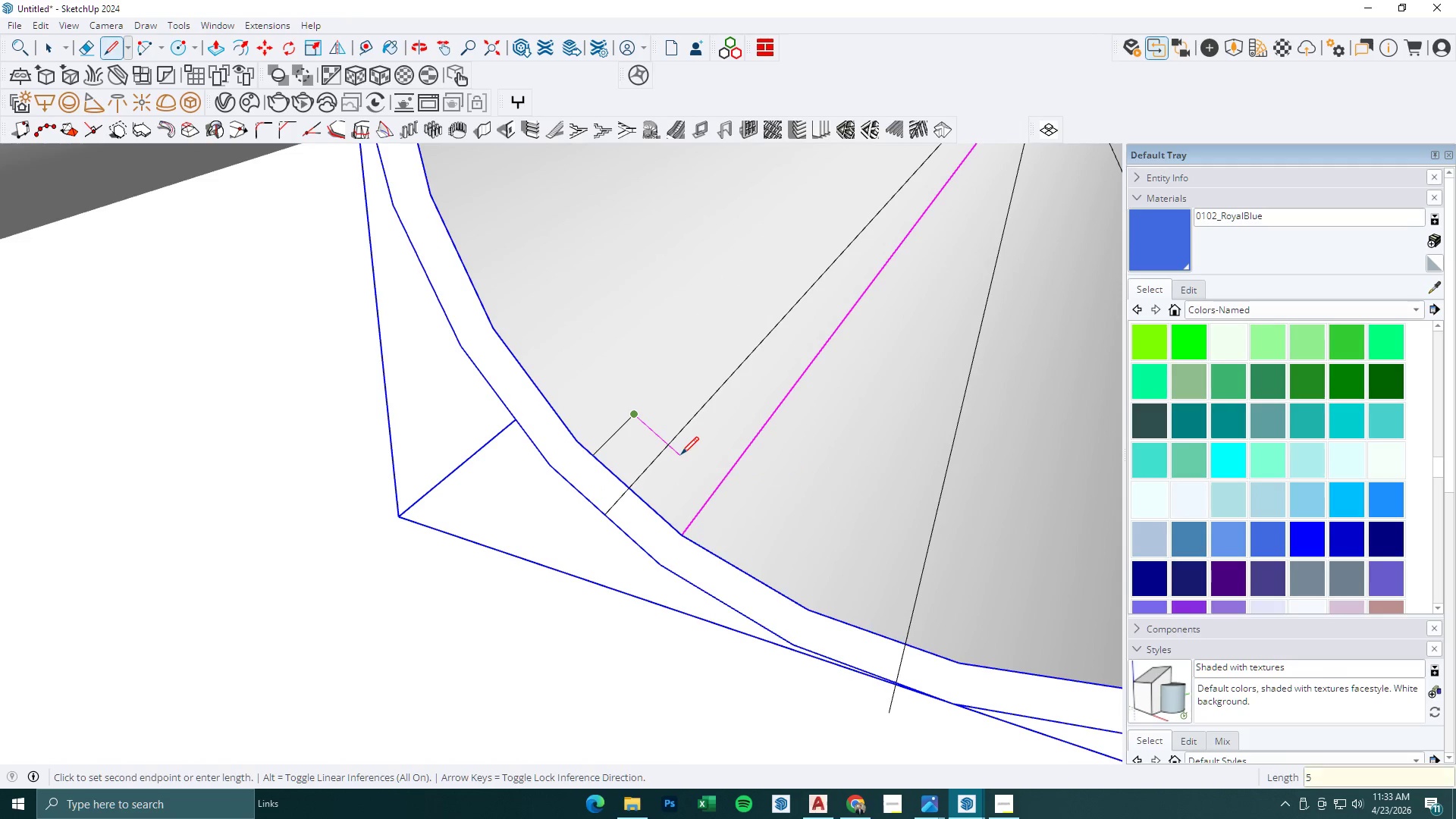 
key(Numpad0)
 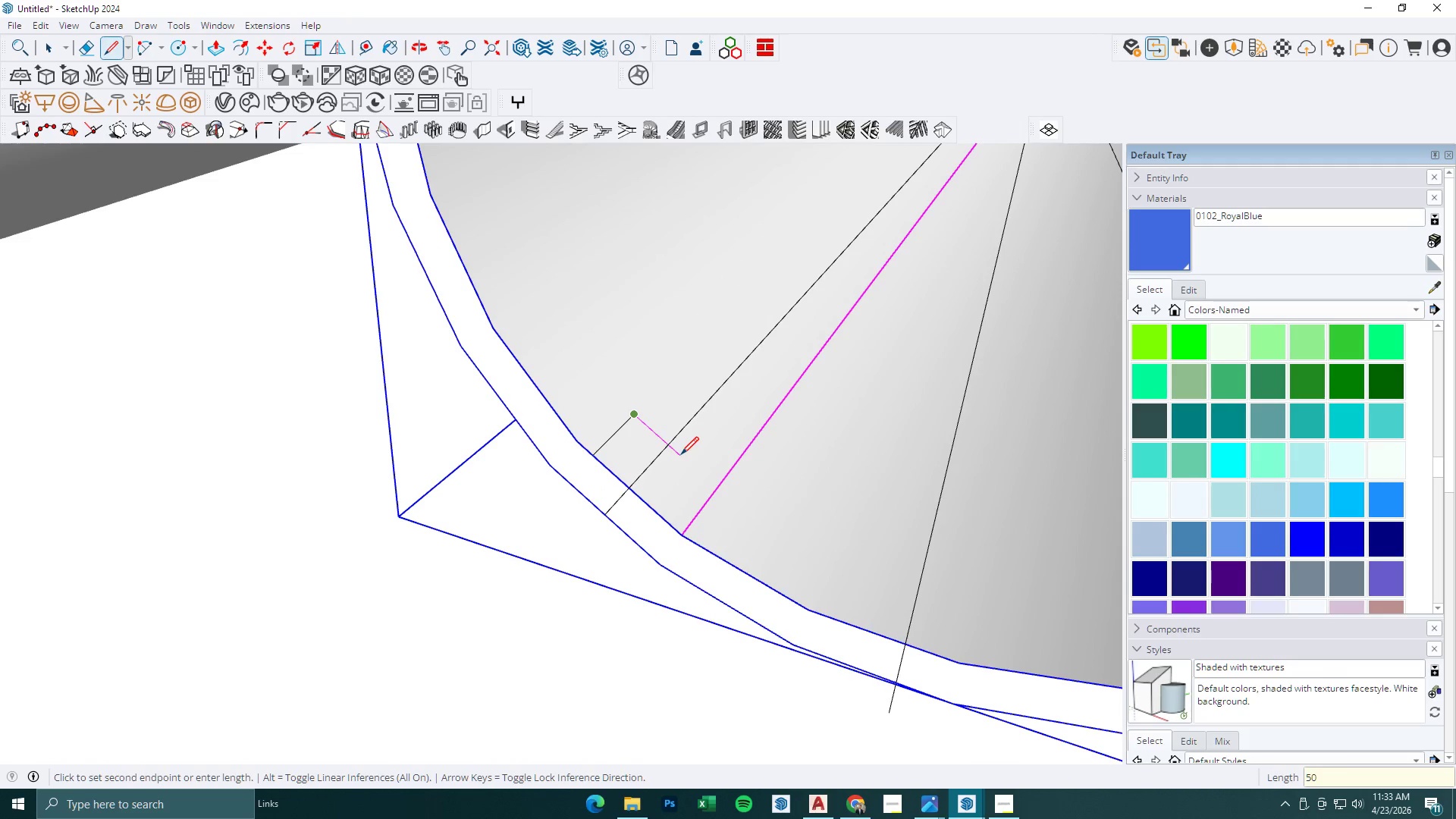 
key(NumpadEnter)
 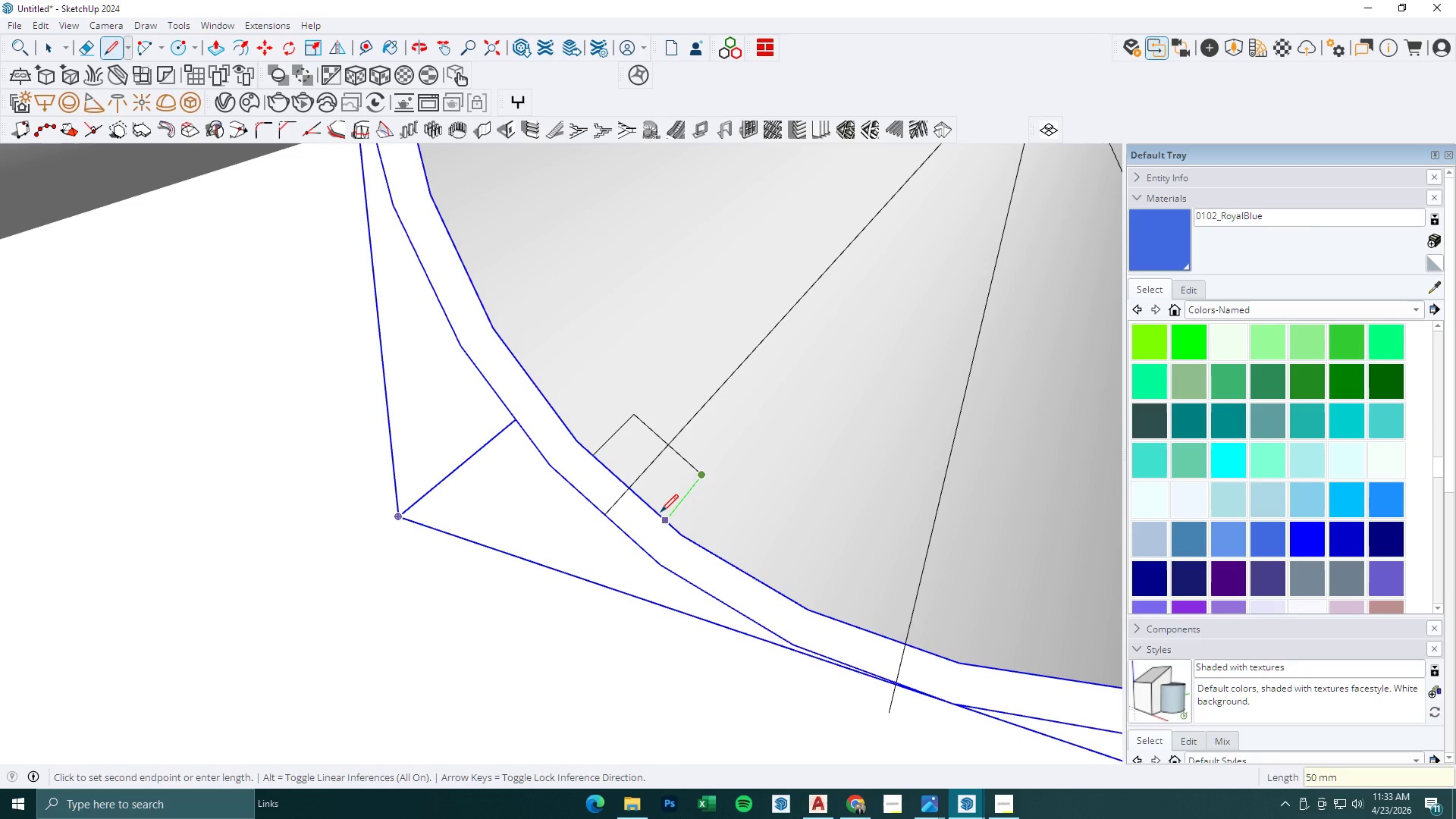 
left_click([661, 513])
 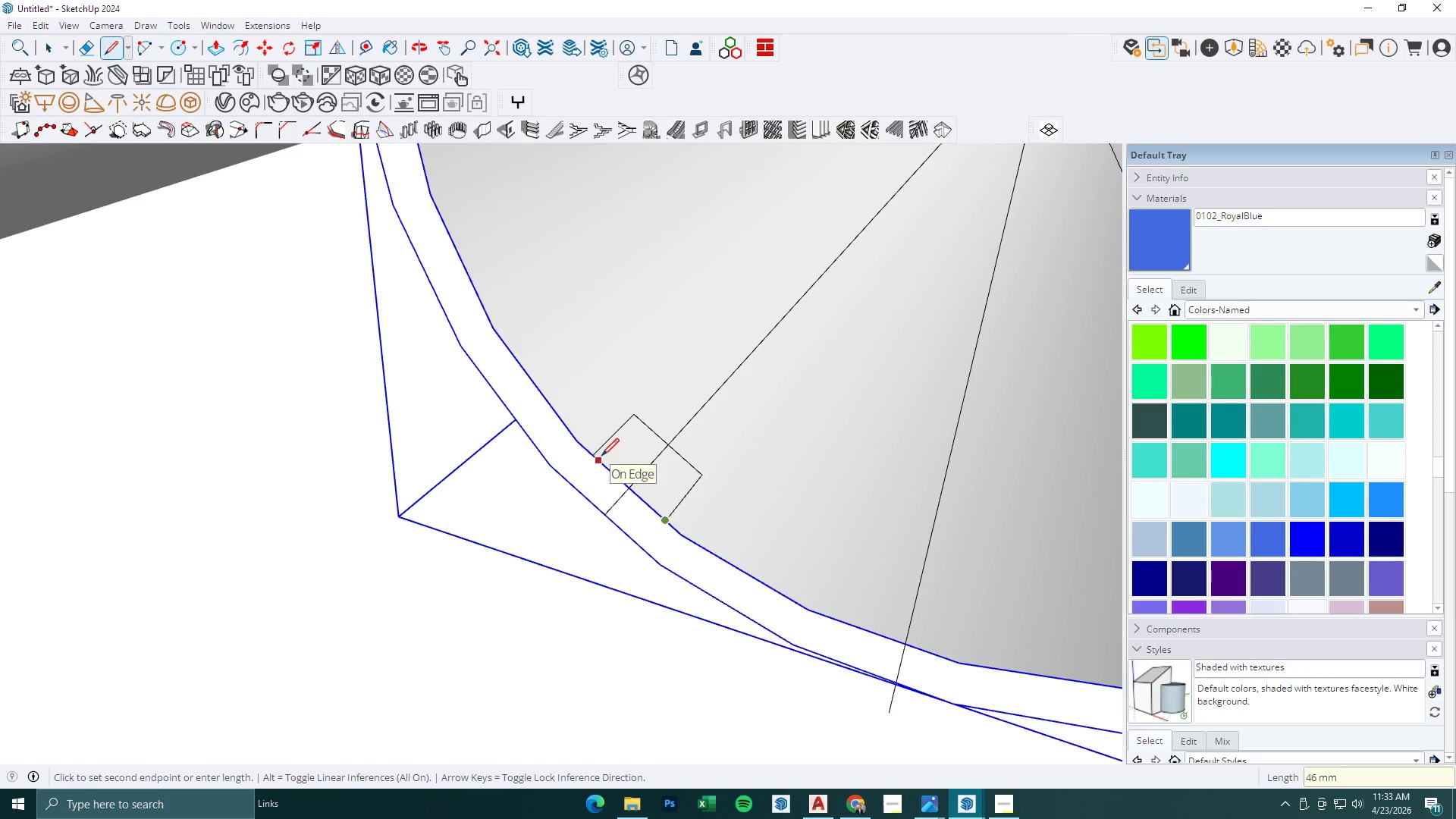 
left_click([599, 453])
 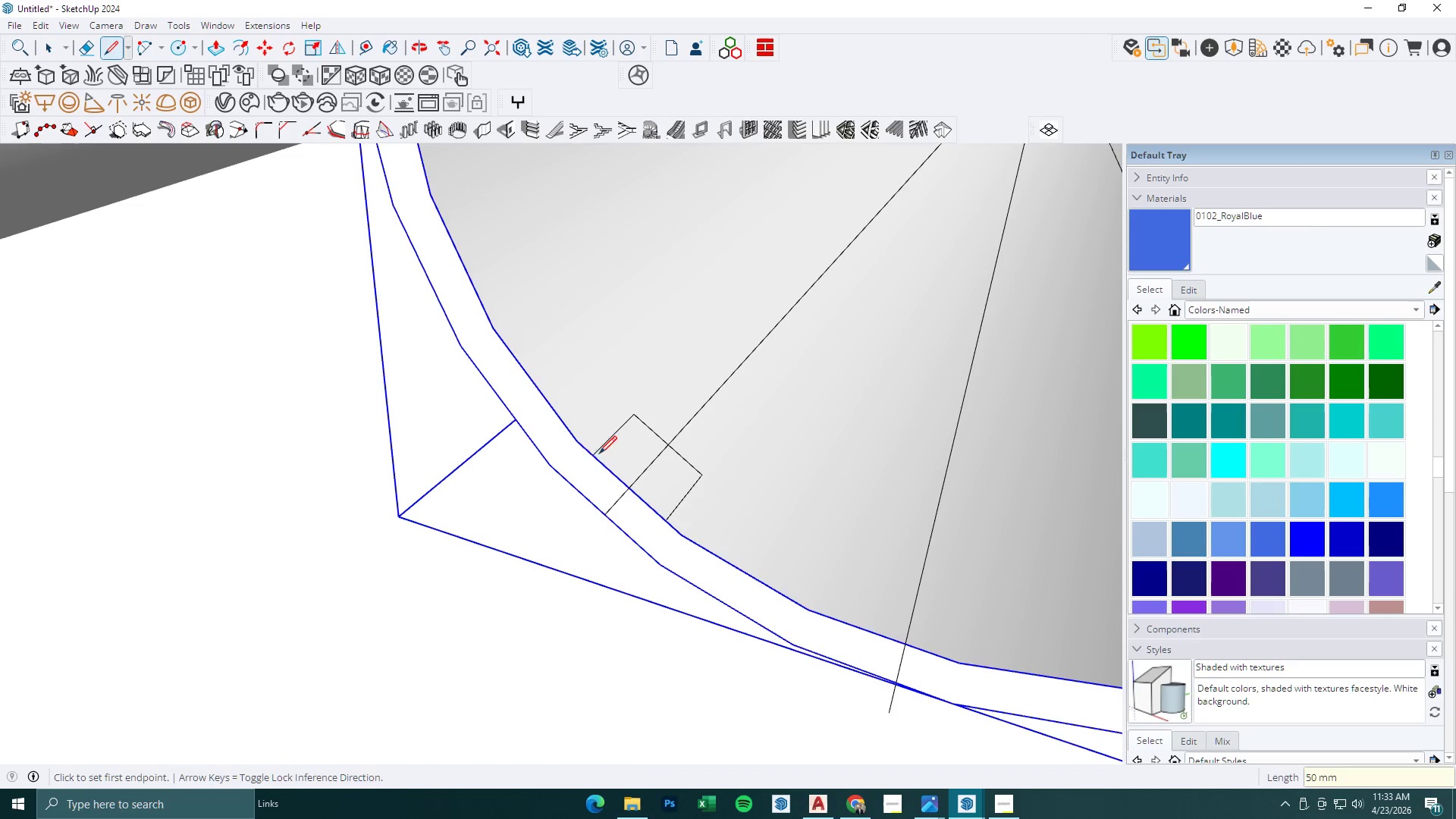 
key(P)
 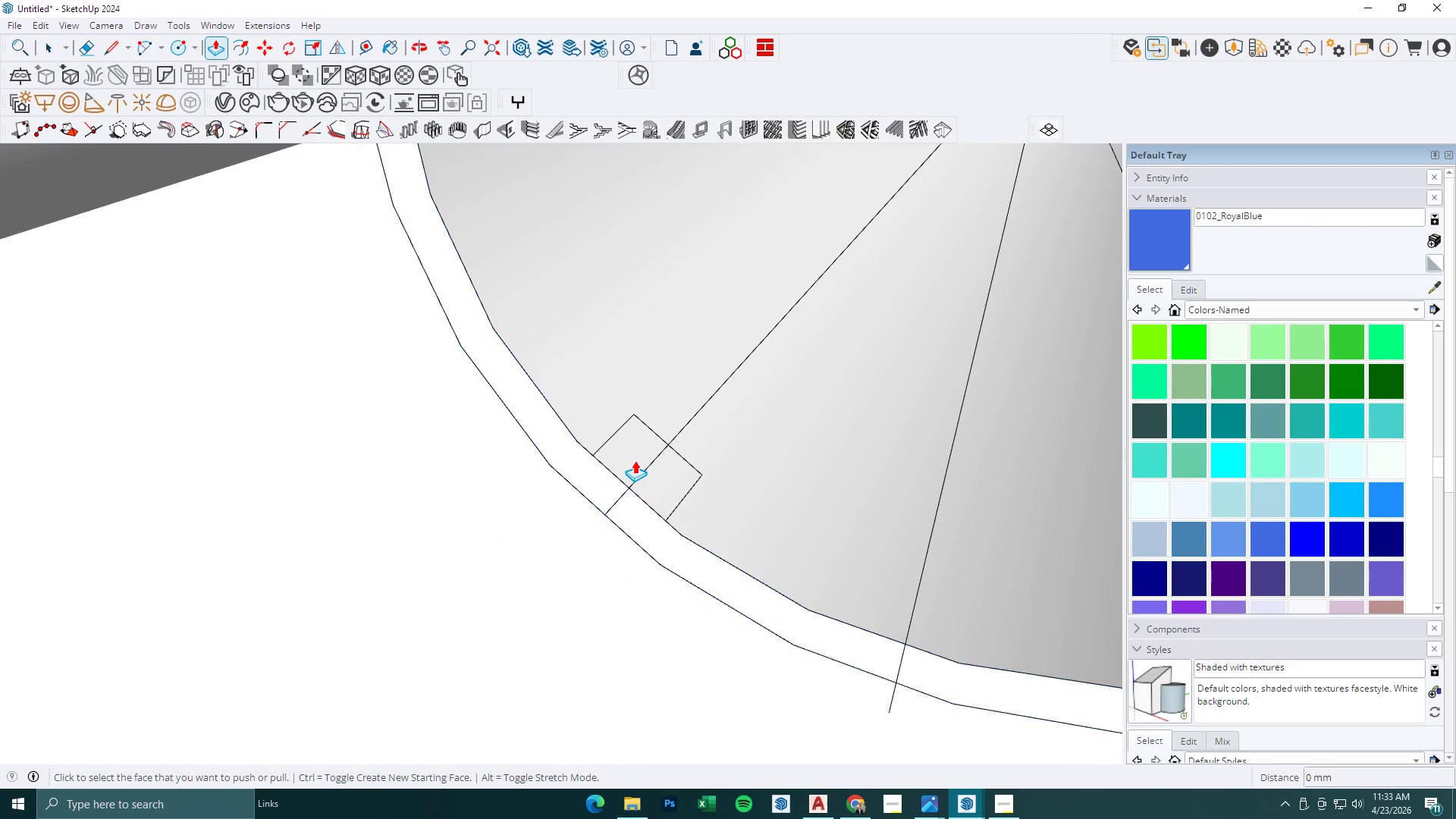 
left_click([635, 460])
 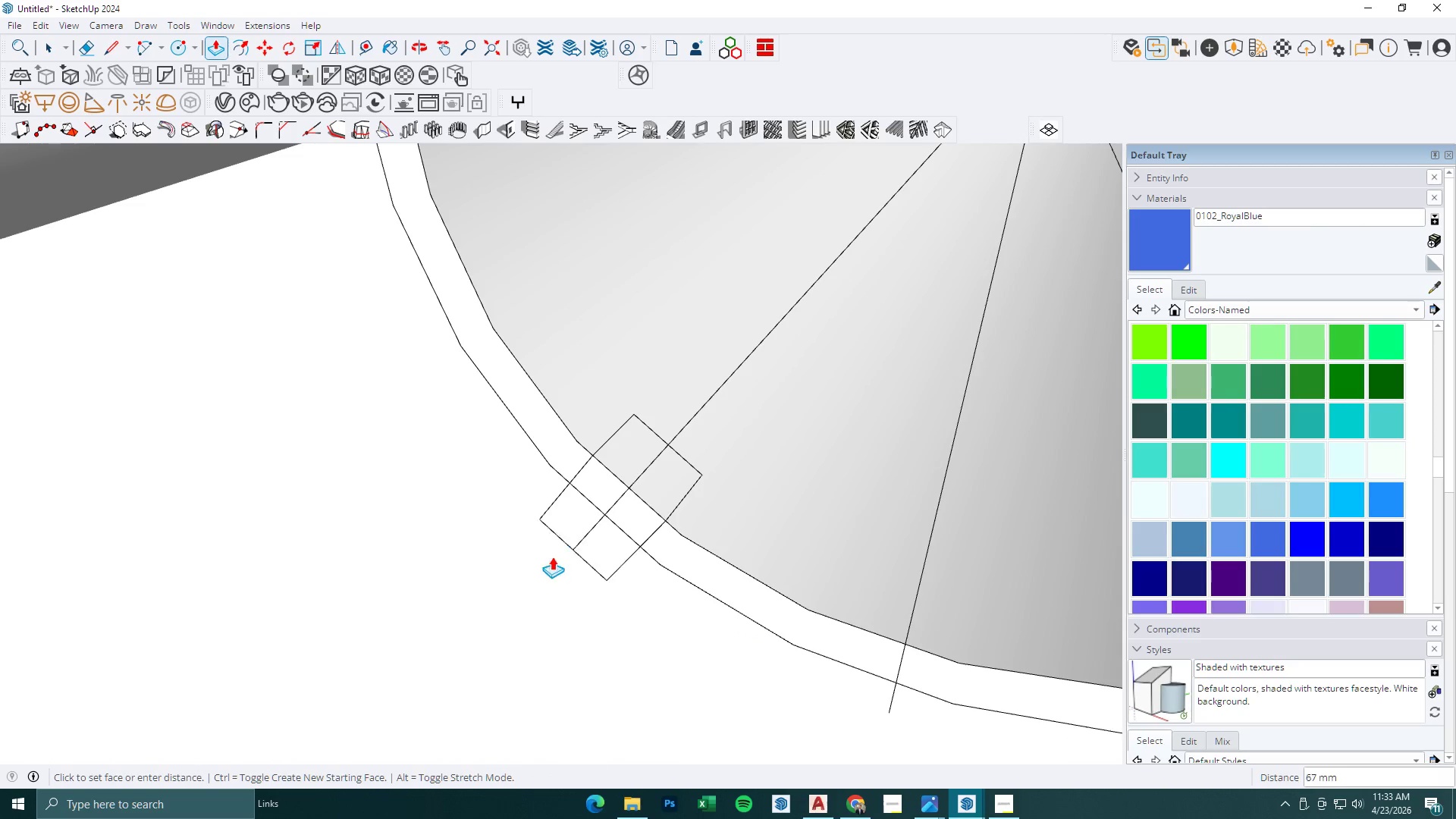 
scroll: coordinate [563, 526], scroll_direction: down, amount: 12.0
 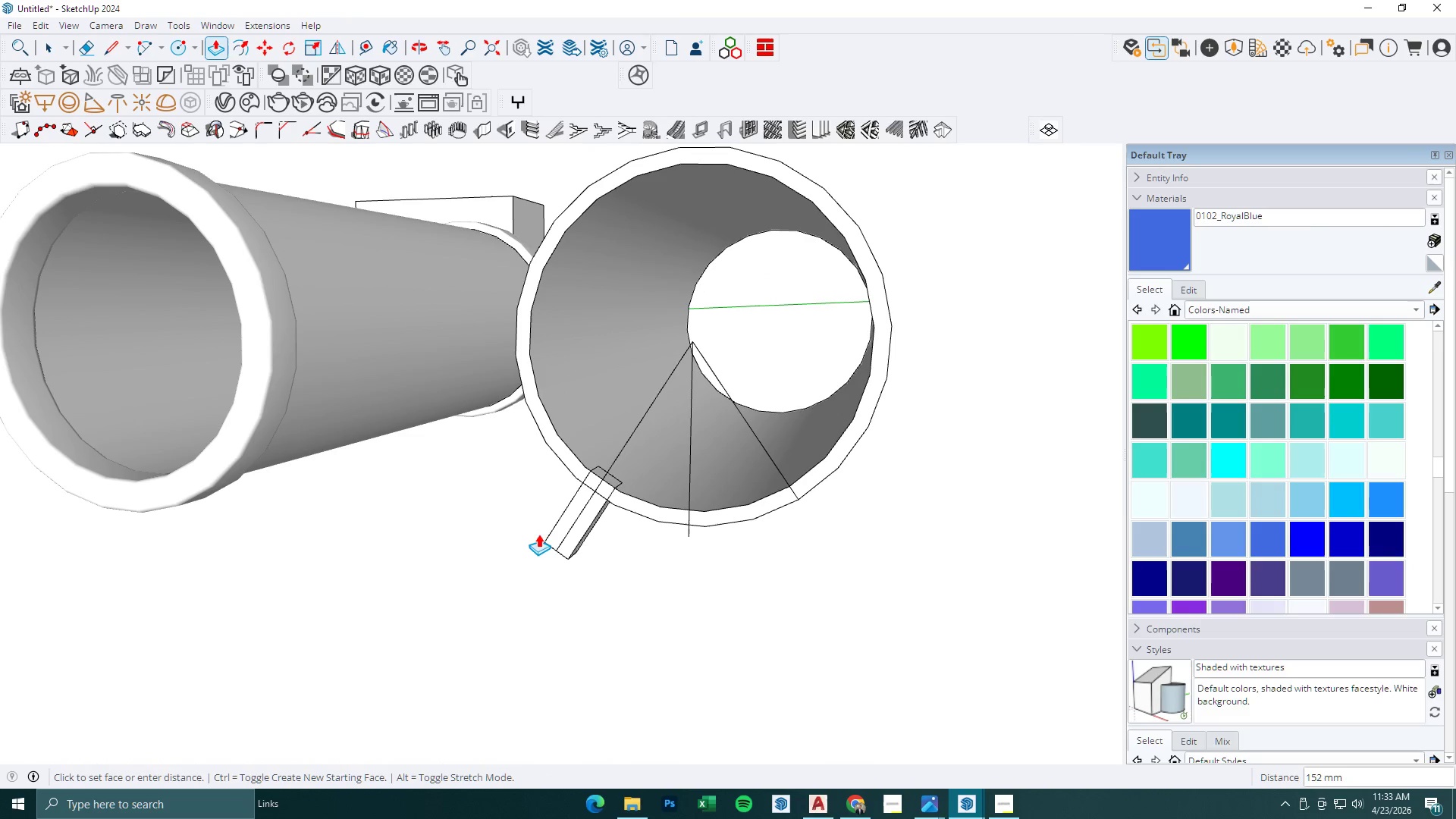 
wait(6.85)
 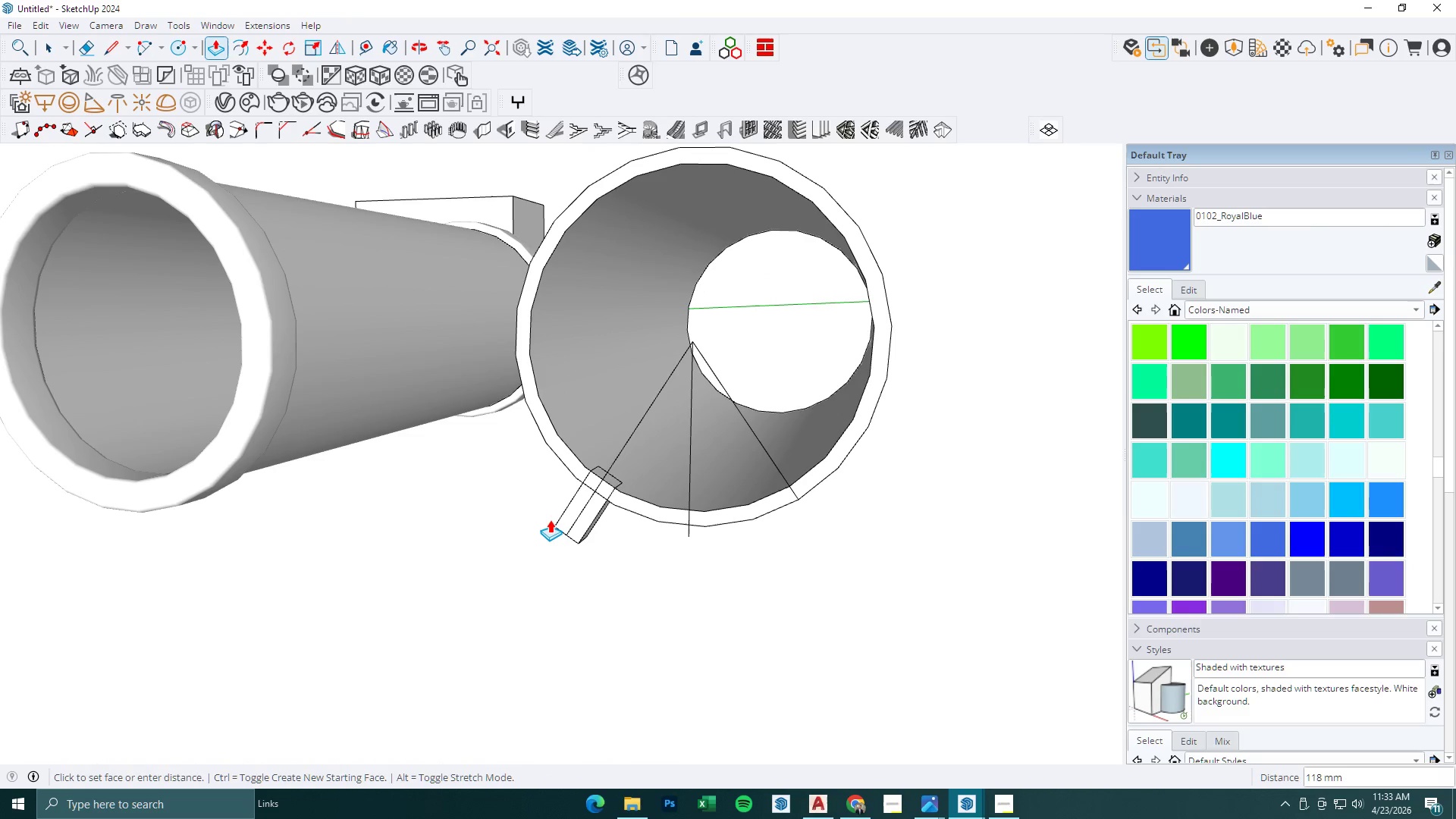 
key(Numpad1)
 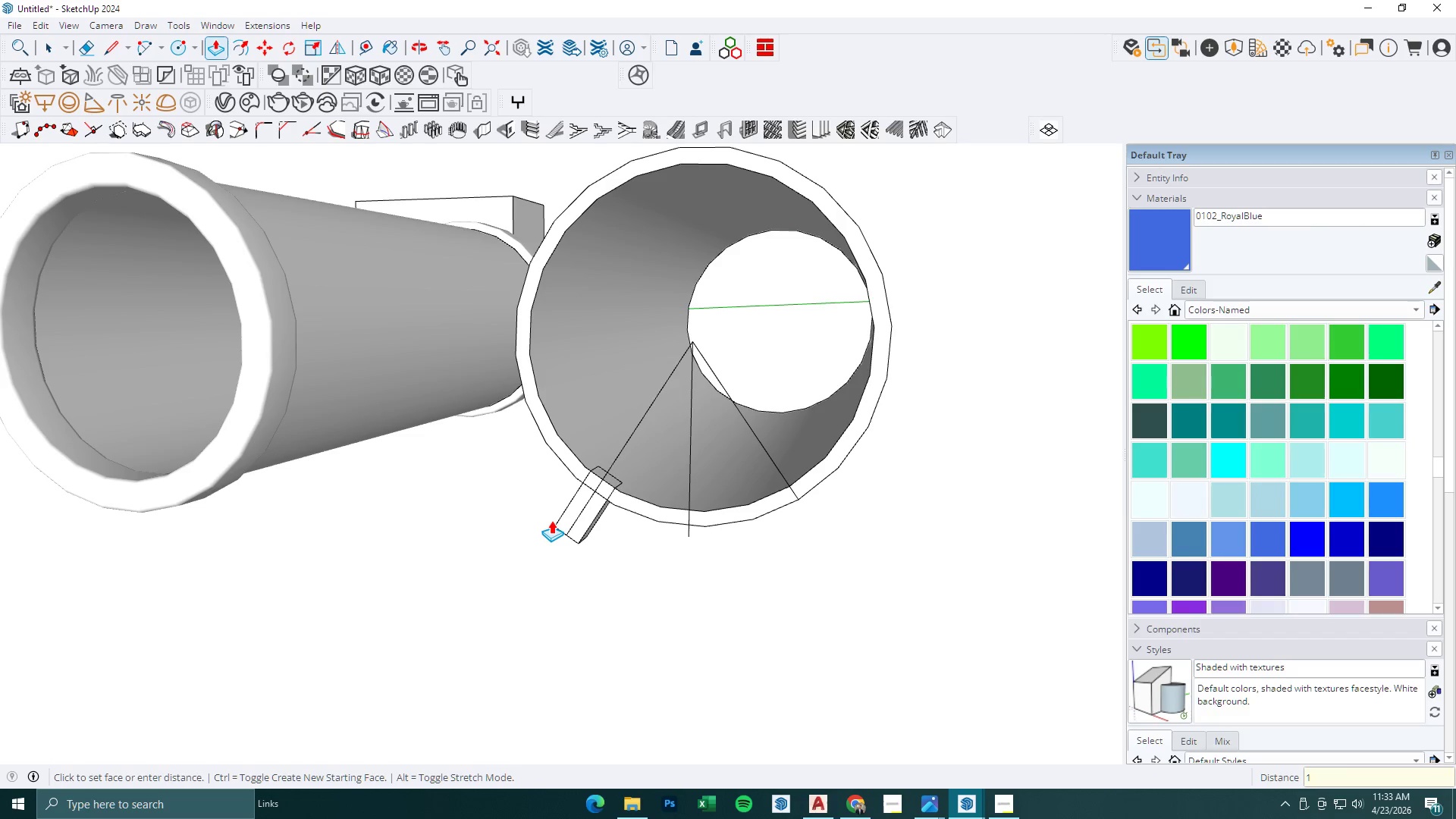 
key(Numpad0)
 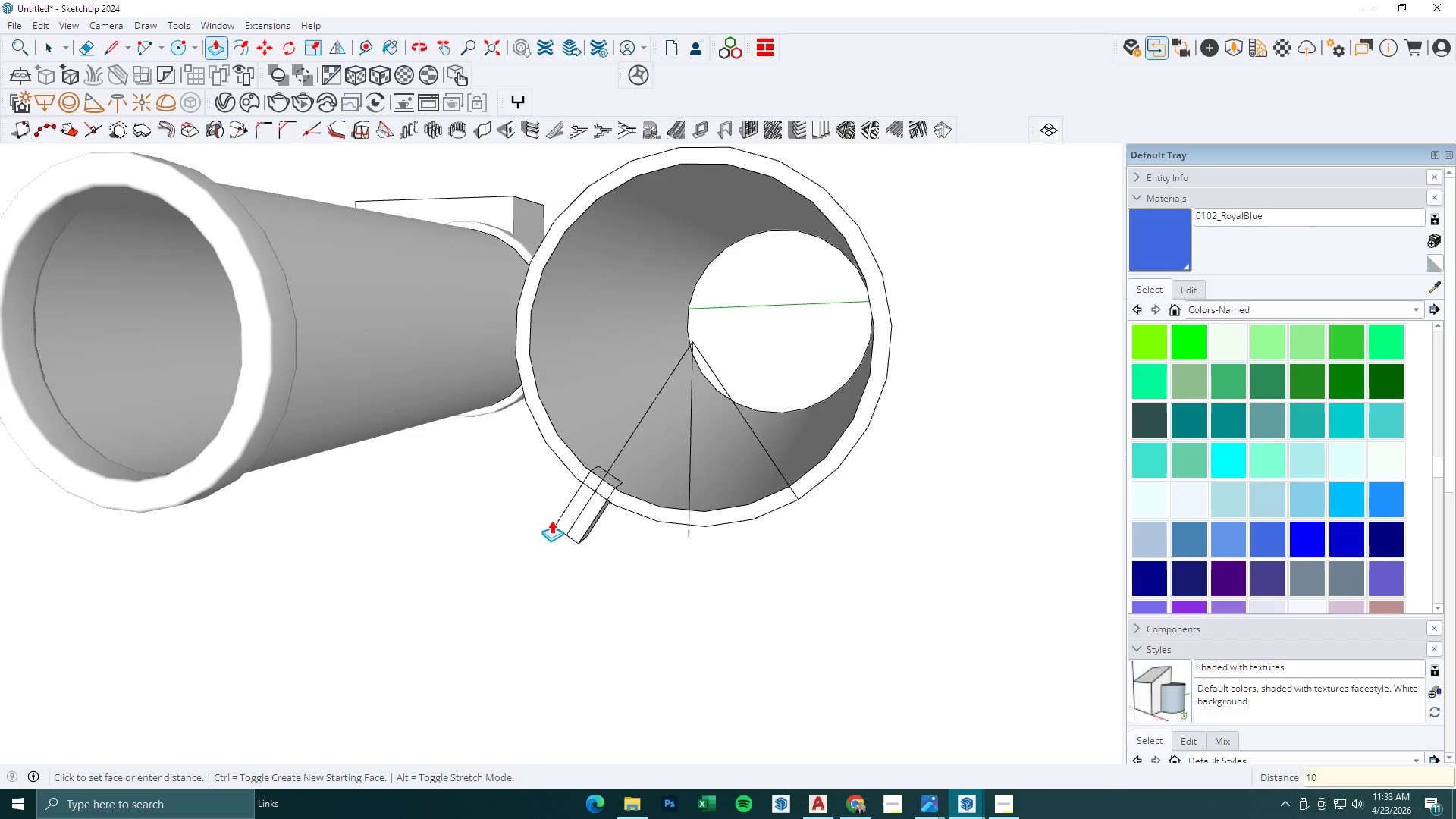 
key(Numpad0)
 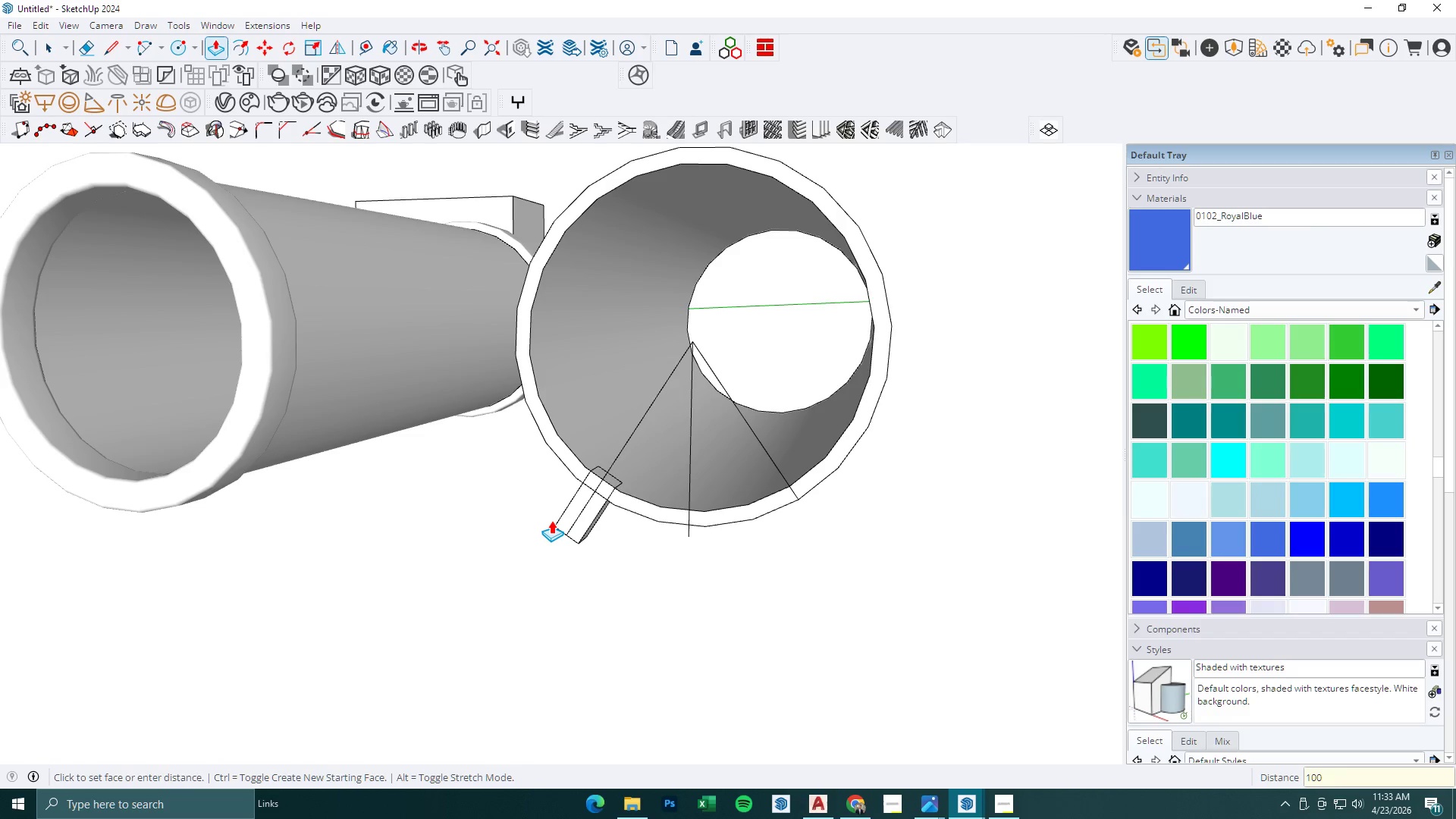 
key(NumpadEnter)
 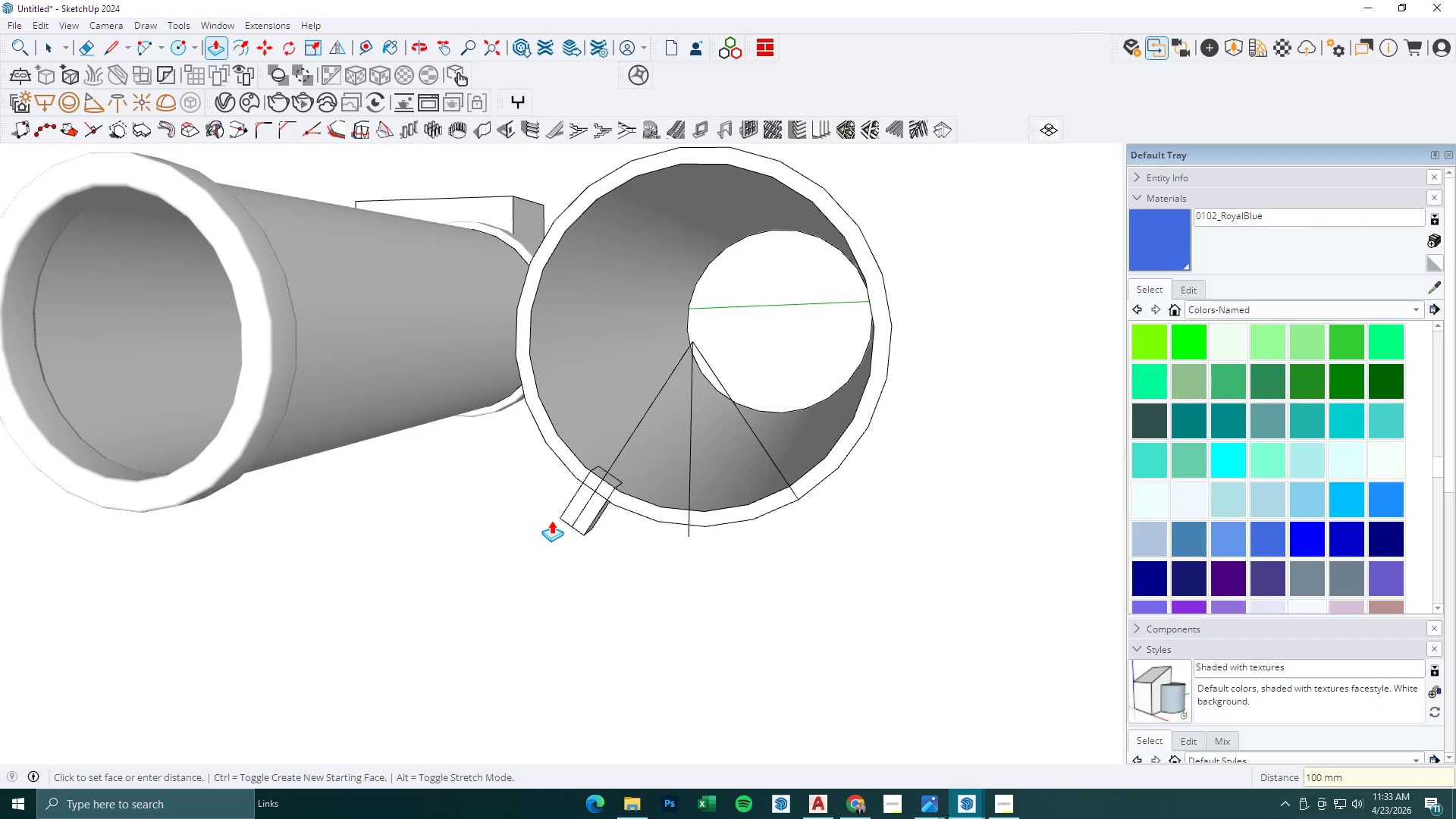 
scroll: coordinate [563, 525], scroll_direction: down, amount: 4.0
 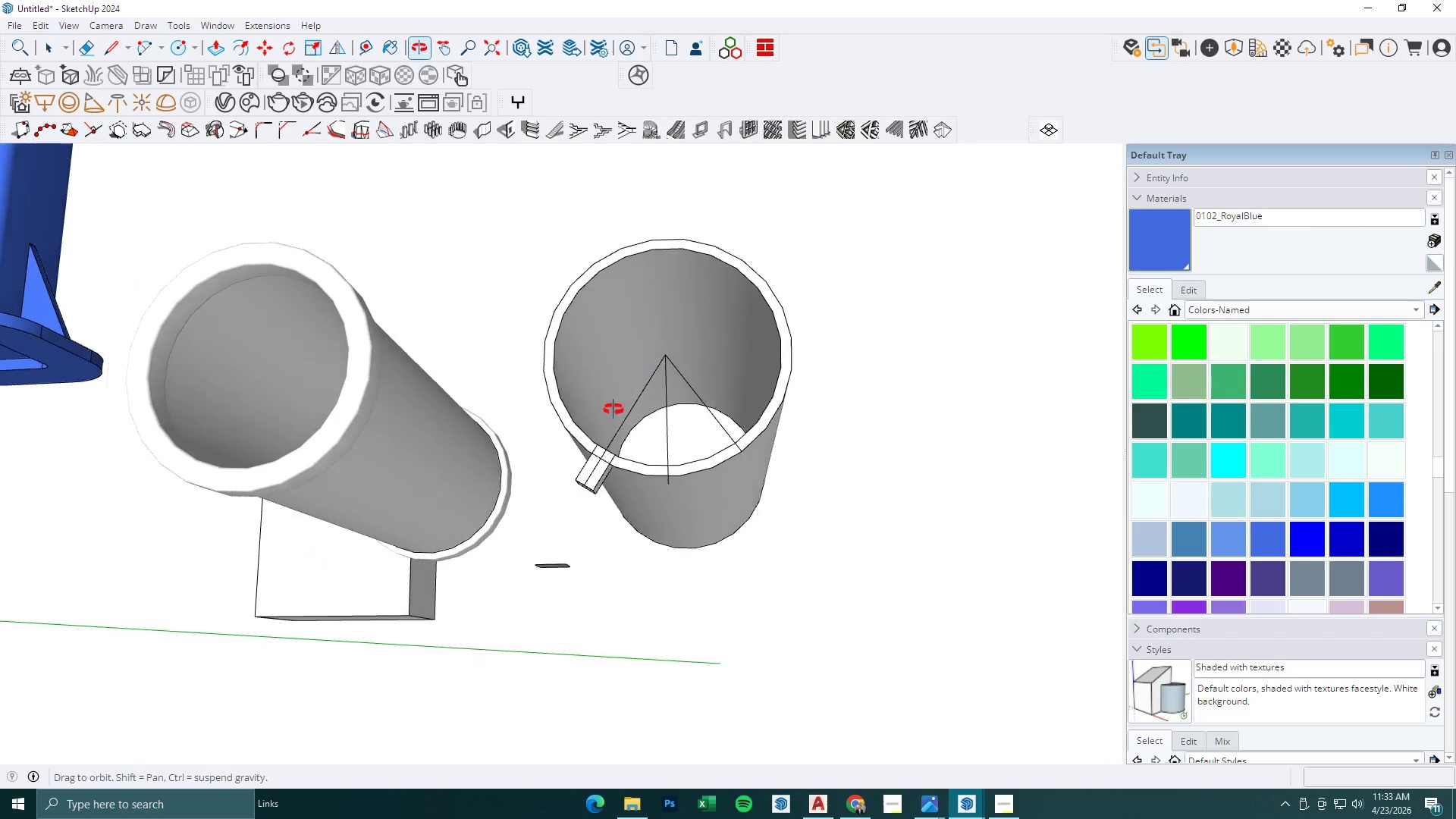 
key(Space)
 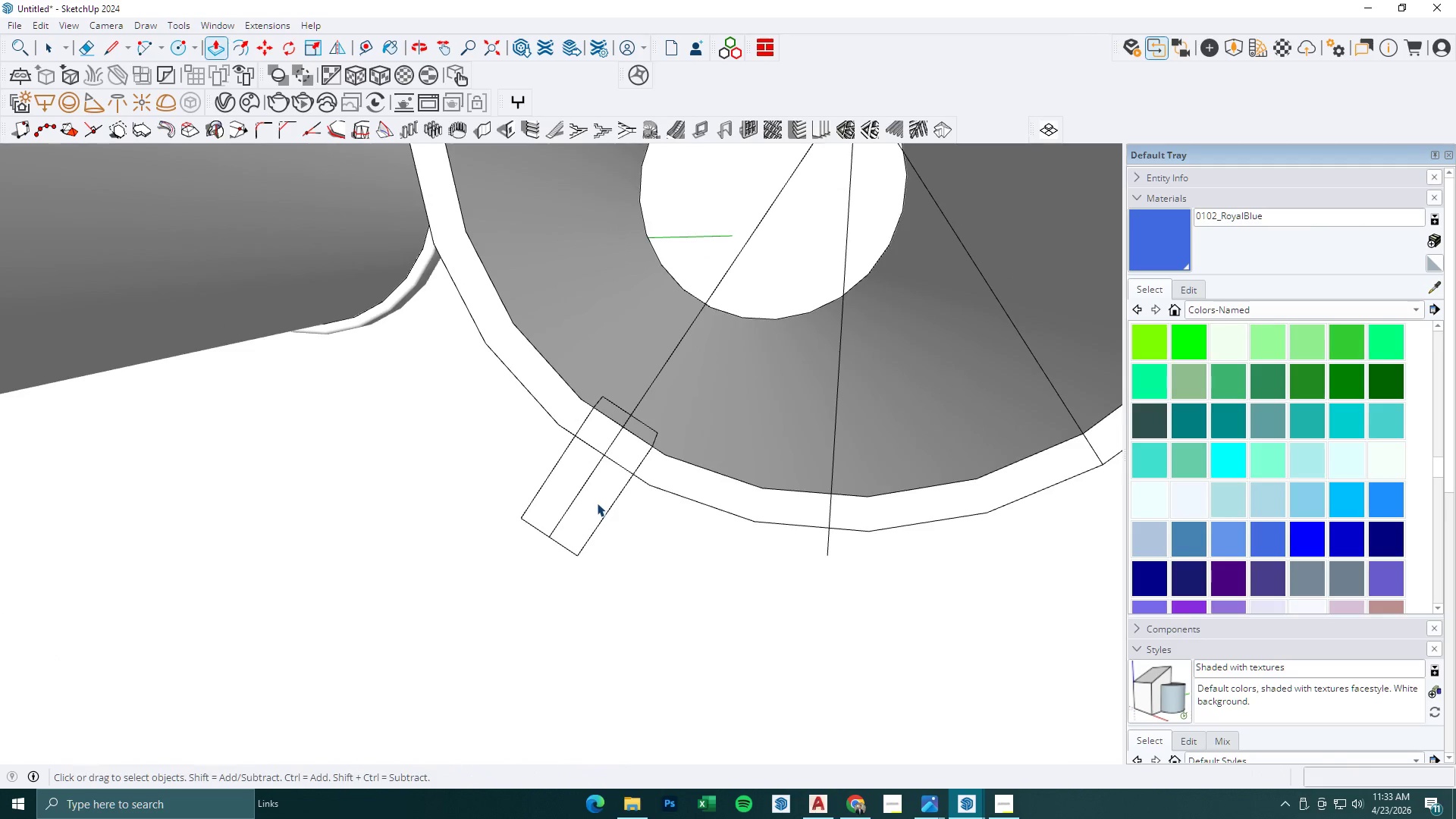 
key(Escape)
 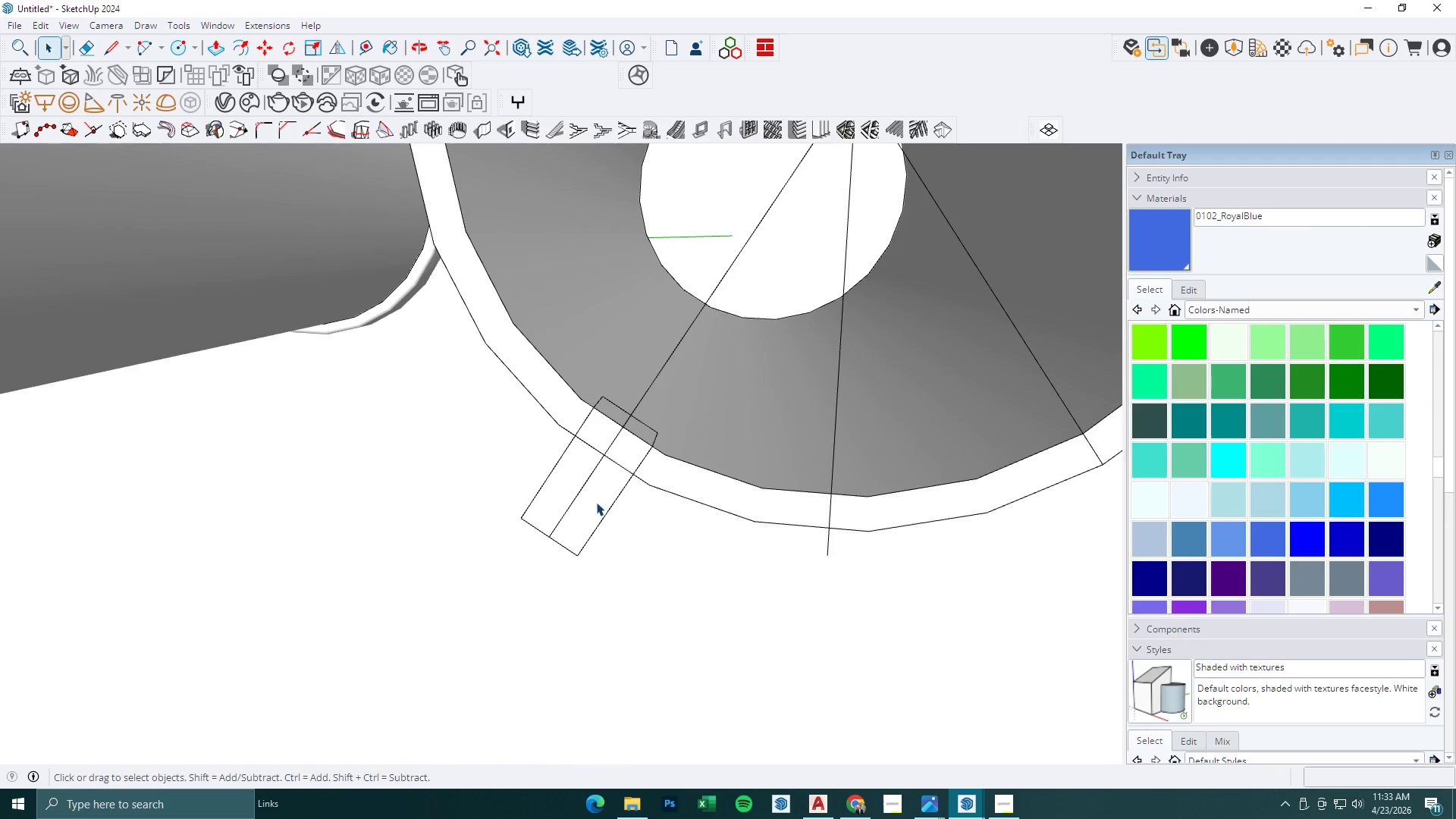 
double_click([596, 502])
 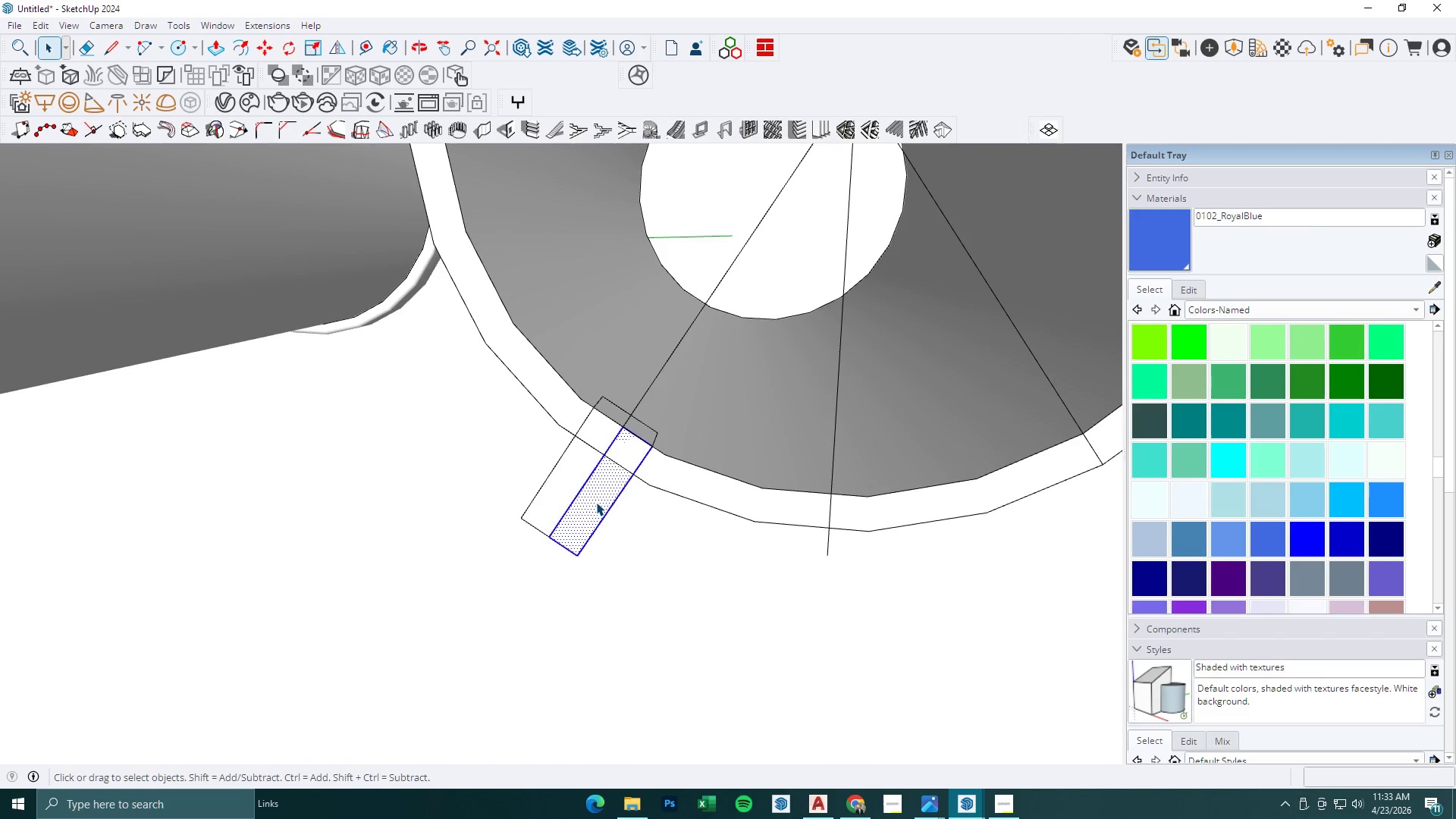 
scroll: coordinate [597, 515], scroll_direction: up, amount: 12.0
 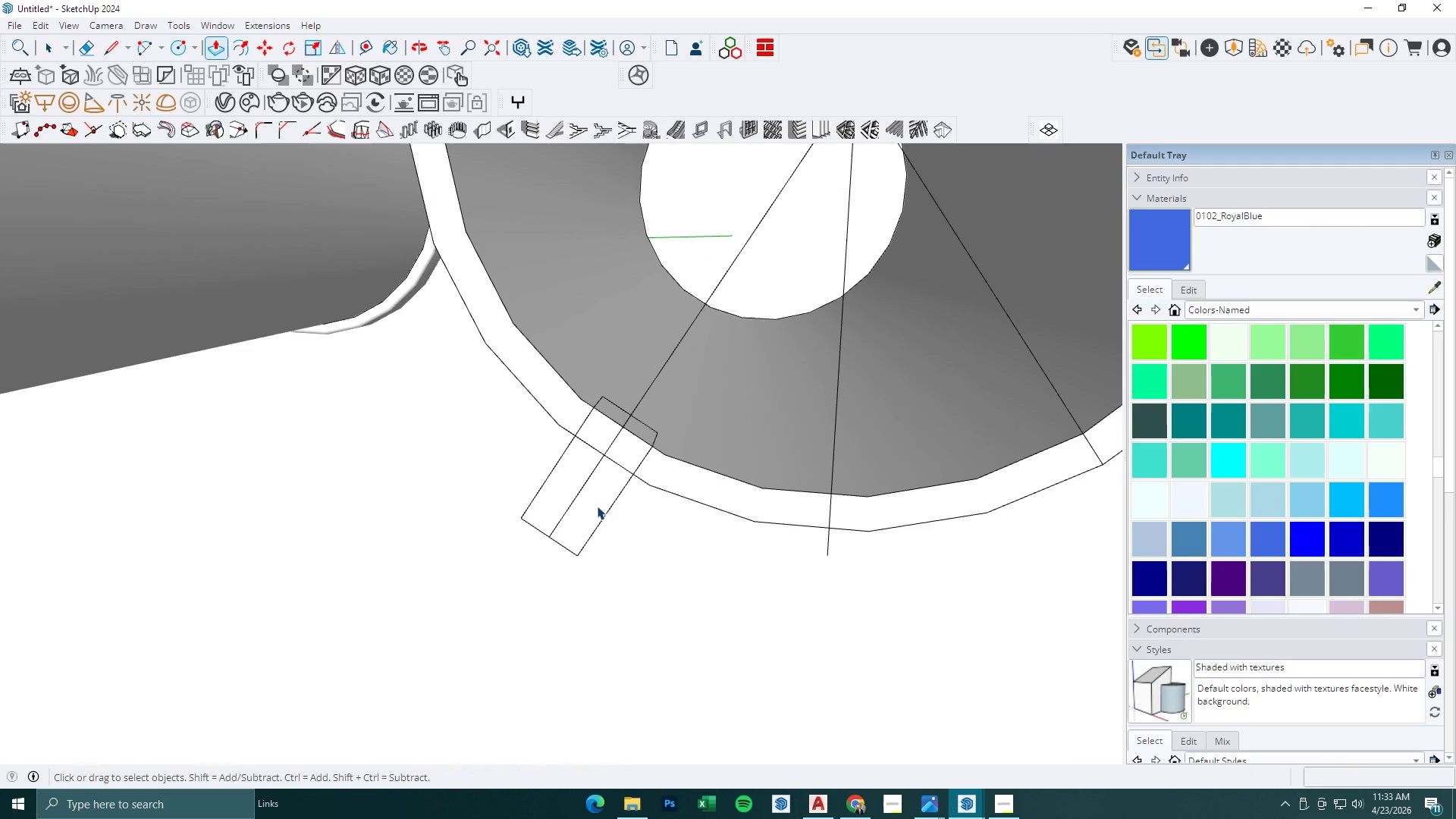 
triple_click([596, 502])
 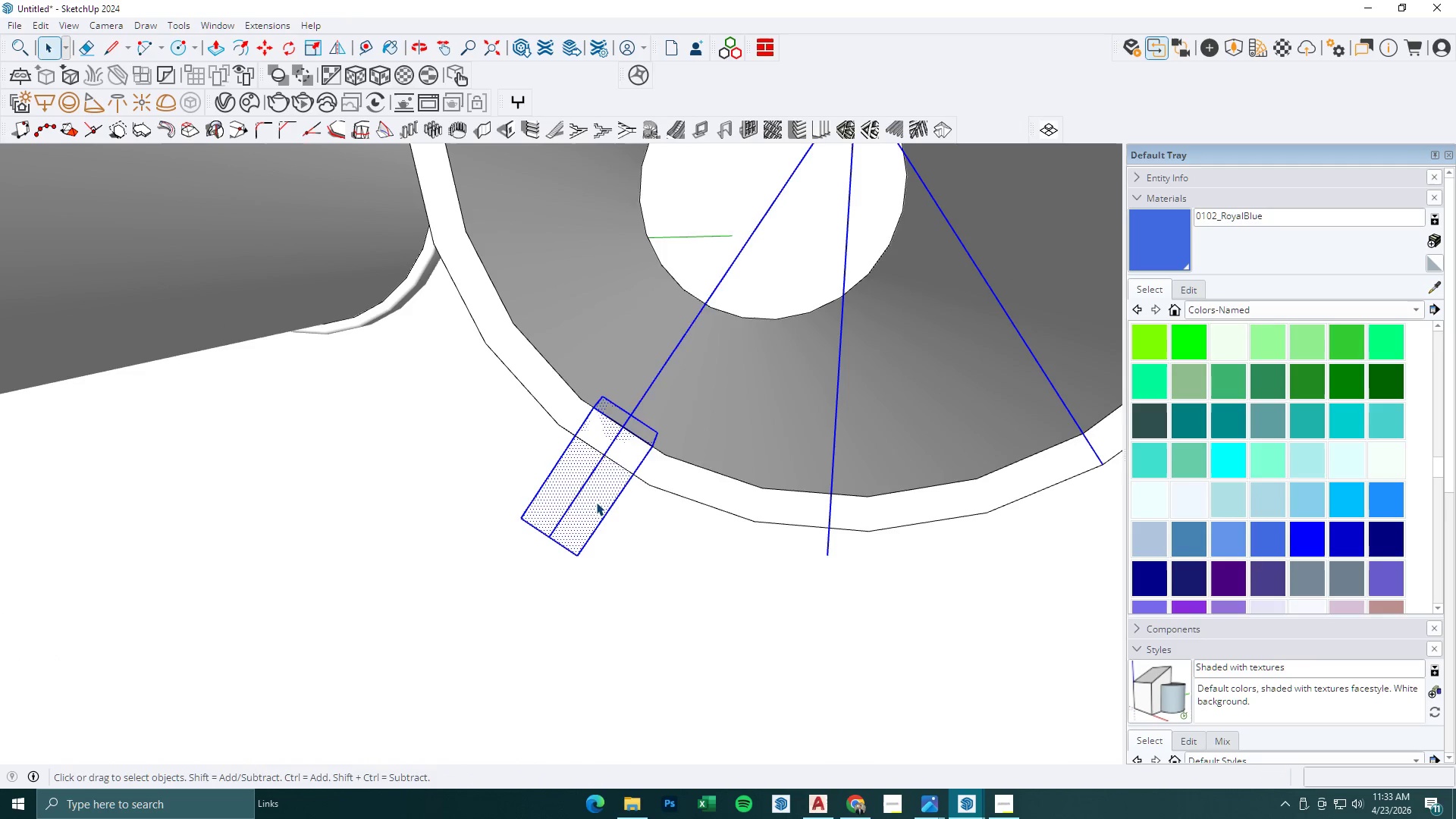 
right_click([596, 502])
 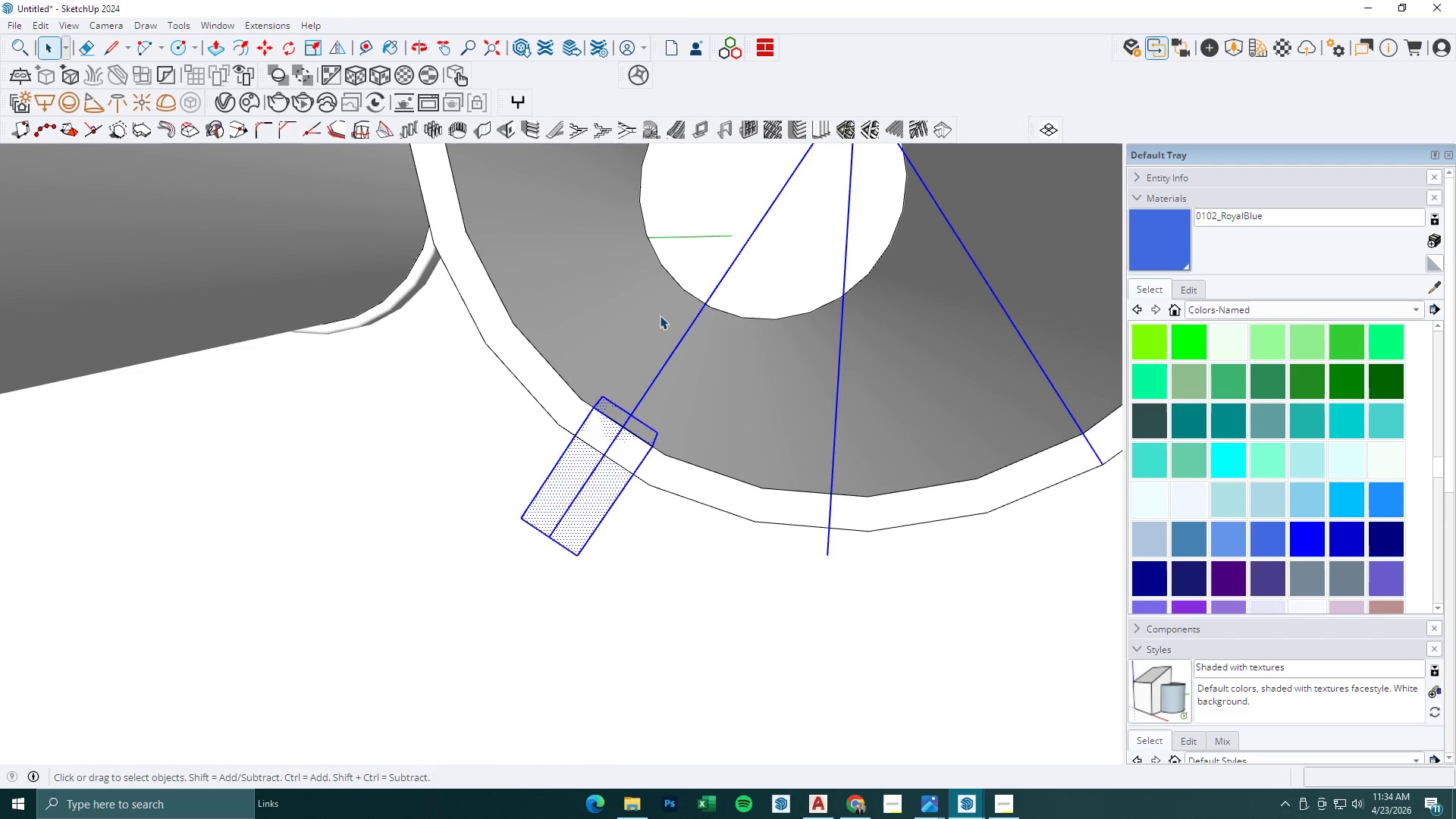 
double_click([614, 511])
 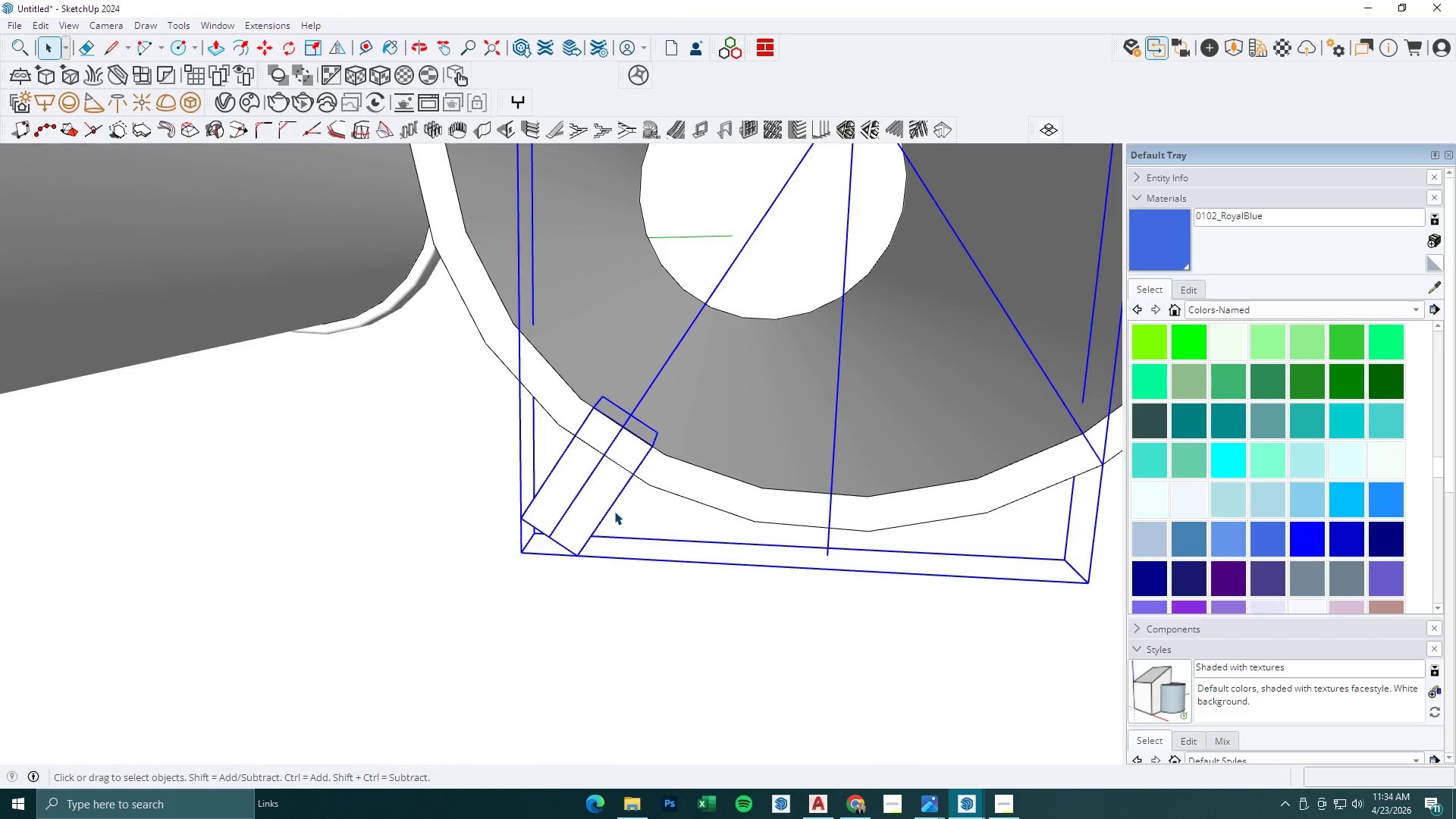 
triple_click([614, 511])
 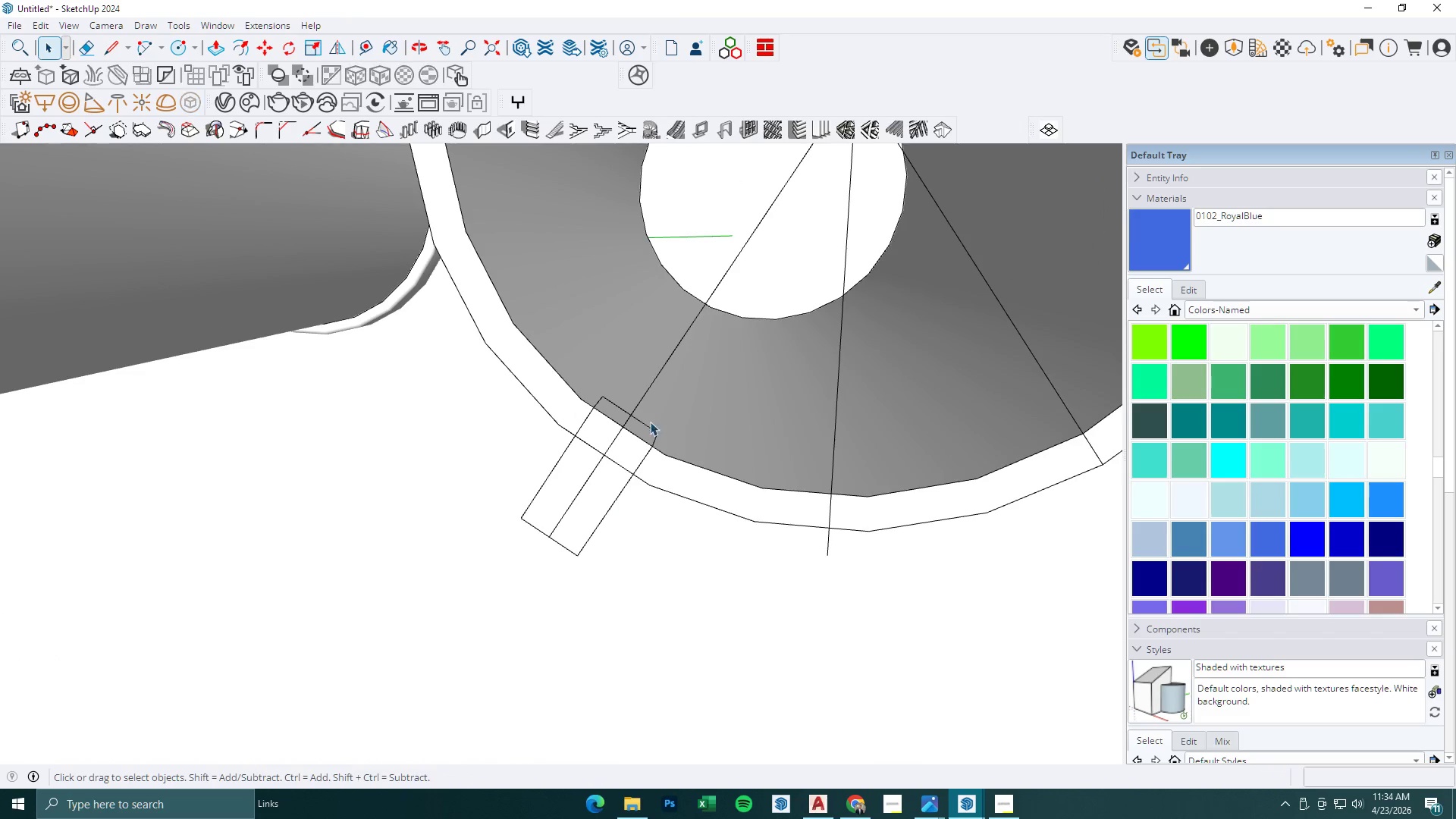 
key(E)
 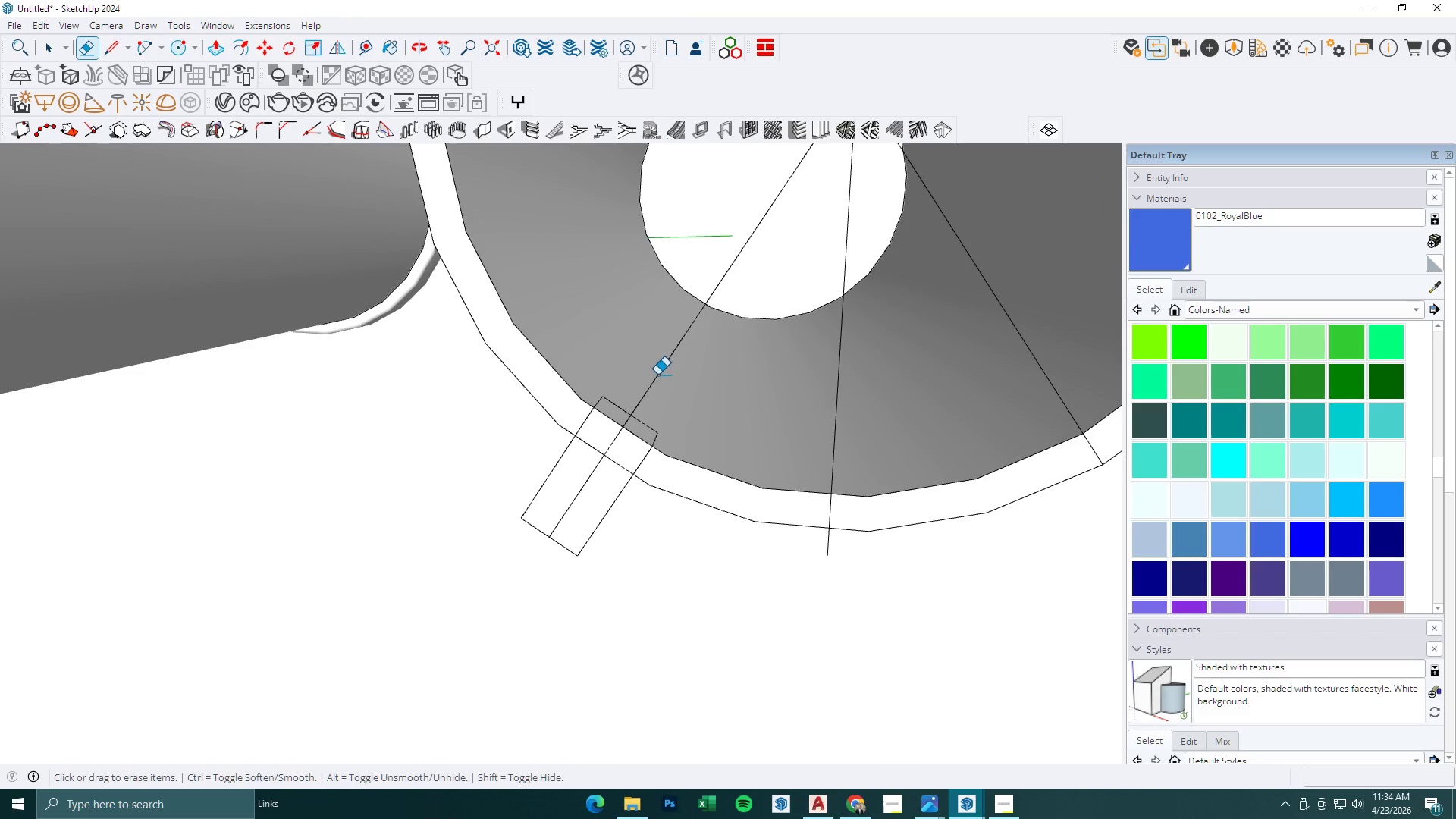 
left_click_drag(start_coordinate=[657, 375], to_coordinate=[667, 379])
 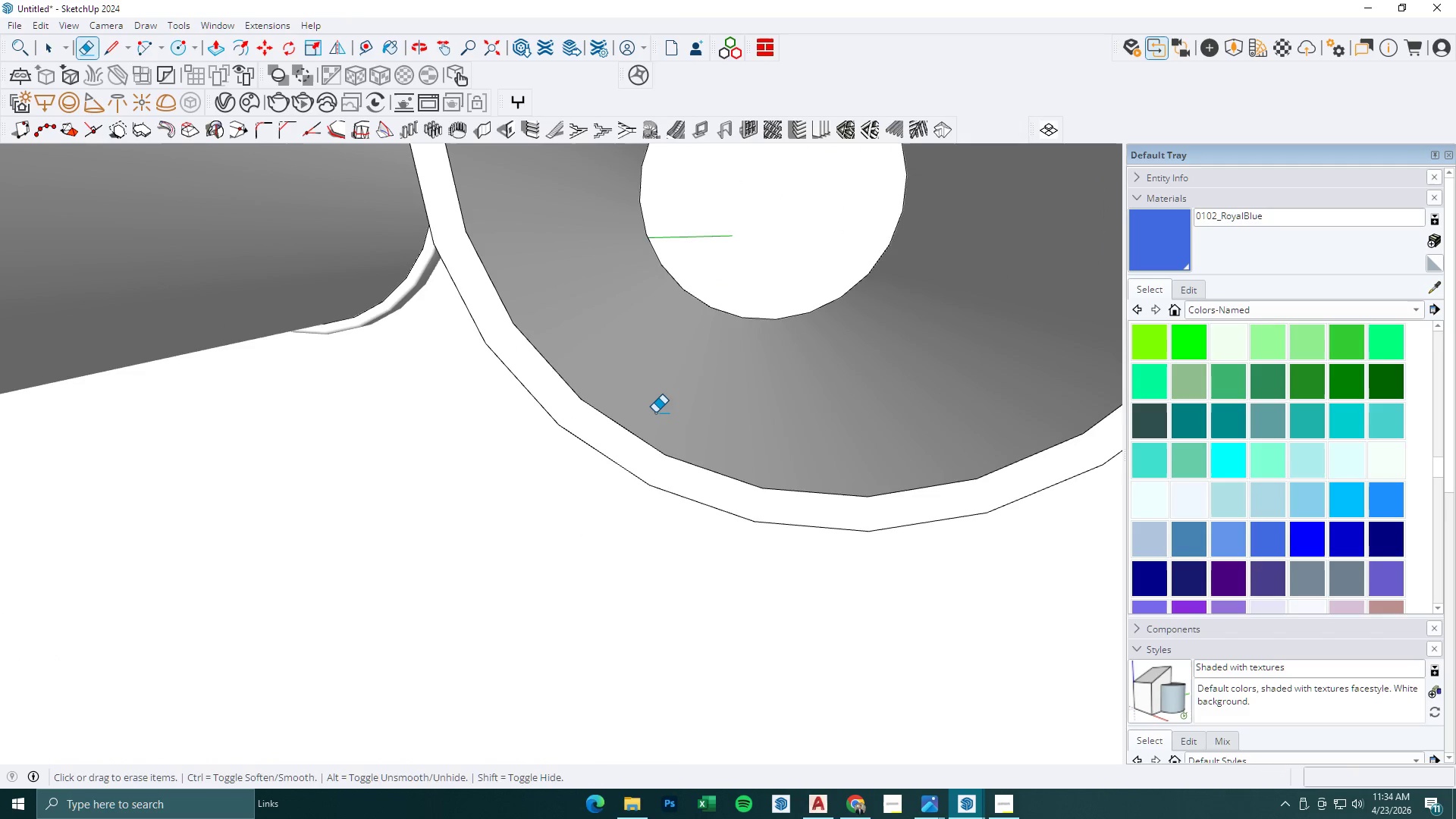 
key(Control+Z)
 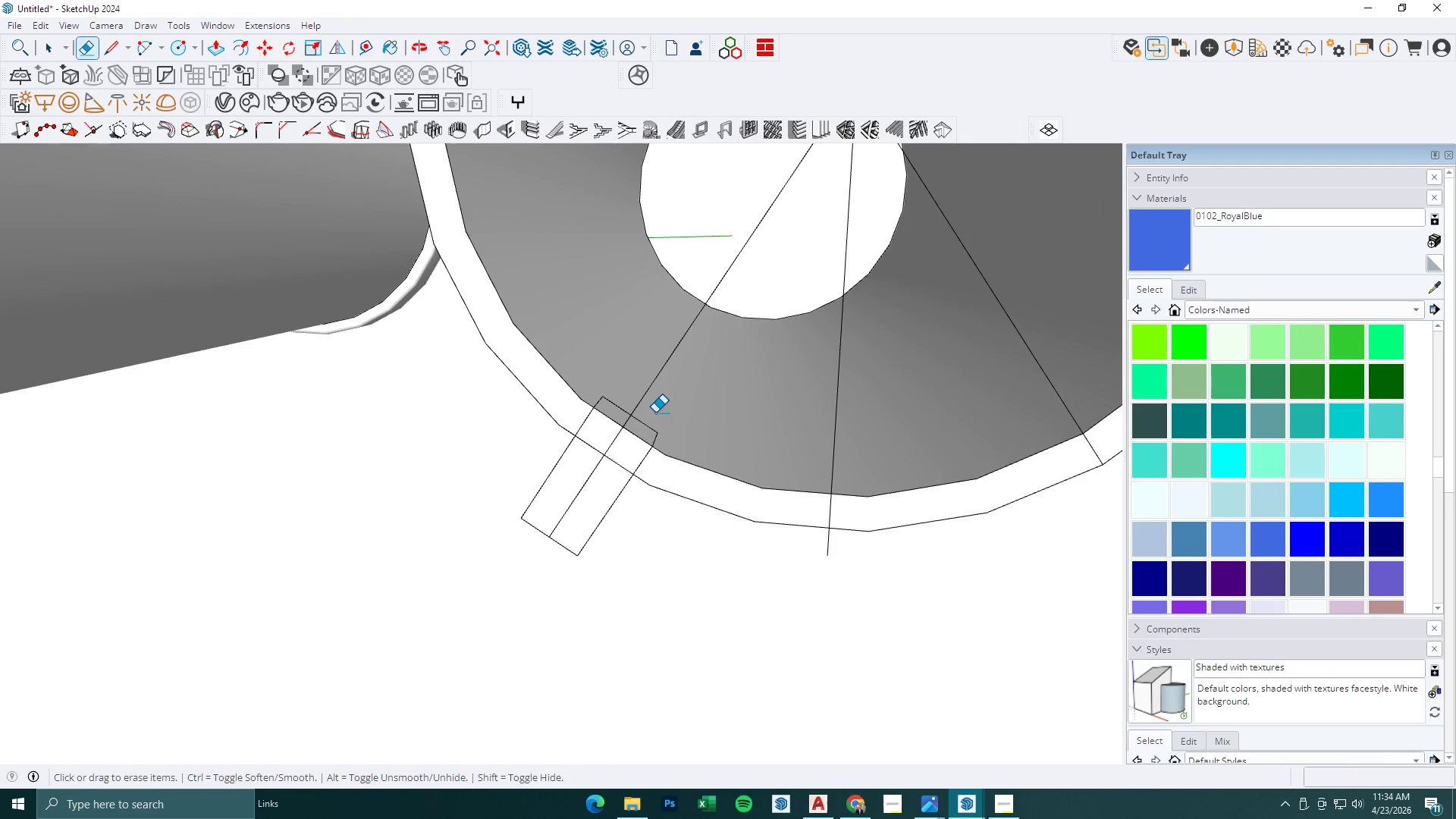 
key(Space)
 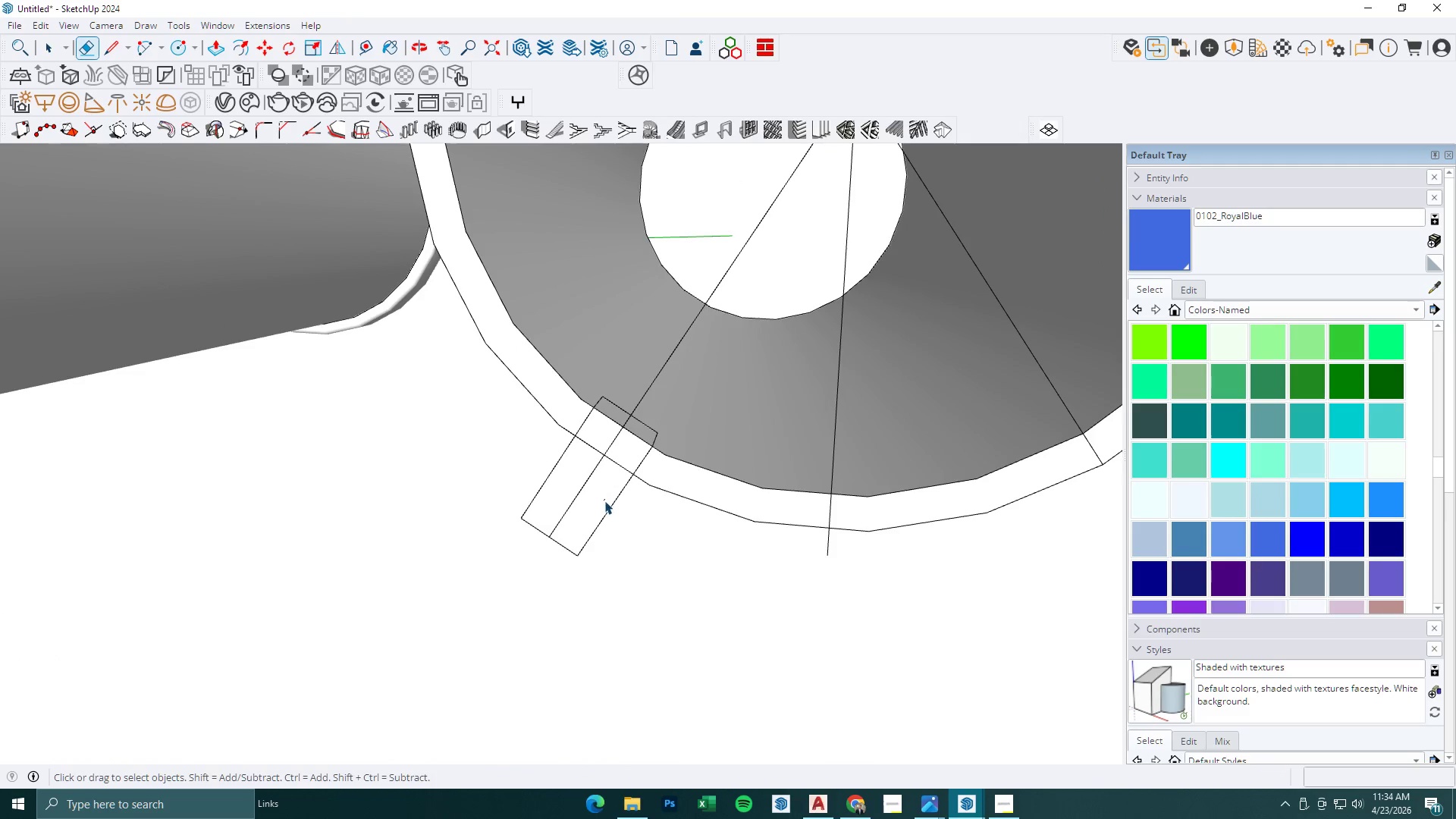 
double_click([604, 500])
 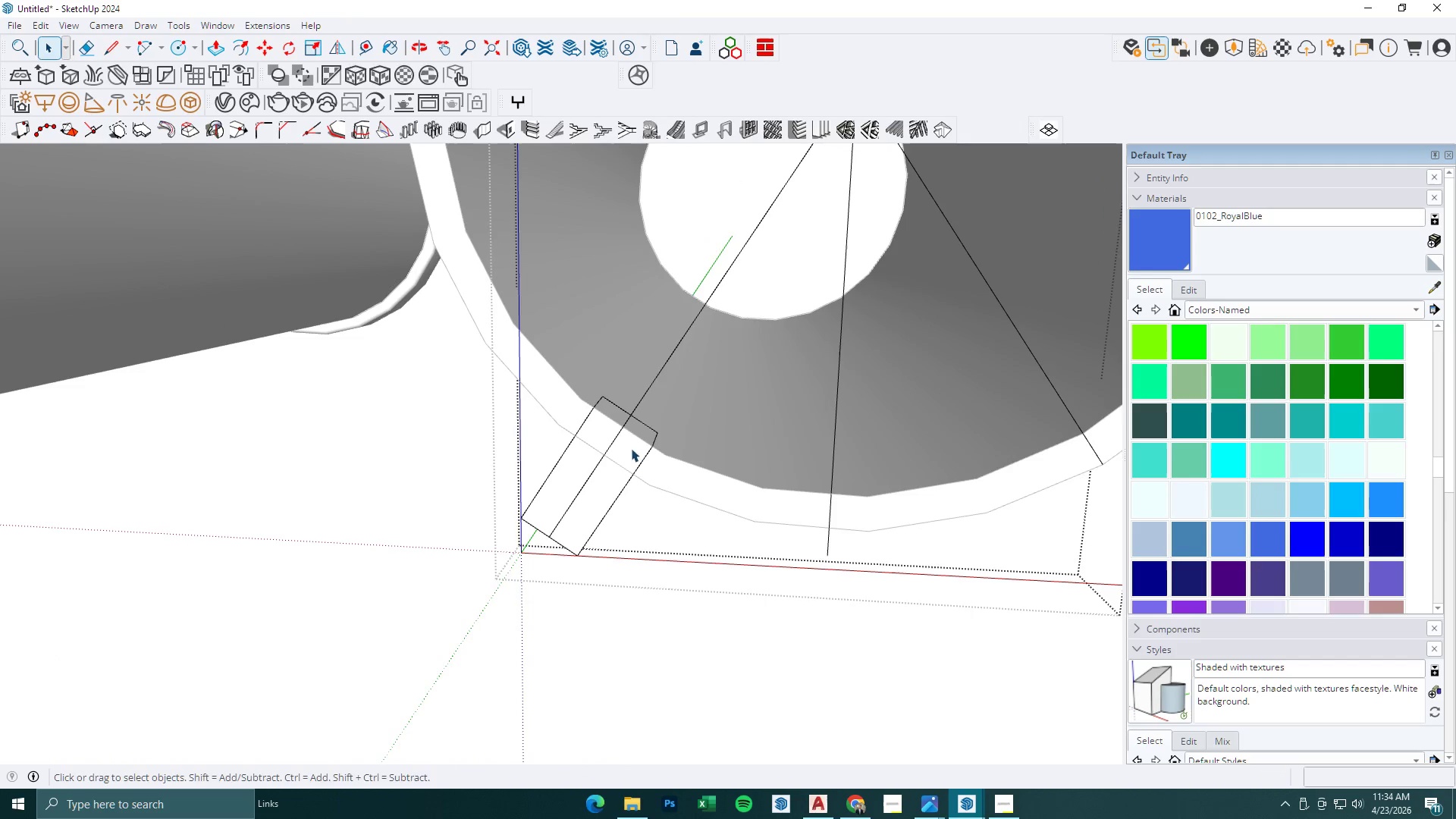 
key(E)
 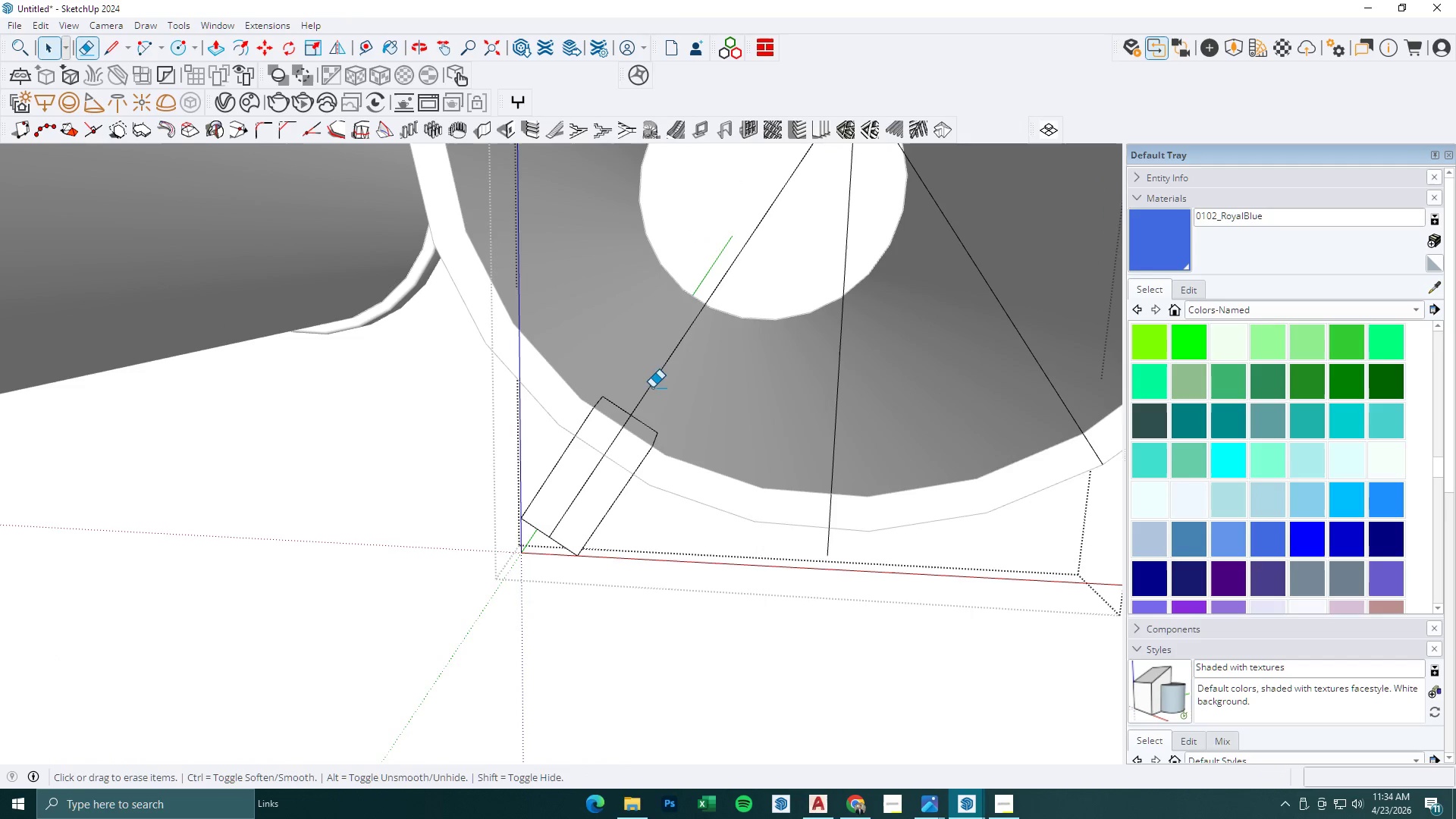 
left_click_drag(start_coordinate=[652, 388], to_coordinate=[667, 393])
 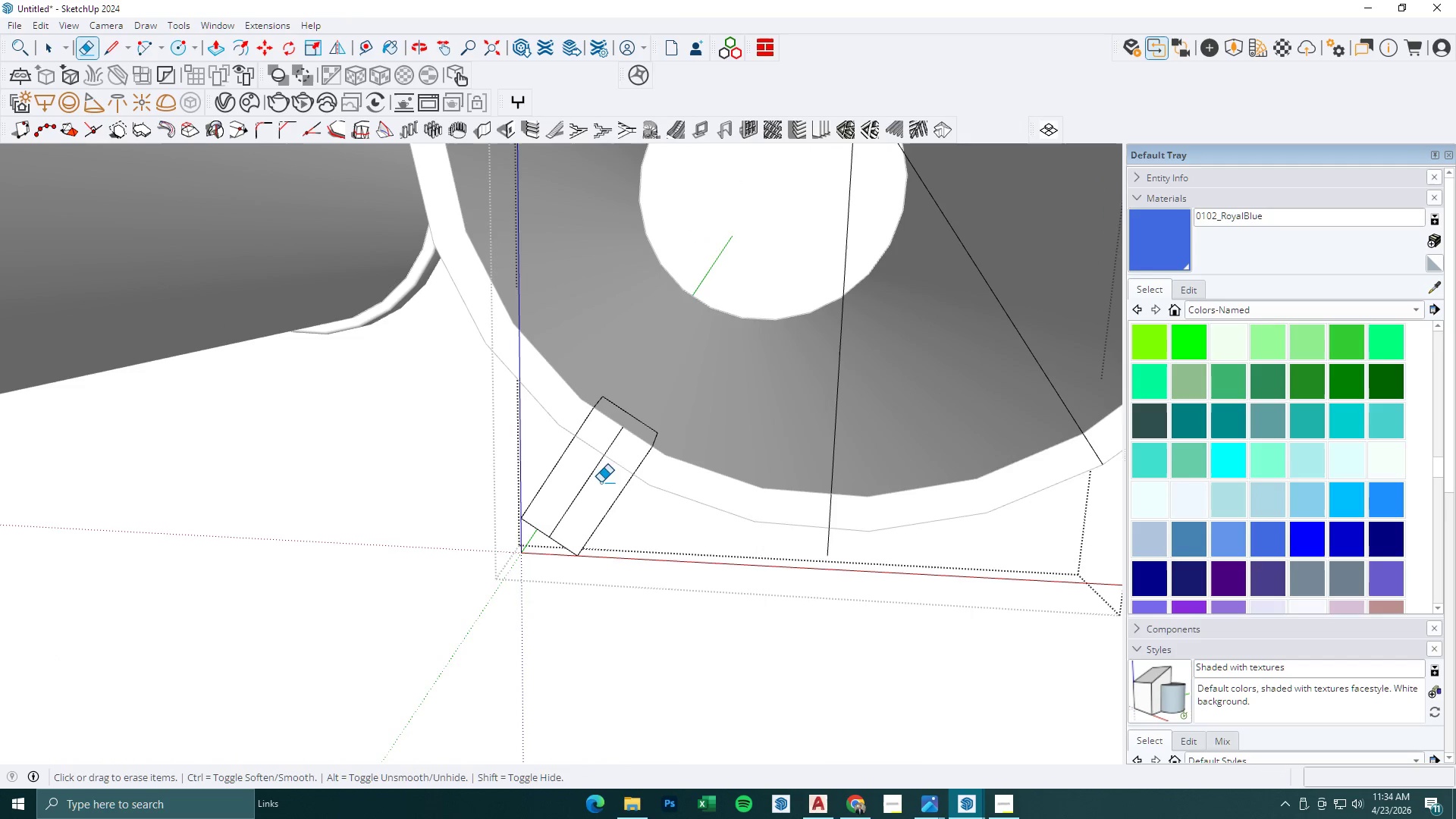 
left_click_drag(start_coordinate=[596, 482], to_coordinate=[598, 488])
 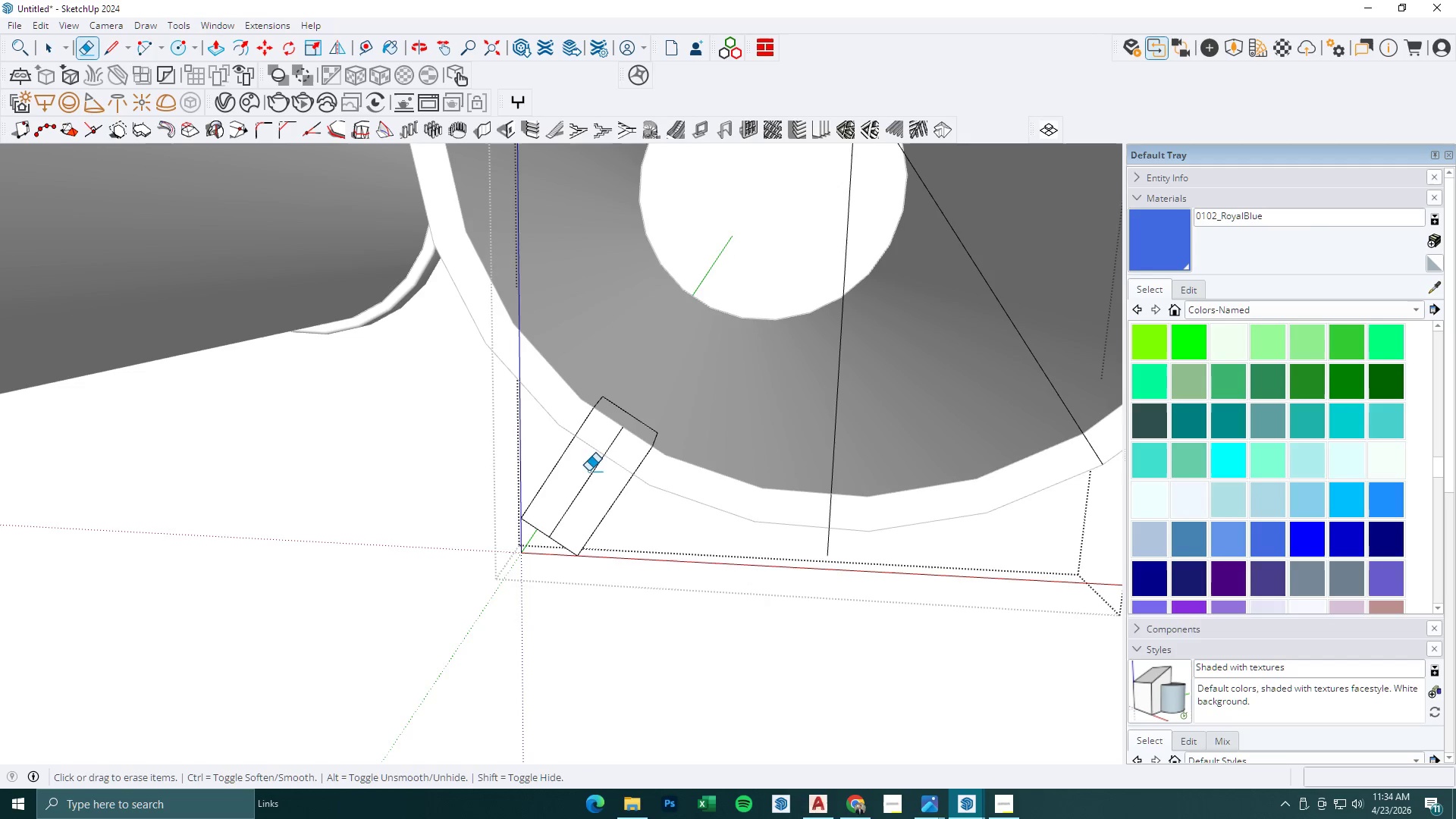 
left_click_drag(start_coordinate=[588, 471], to_coordinate=[597, 475])
 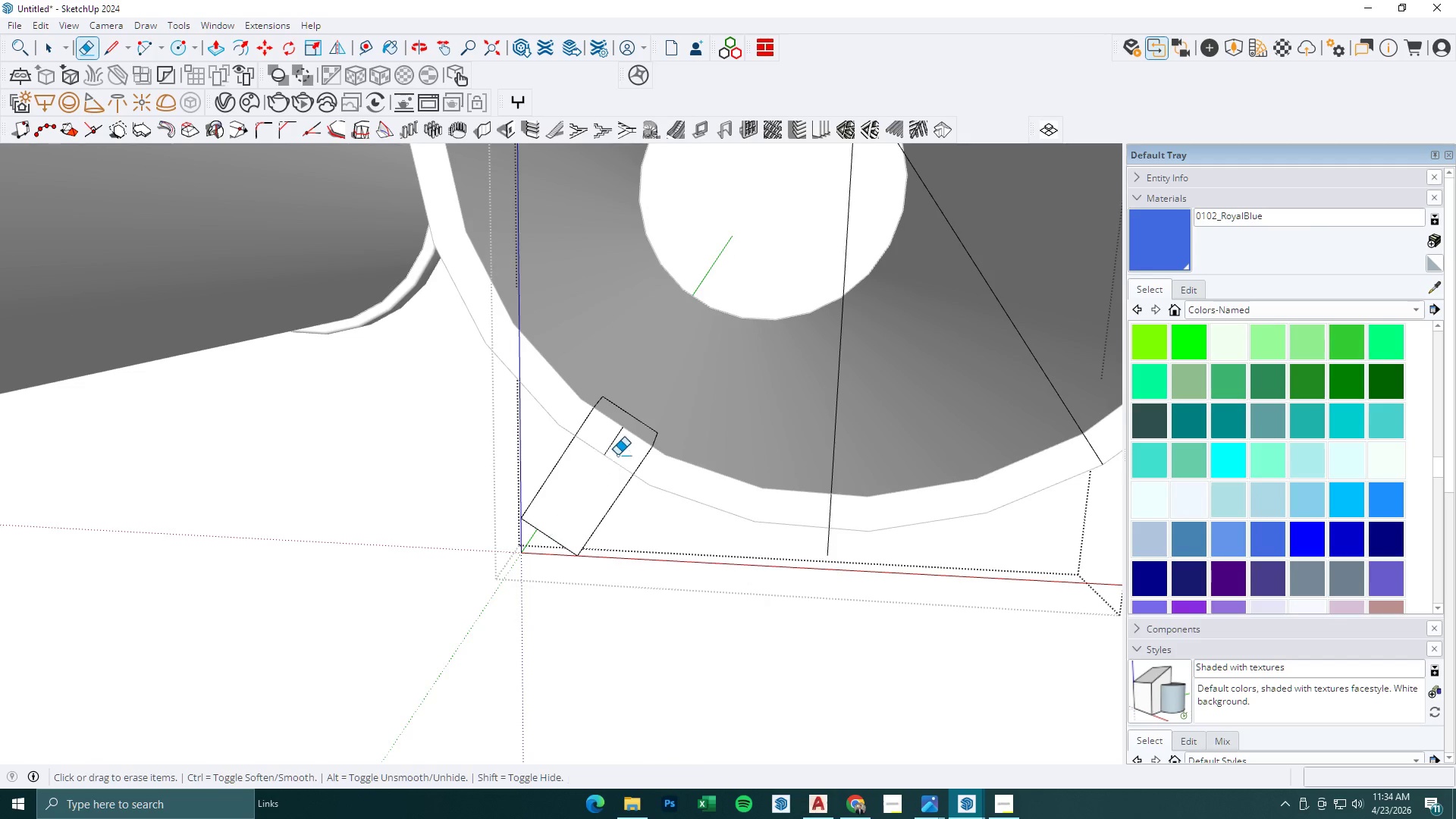 
scroll: coordinate [626, 468], scroll_direction: down, amount: 5.0
 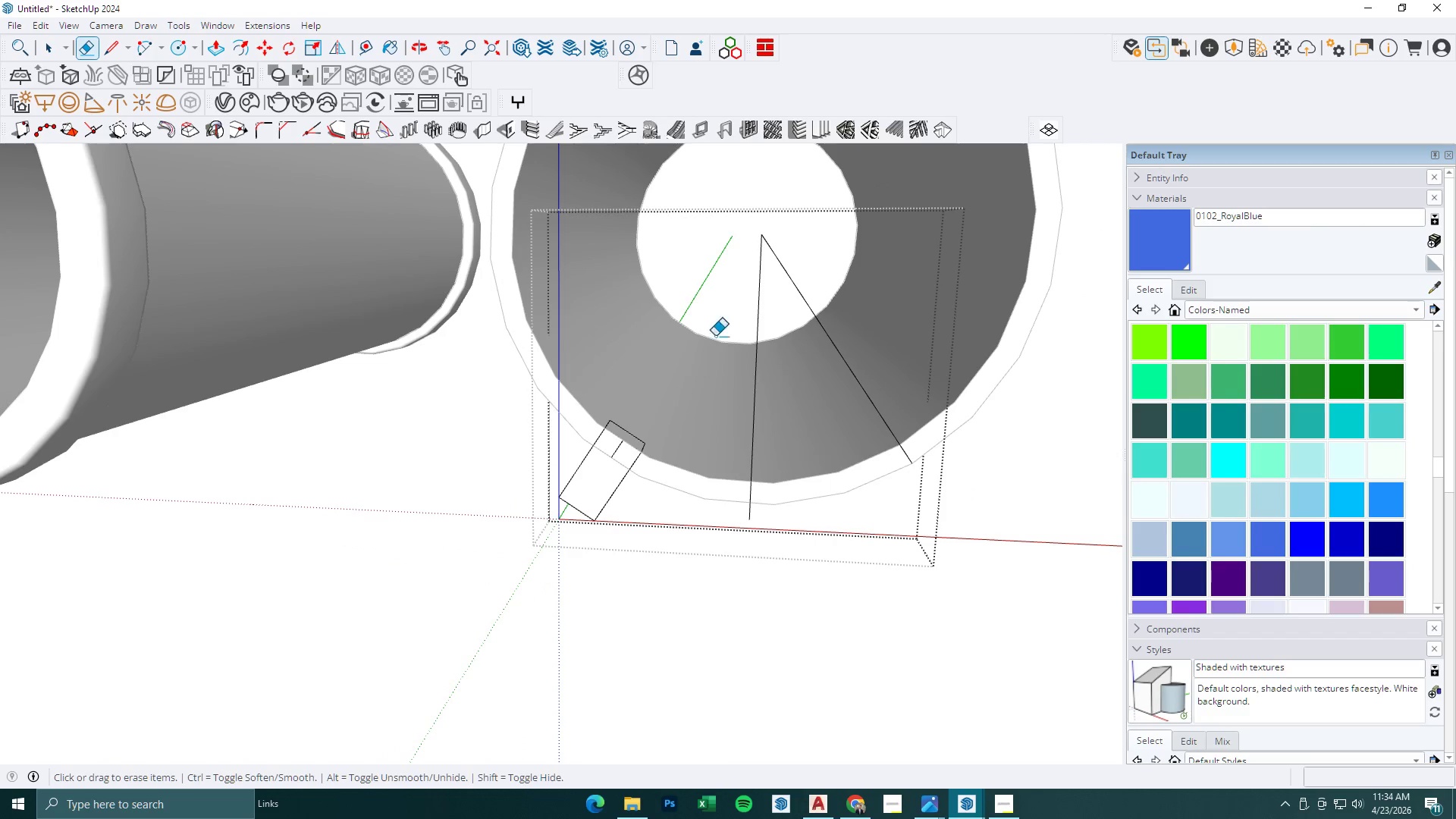 
left_click_drag(start_coordinate=[761, 303], to_coordinate=[810, 259])
 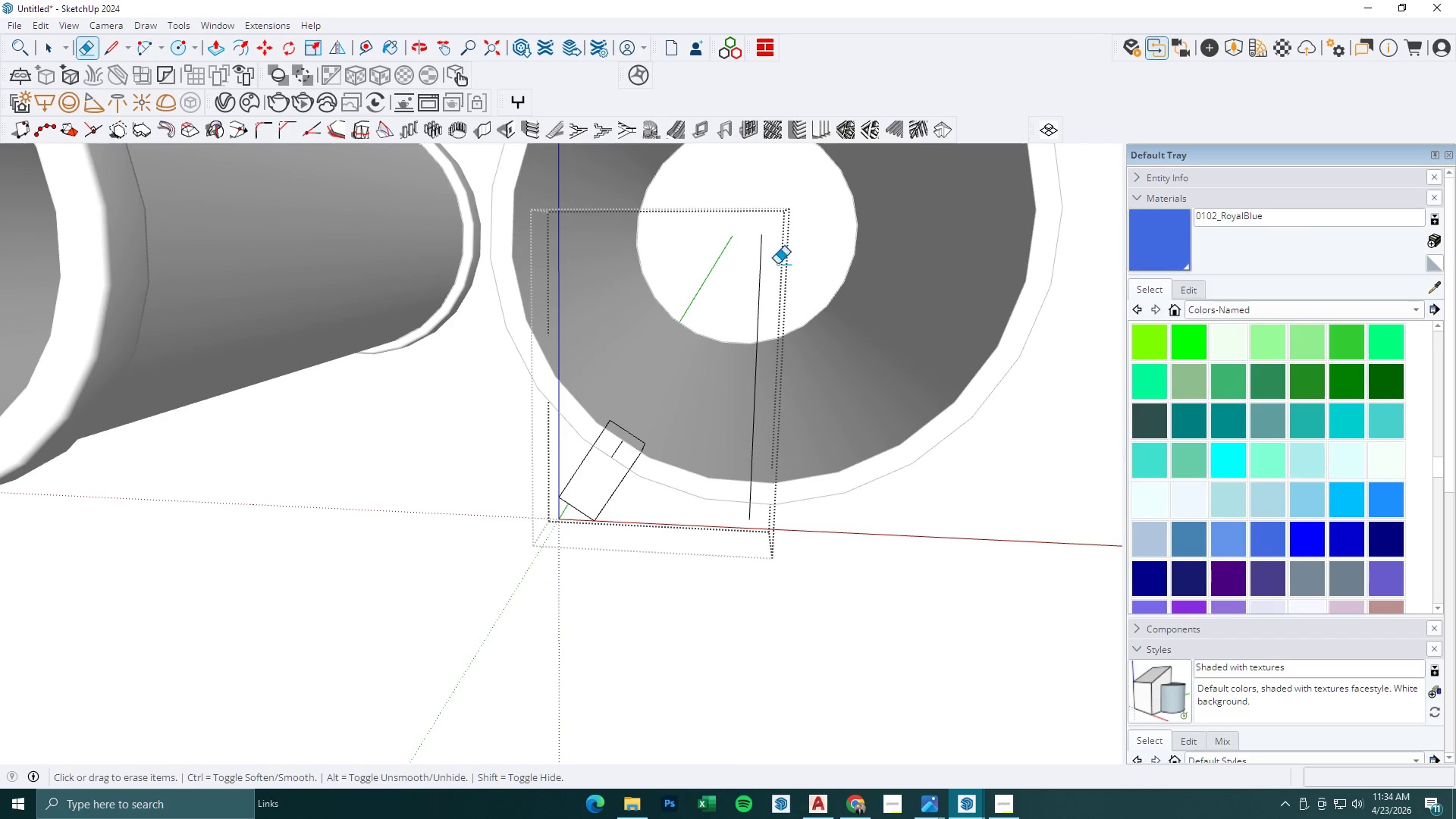 
left_click_drag(start_coordinate=[787, 260], to_coordinate=[739, 280])
 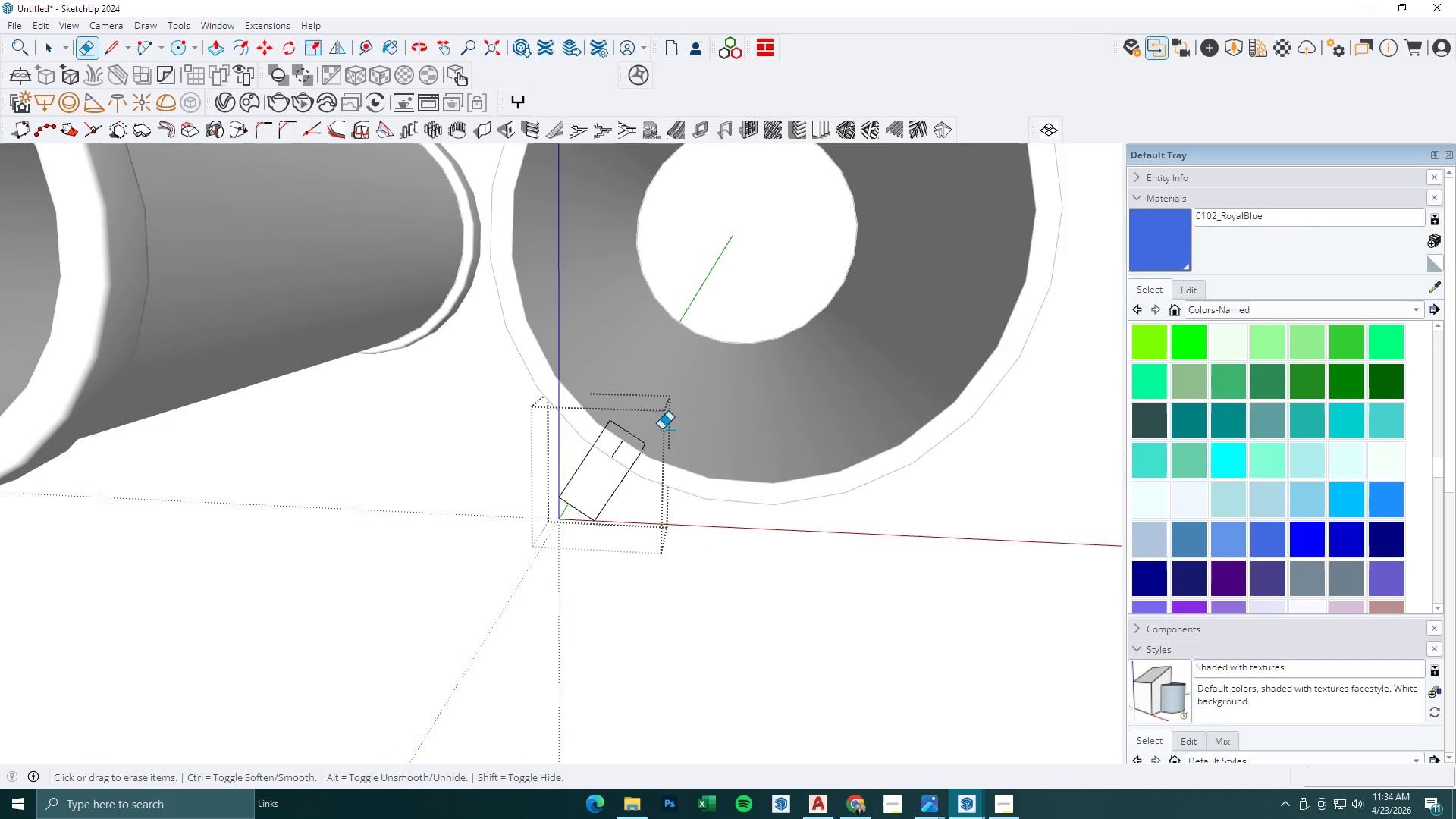 
left_click_drag(start_coordinate=[610, 457], to_coordinate=[617, 460])
 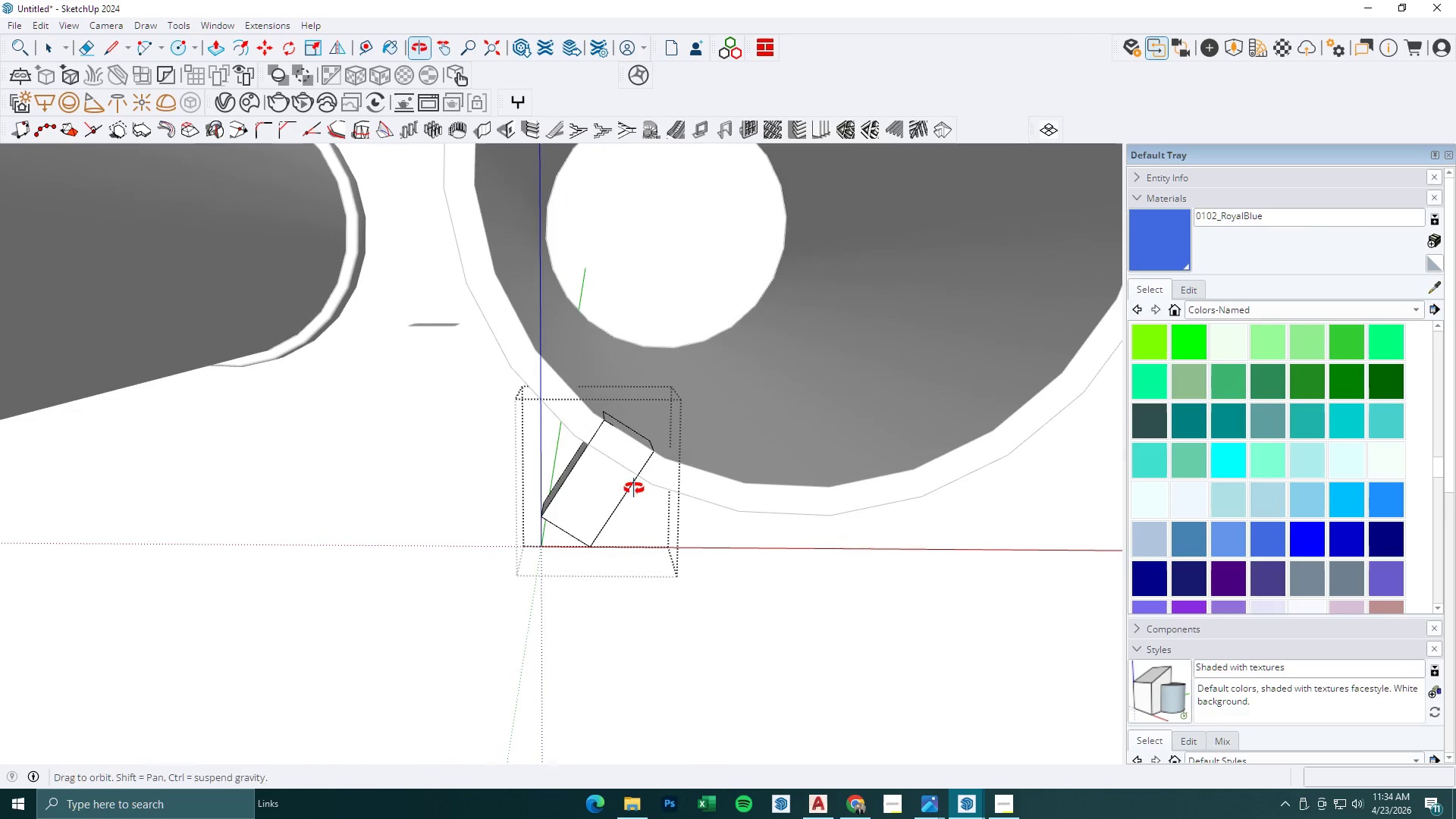 
scroll: coordinate [608, 565], scroll_direction: up, amount: 8.0
 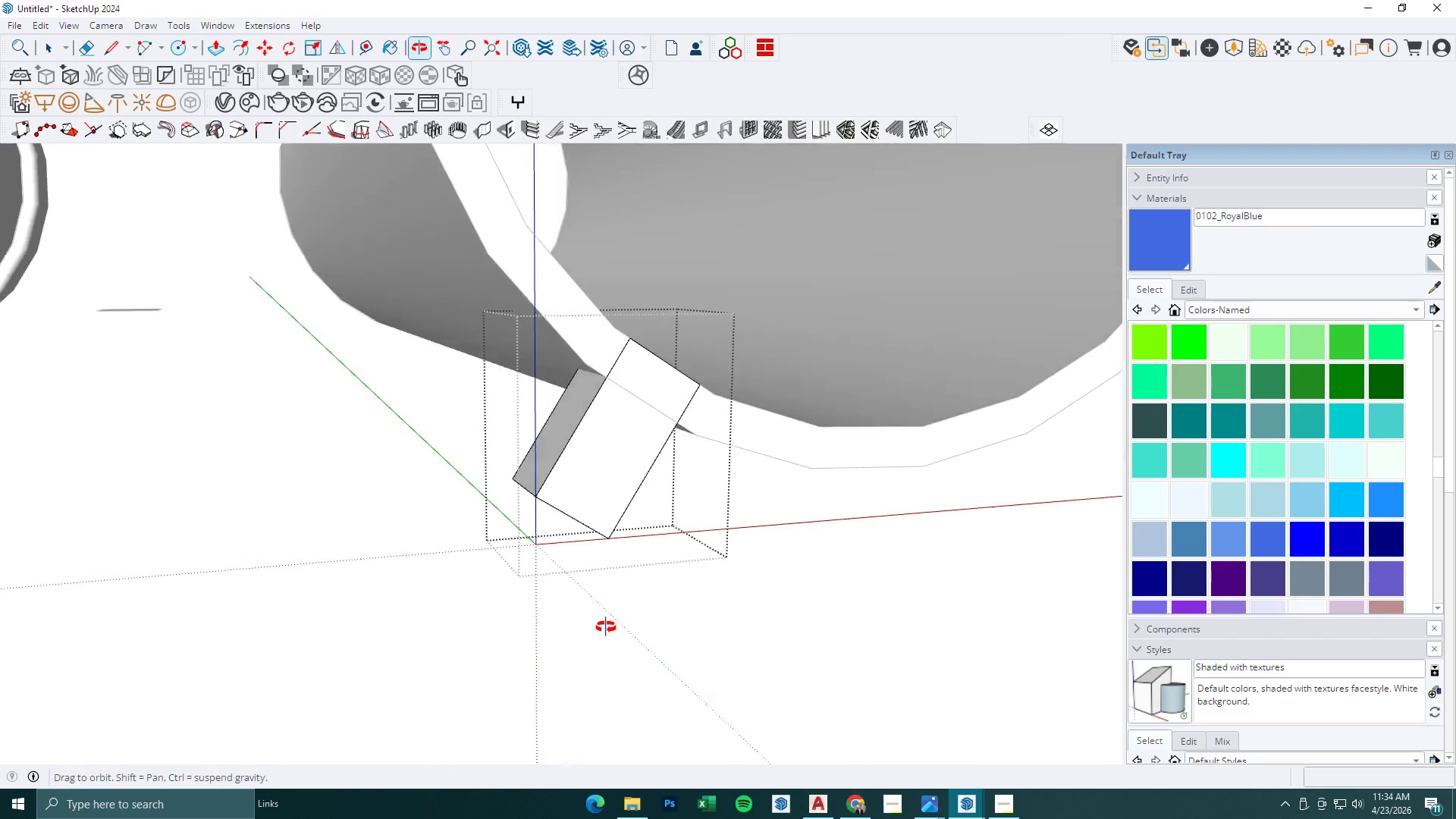 
key(L)
 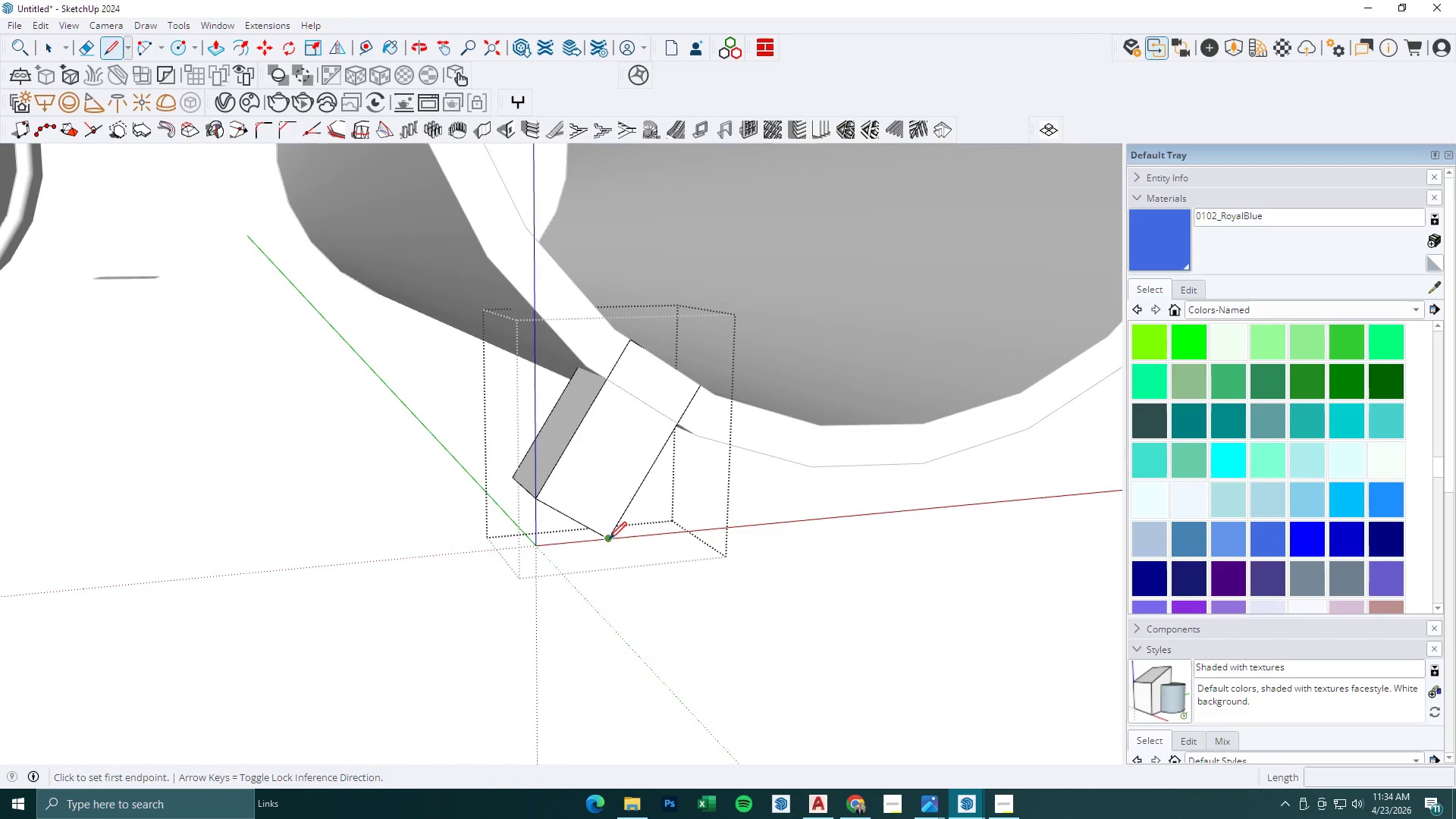 
left_click([609, 539])
 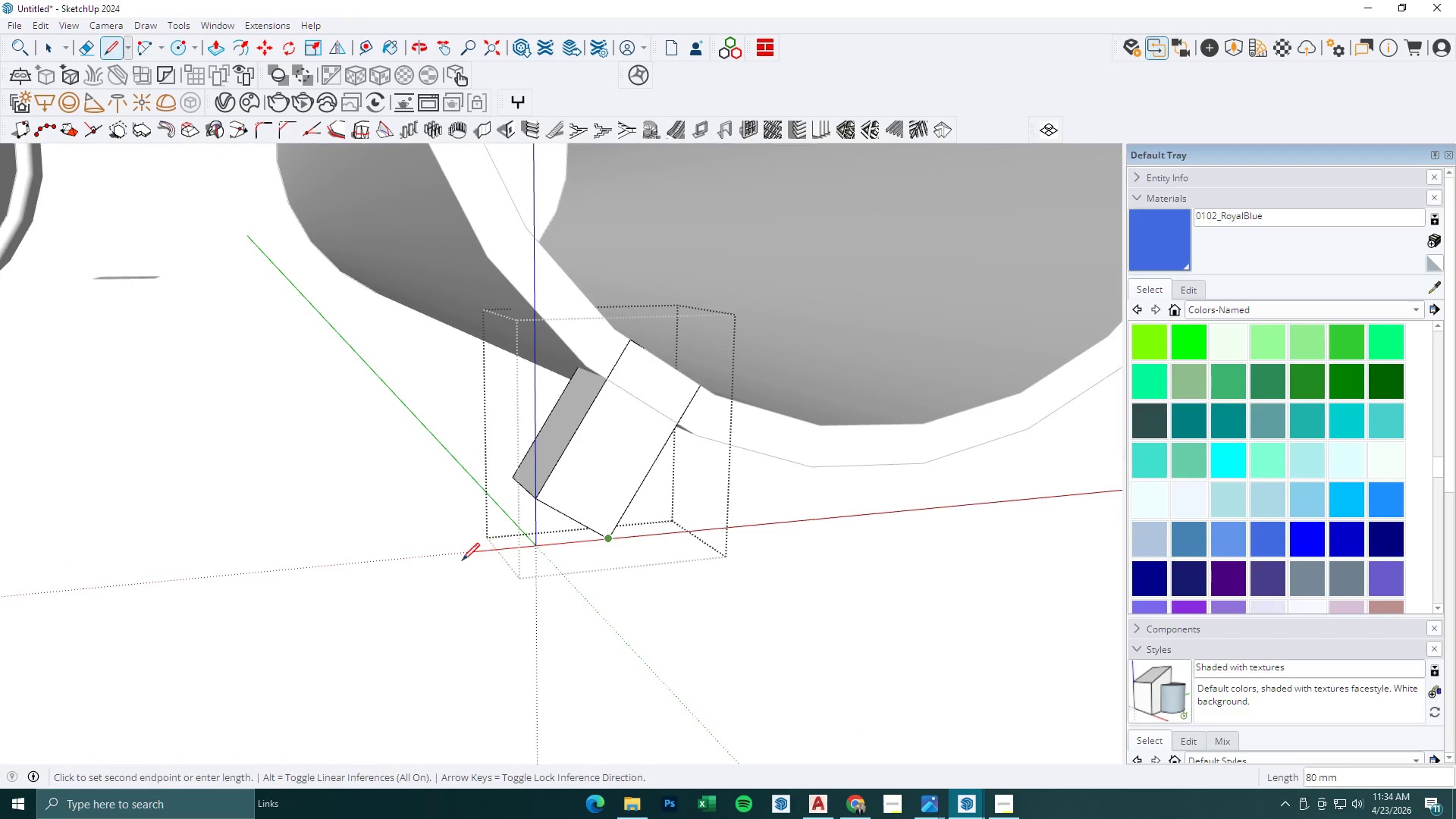 
left_click([450, 562])
 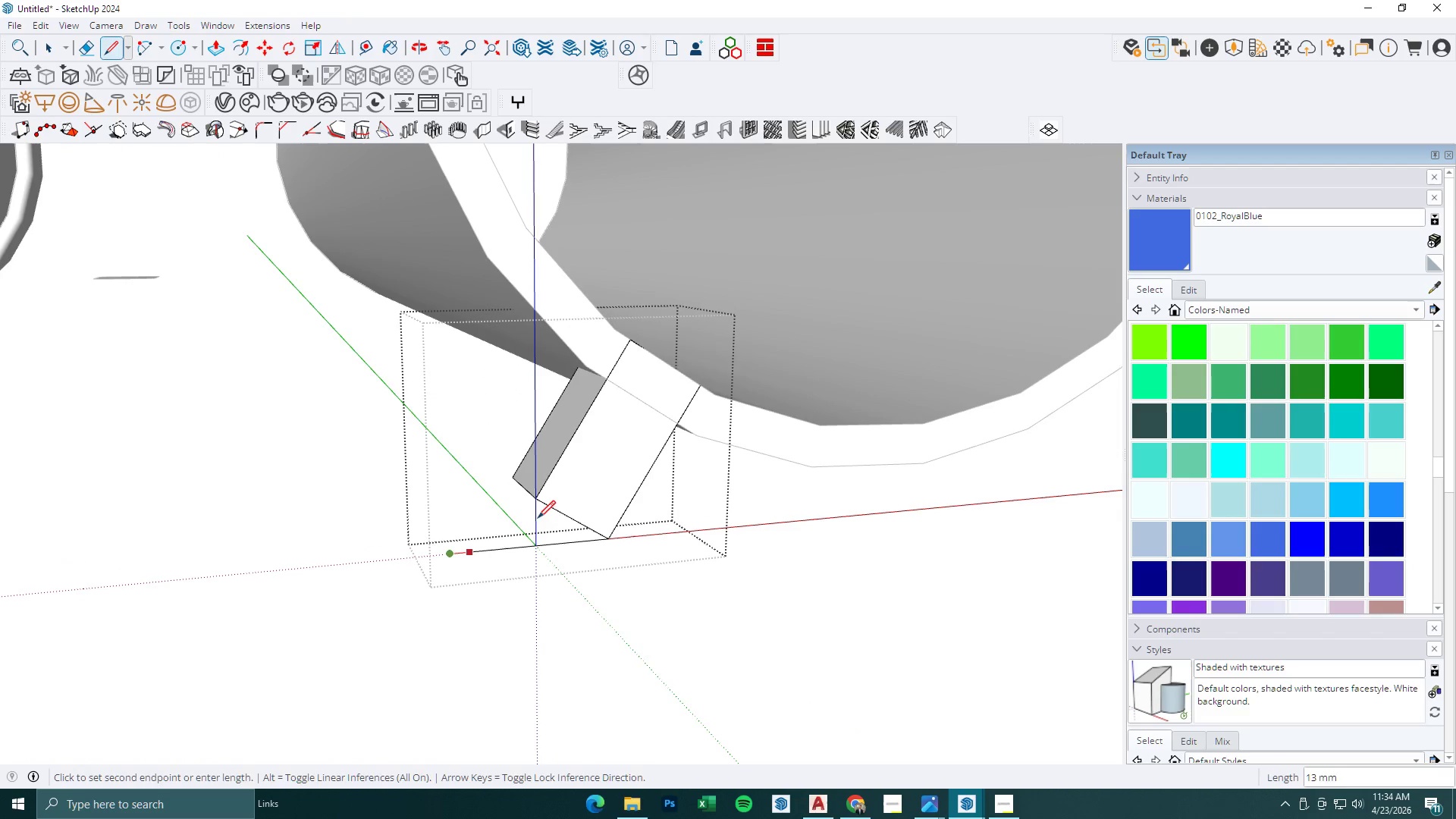 
key(Escape)
 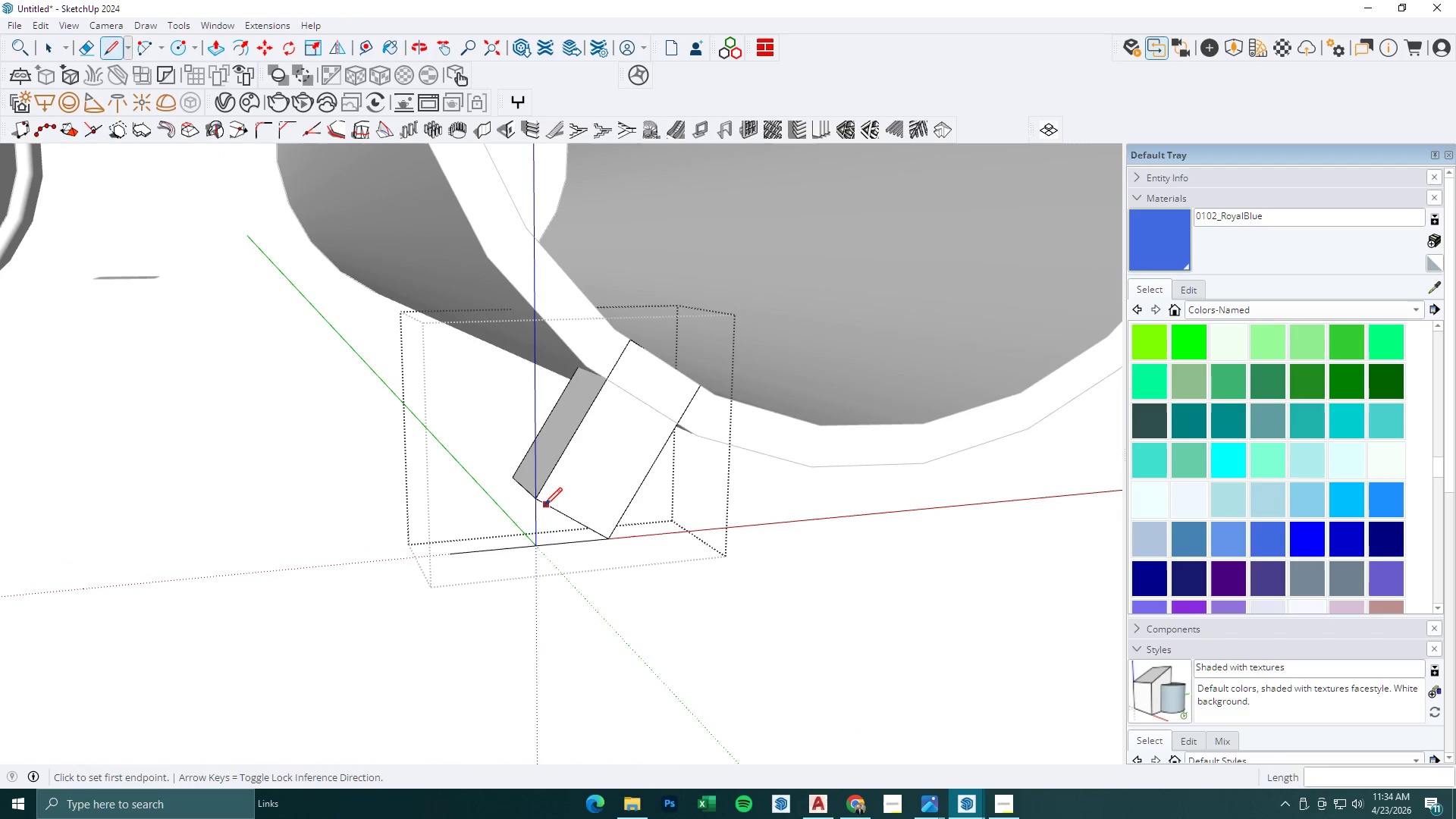 
key(Escape)
 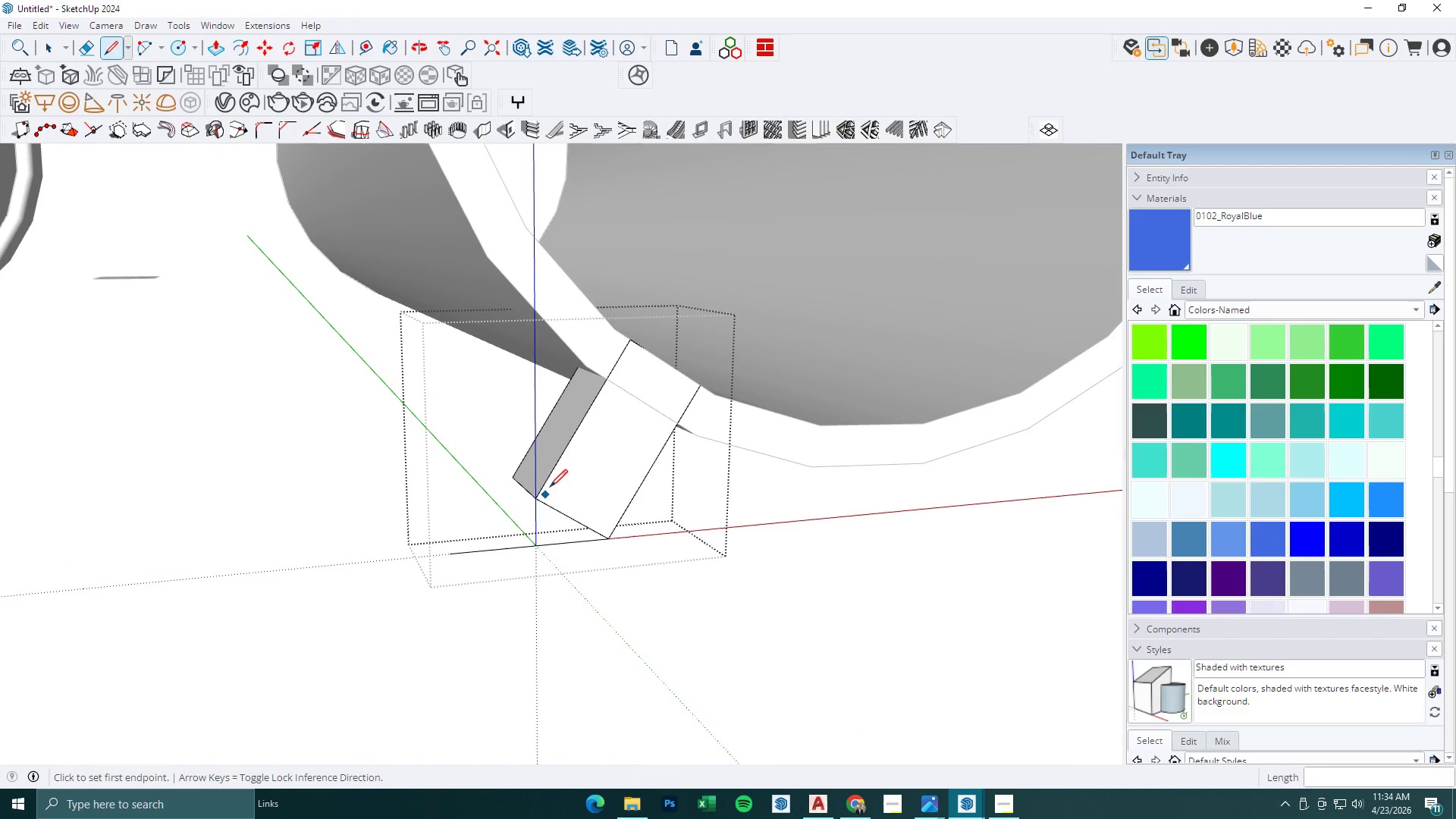 
key(T)
 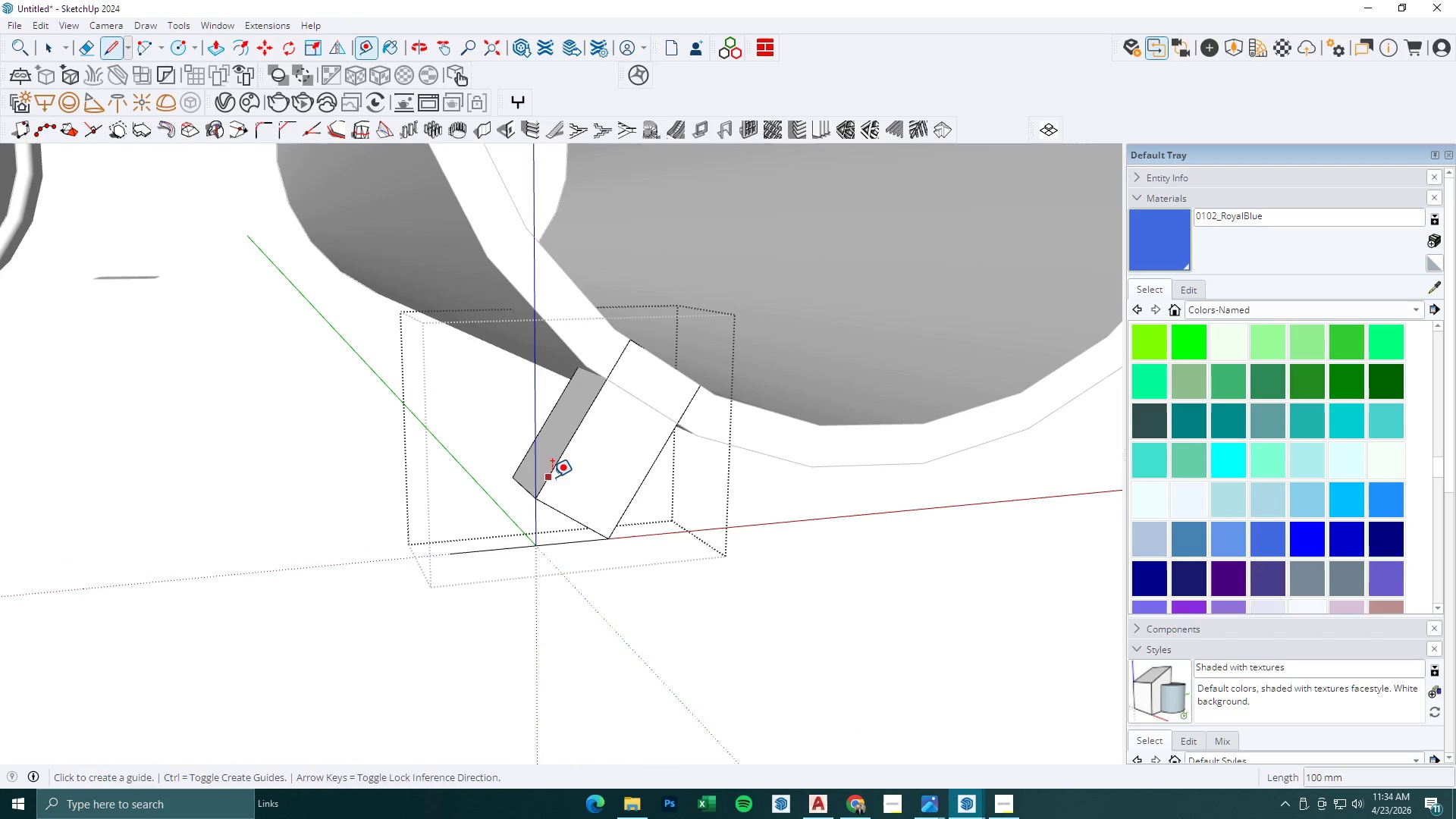 
left_click([552, 477])
 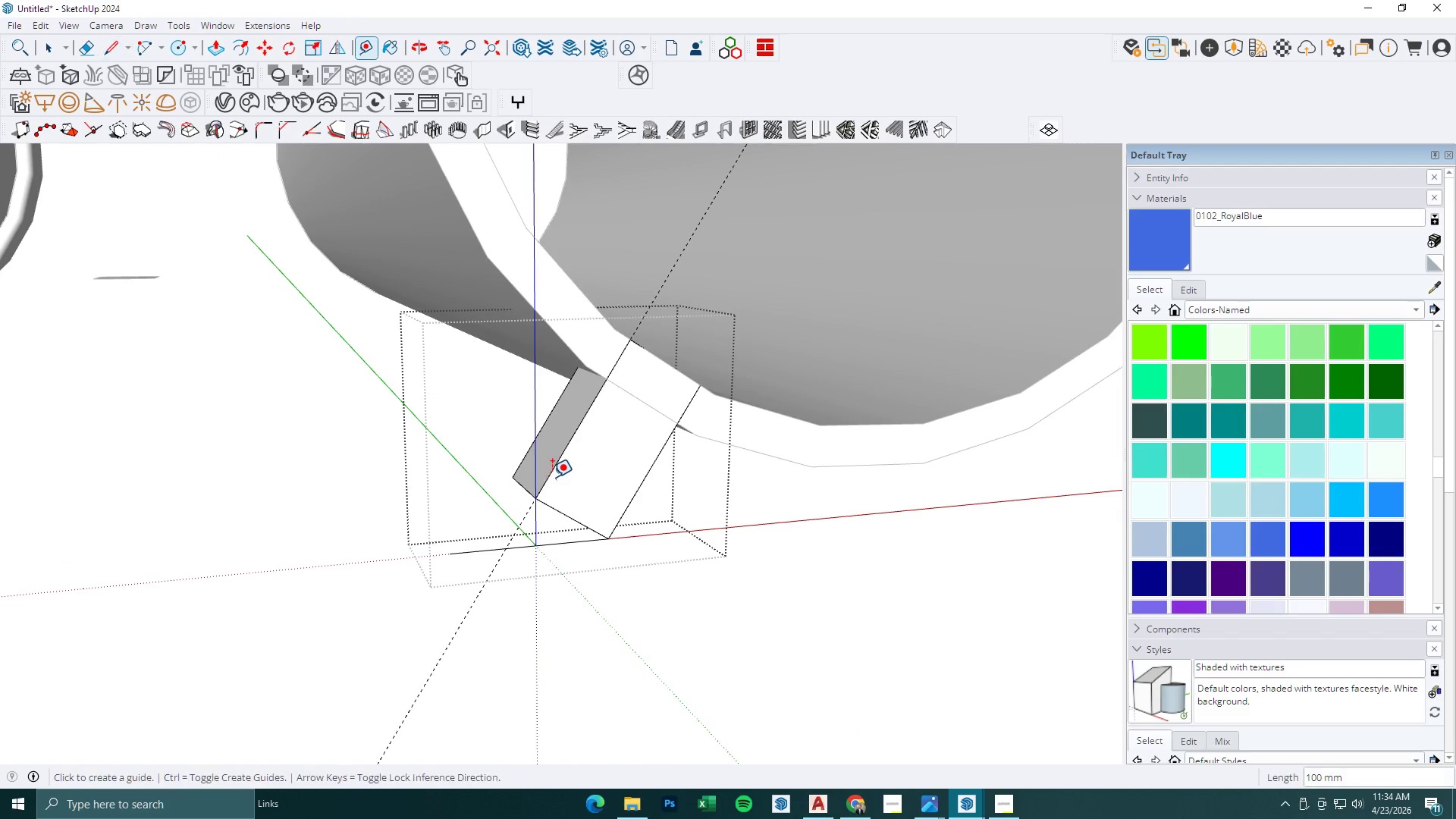 
double_click([552, 477])
 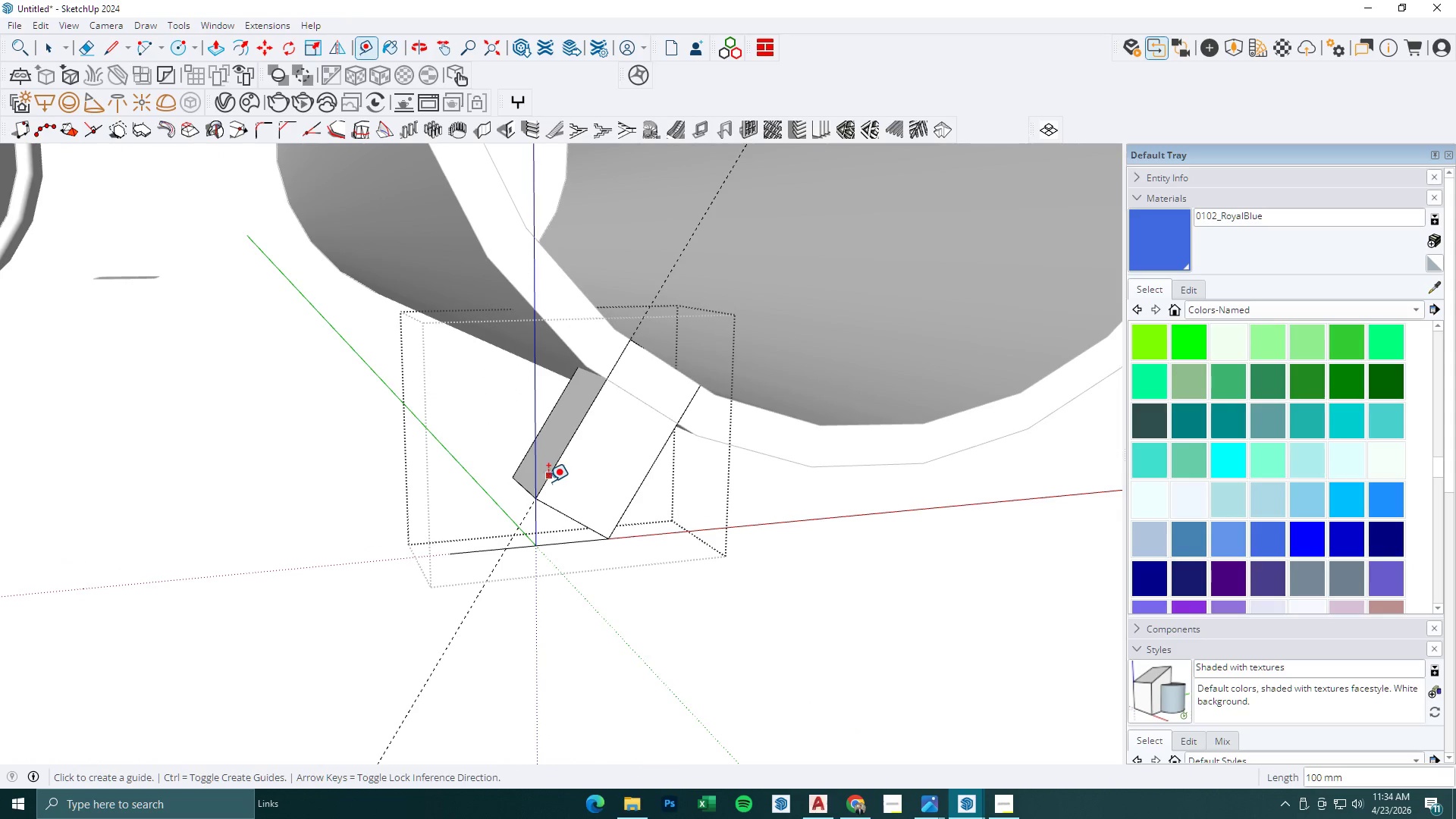 
key(L)
 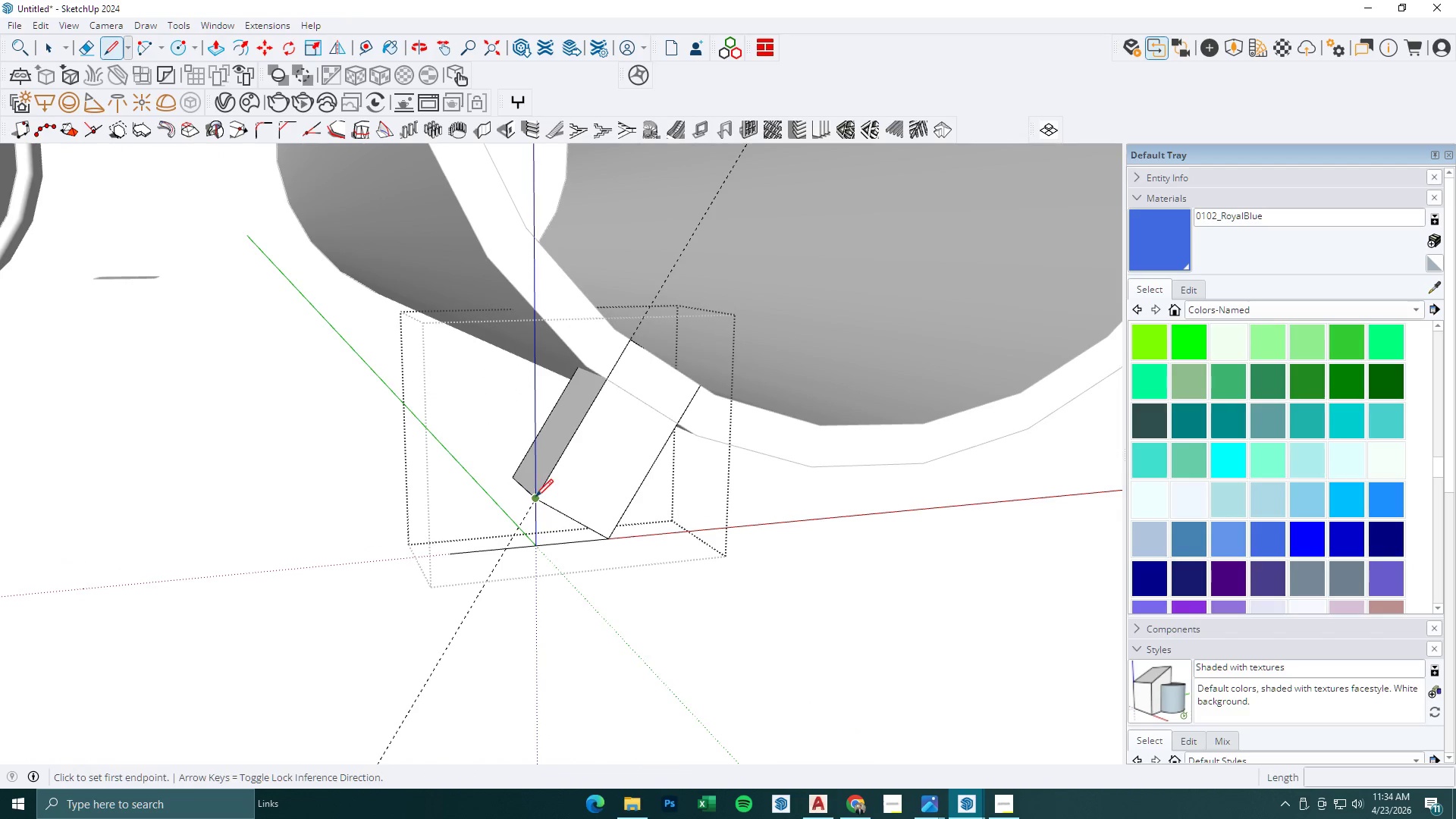 
left_click([535, 497])
 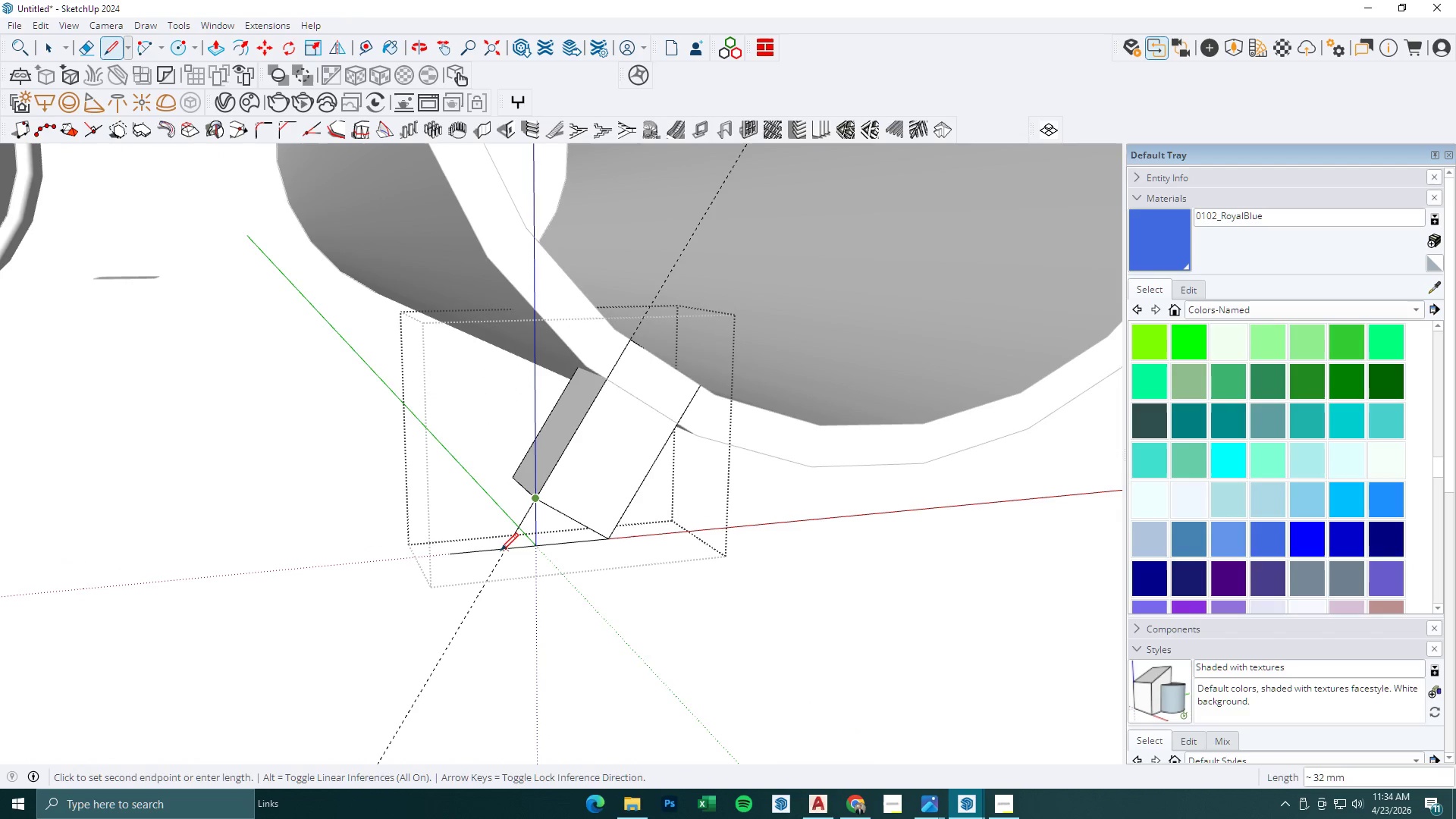 
left_click([500, 551])
 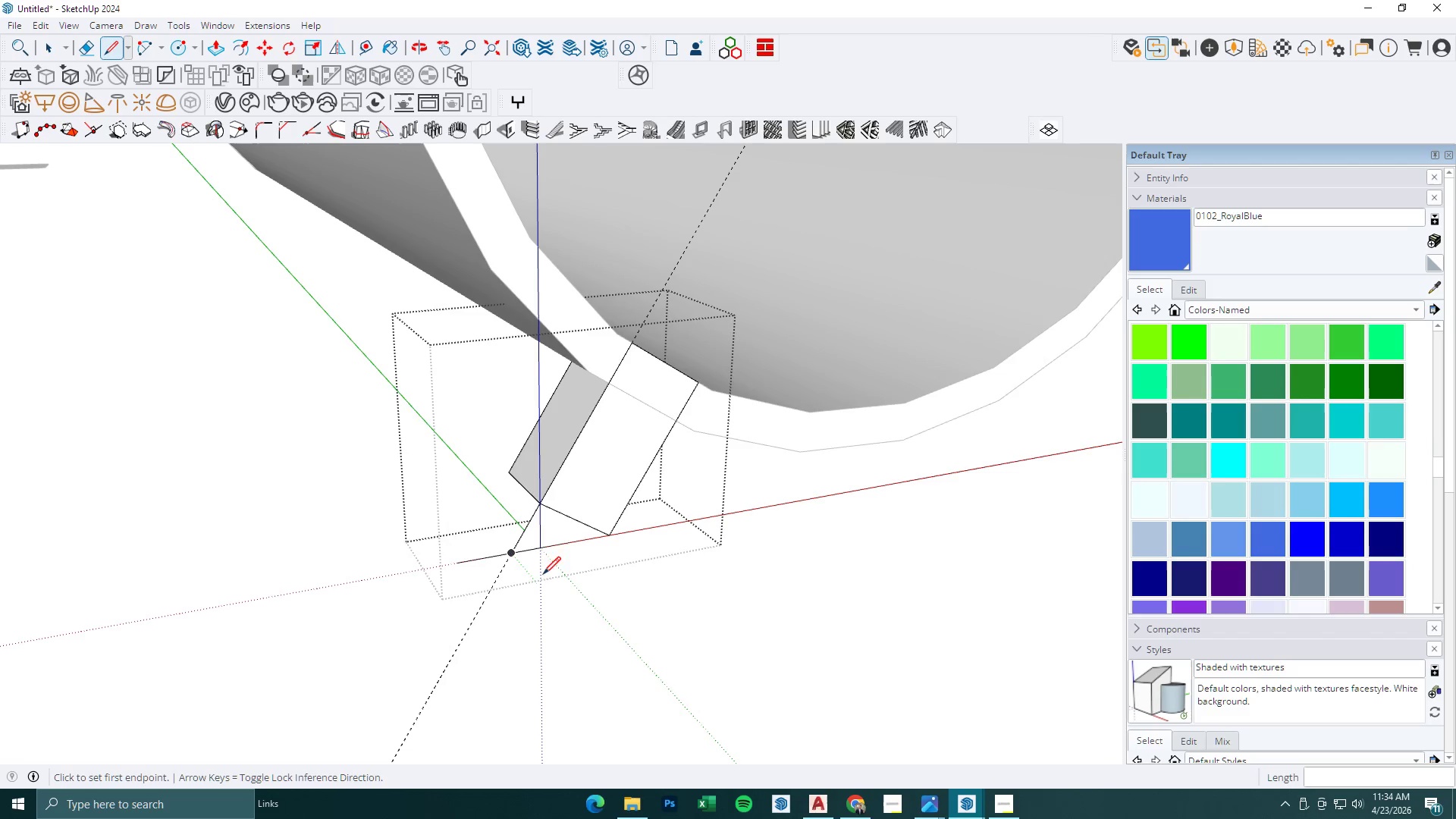 
key(P)
 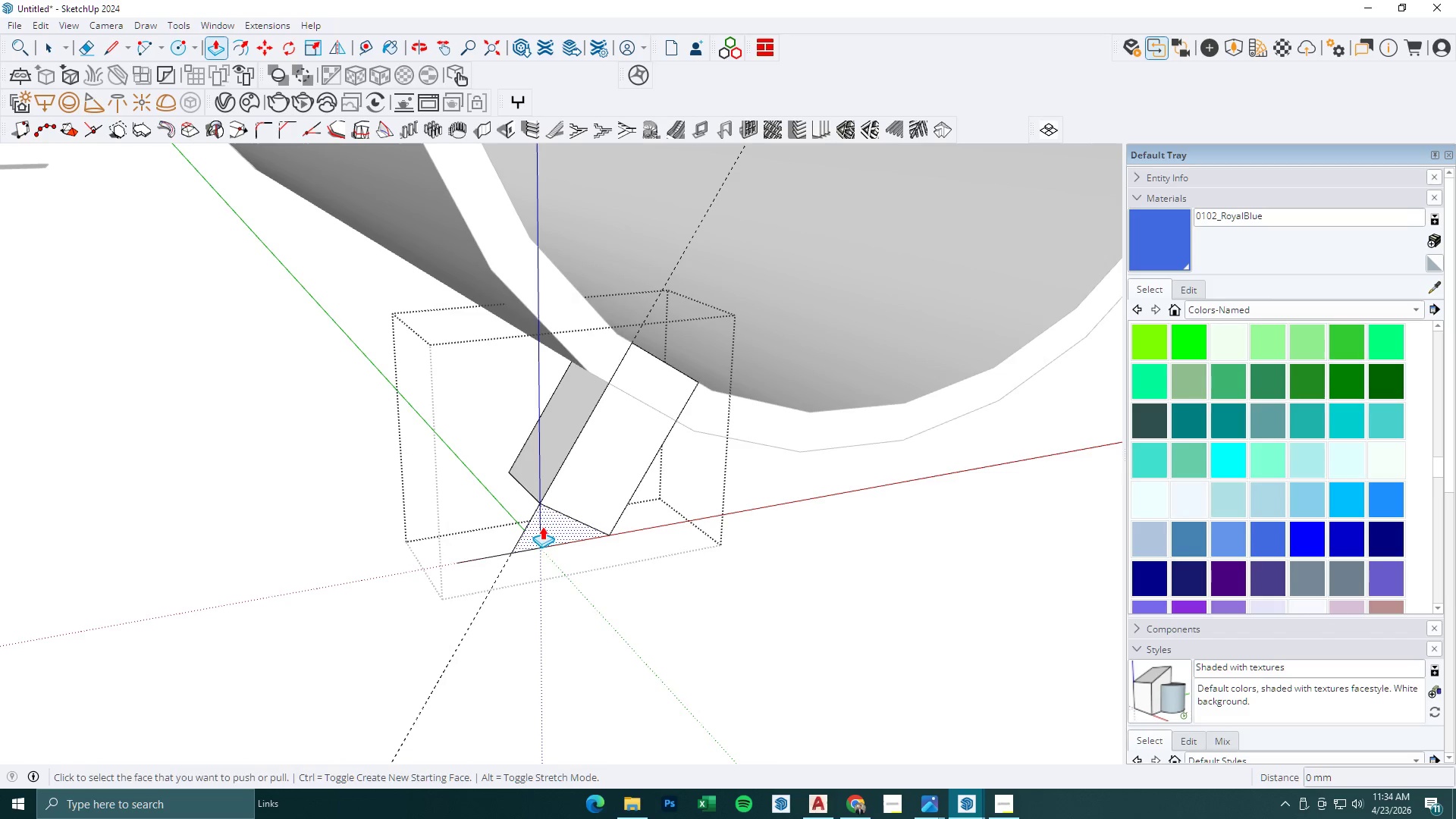 
left_click([542, 526])
 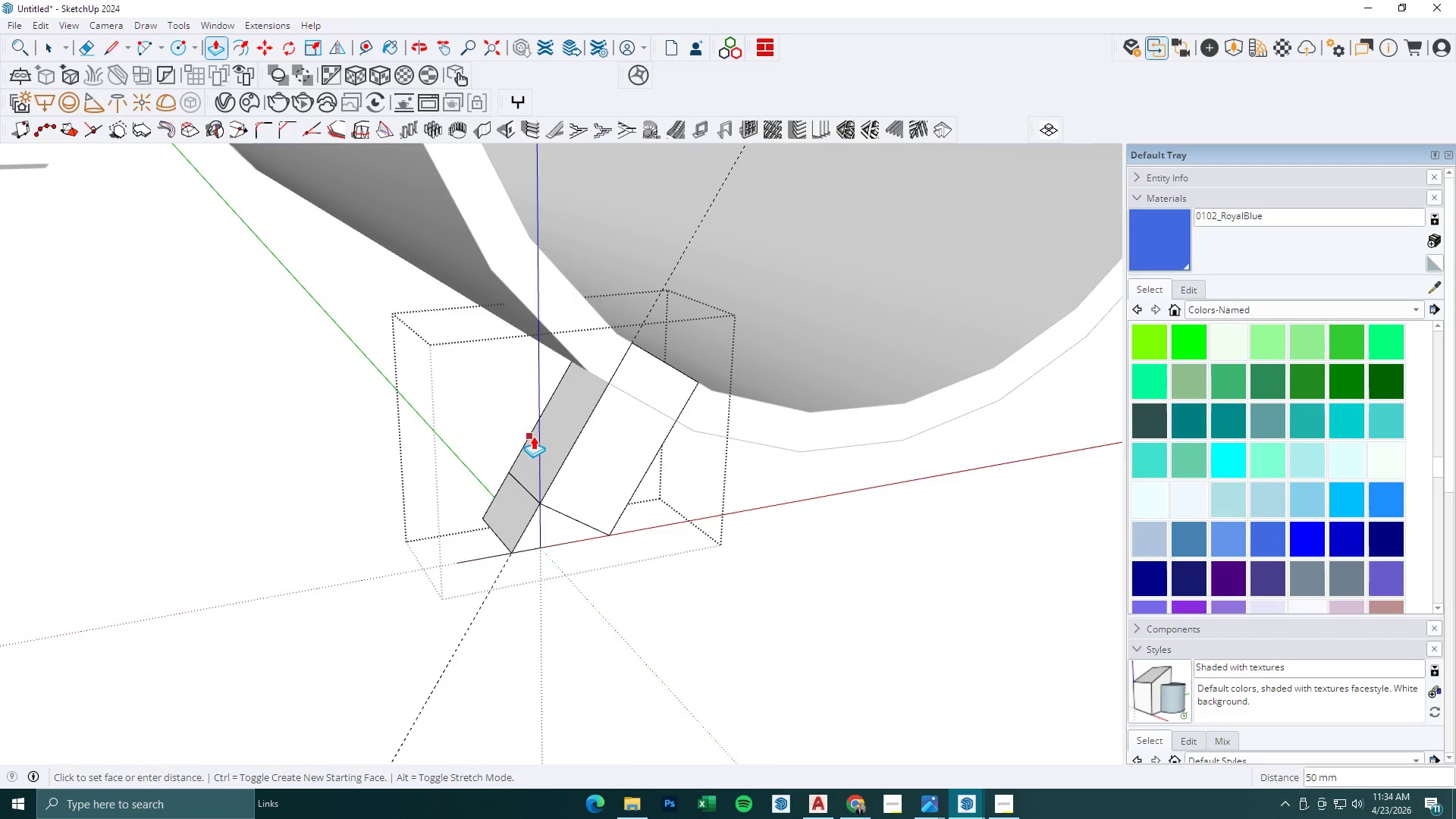 
left_click([533, 435])
 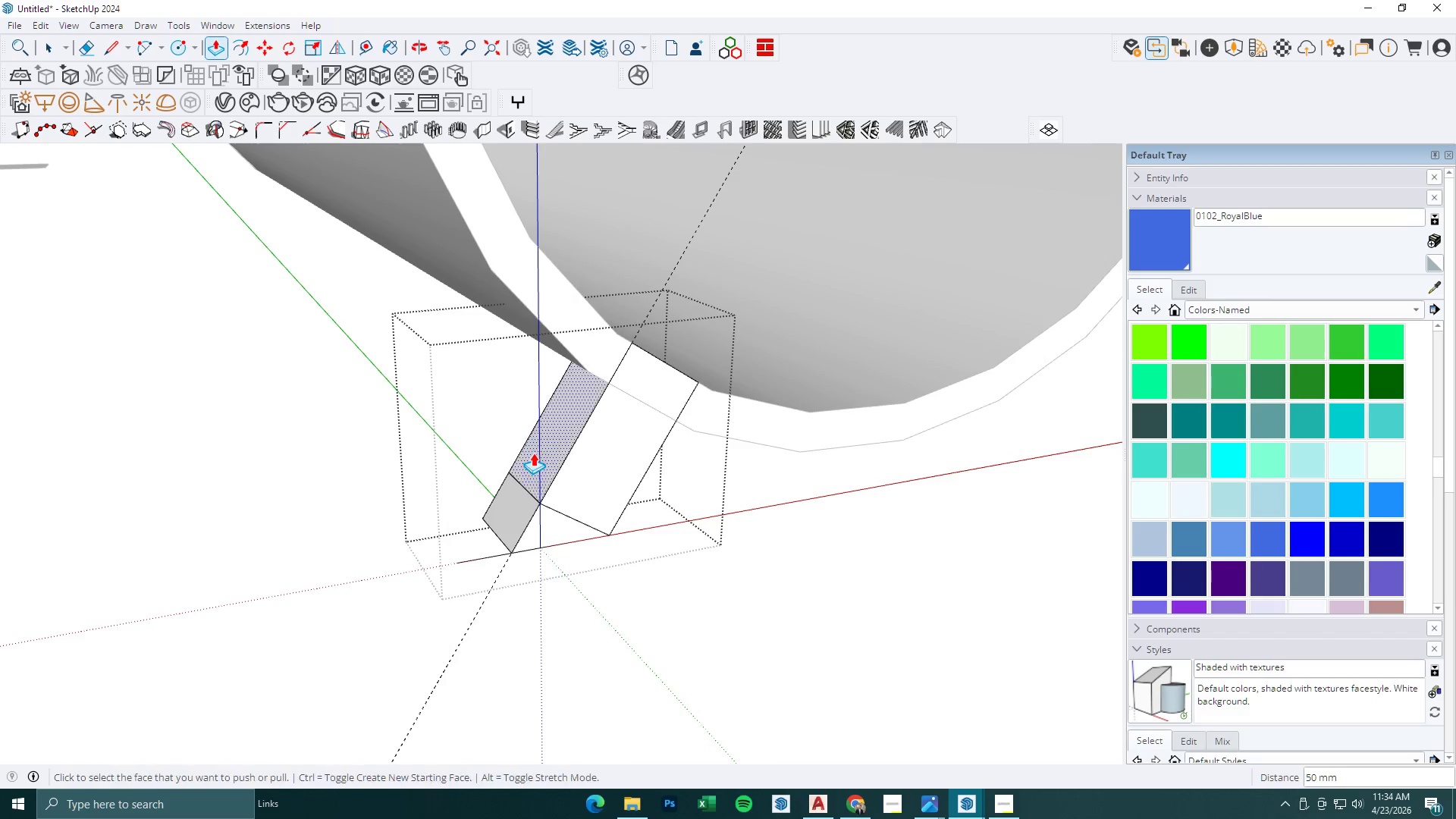 
key(E)
 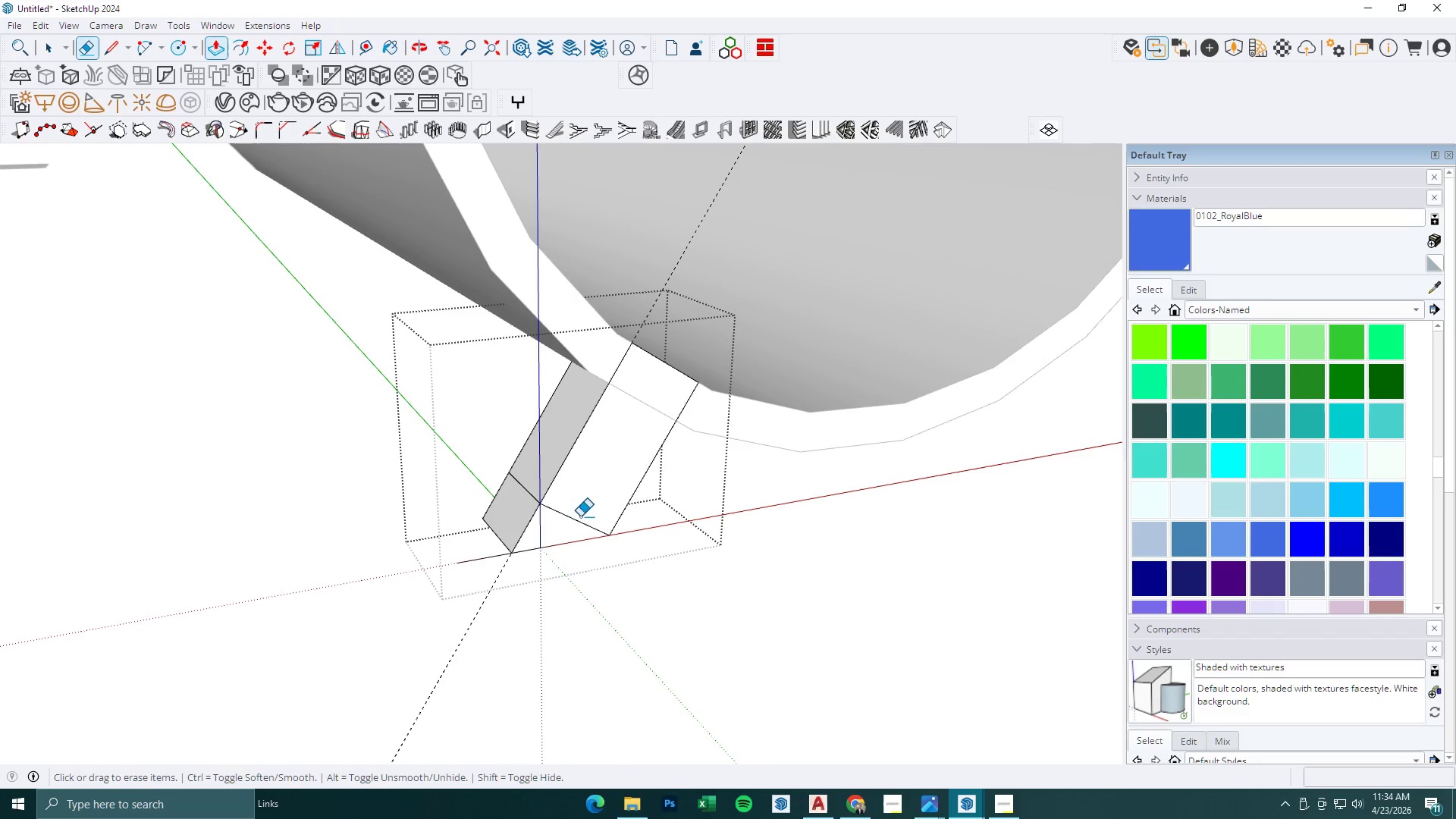 
left_click_drag(start_coordinate=[580, 516], to_coordinate=[565, 535])
 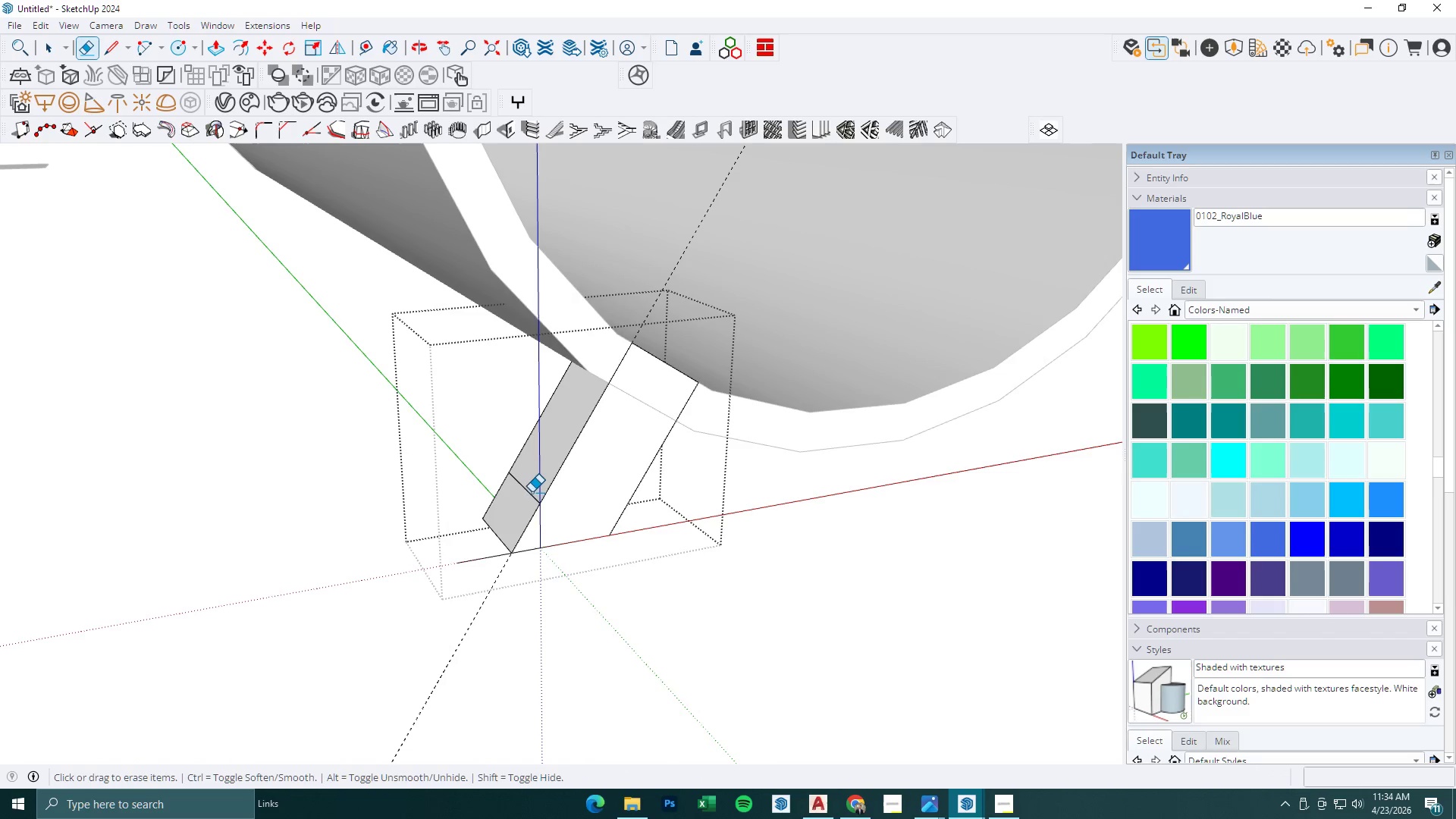 
left_click_drag(start_coordinate=[531, 489], to_coordinate=[519, 497])
 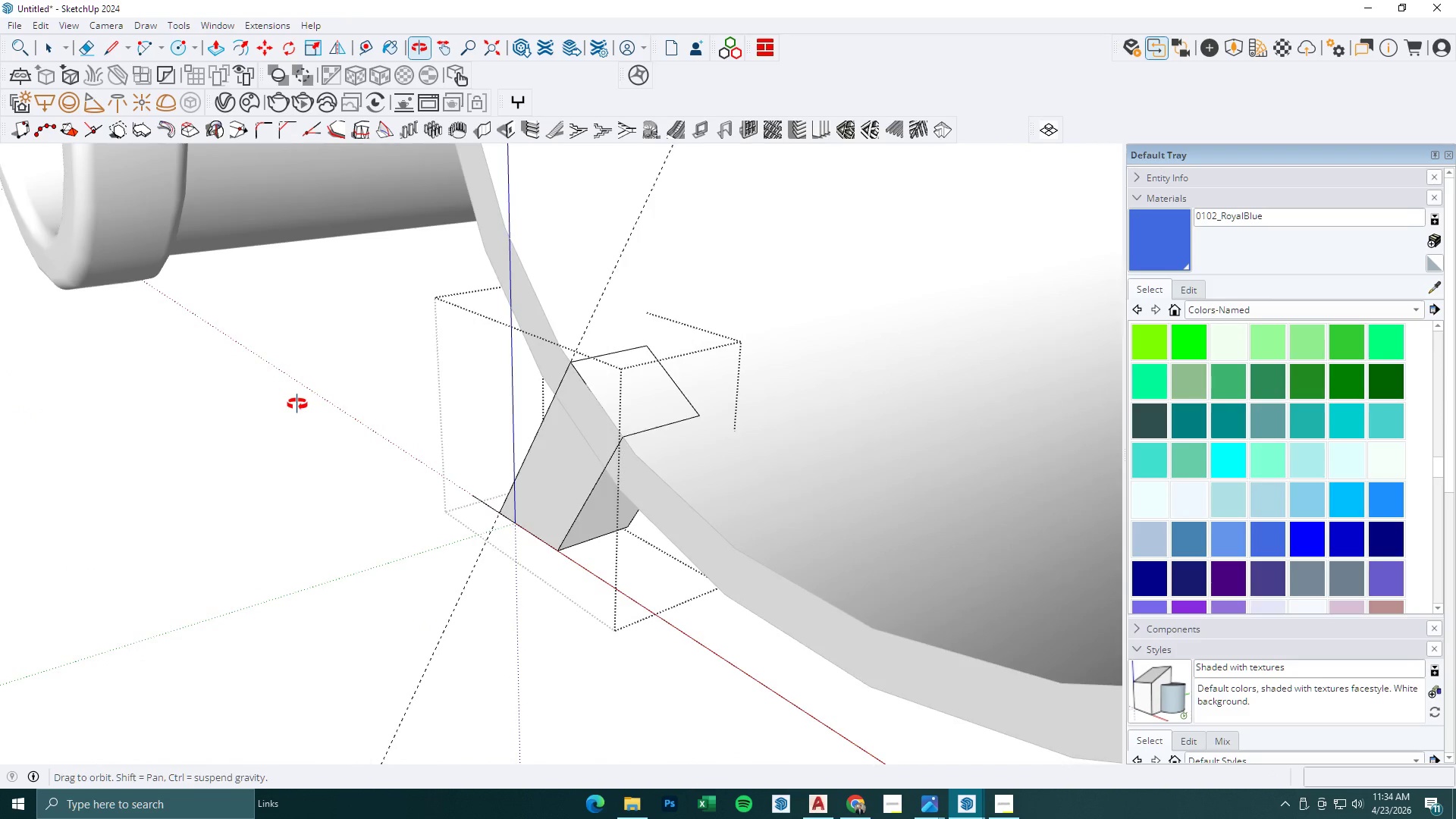 
scroll: coordinate [562, 442], scroll_direction: up, amount: 5.0
 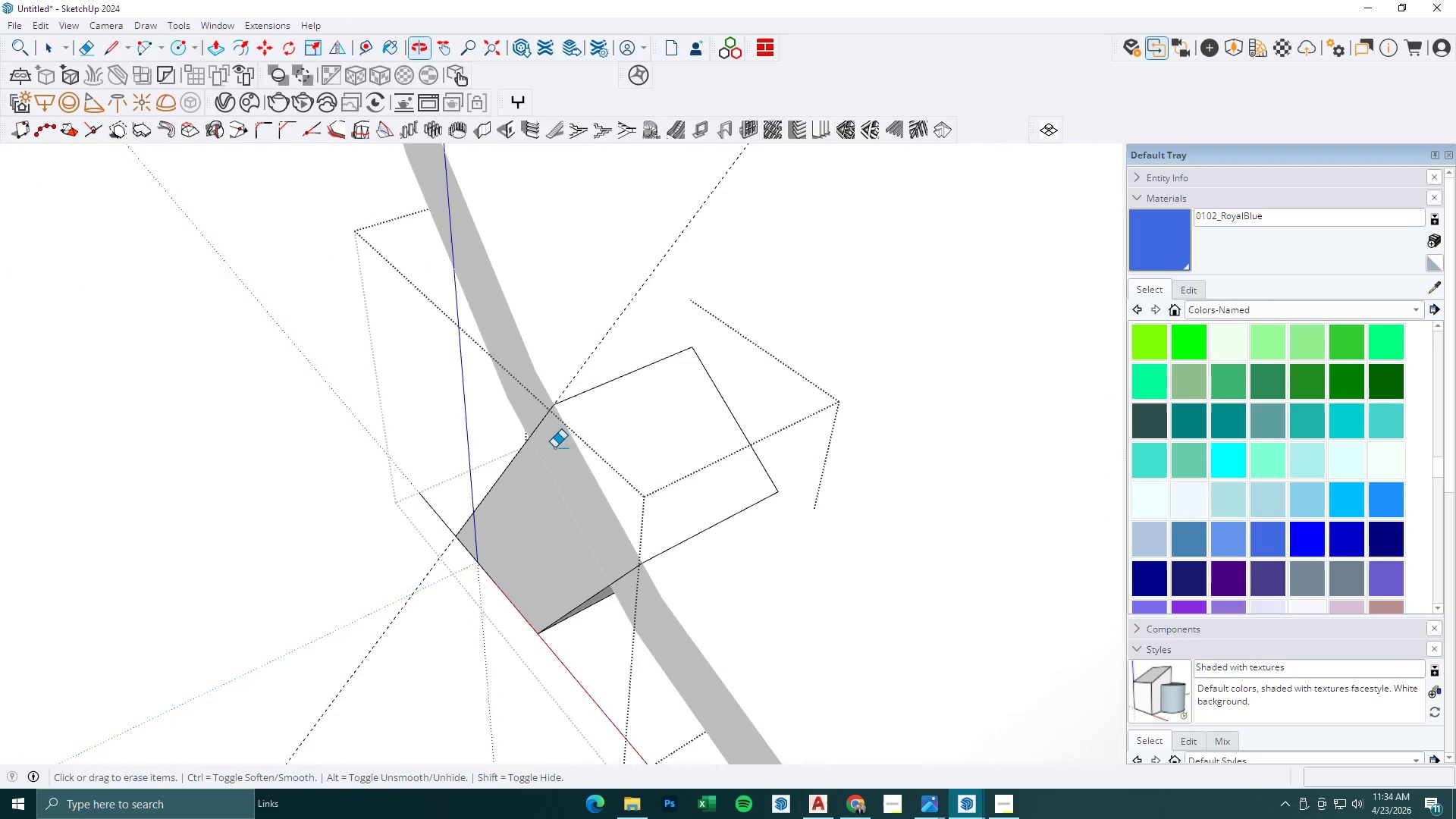 
key(Control+Z)
 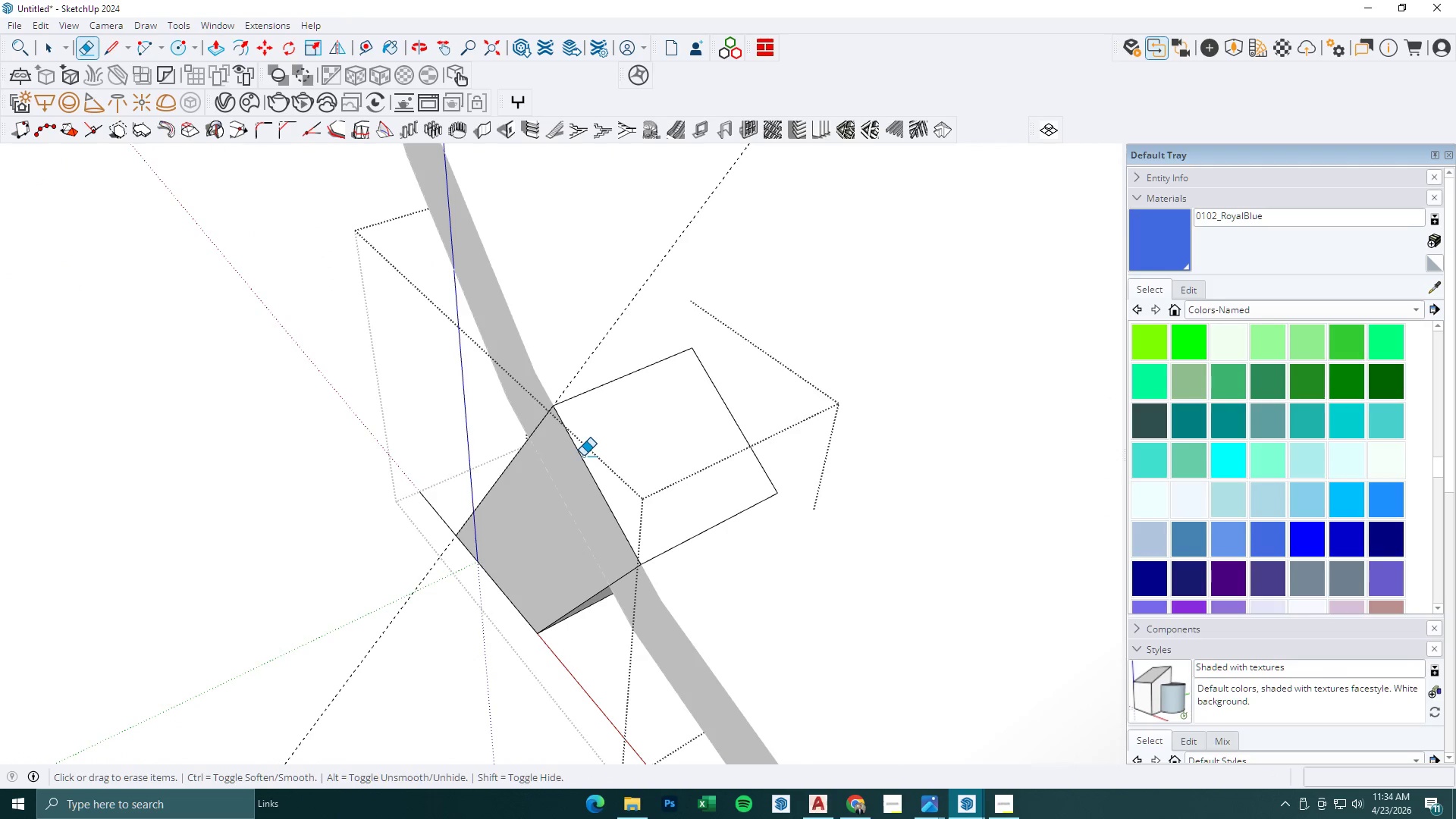 
key(Control+Z)
 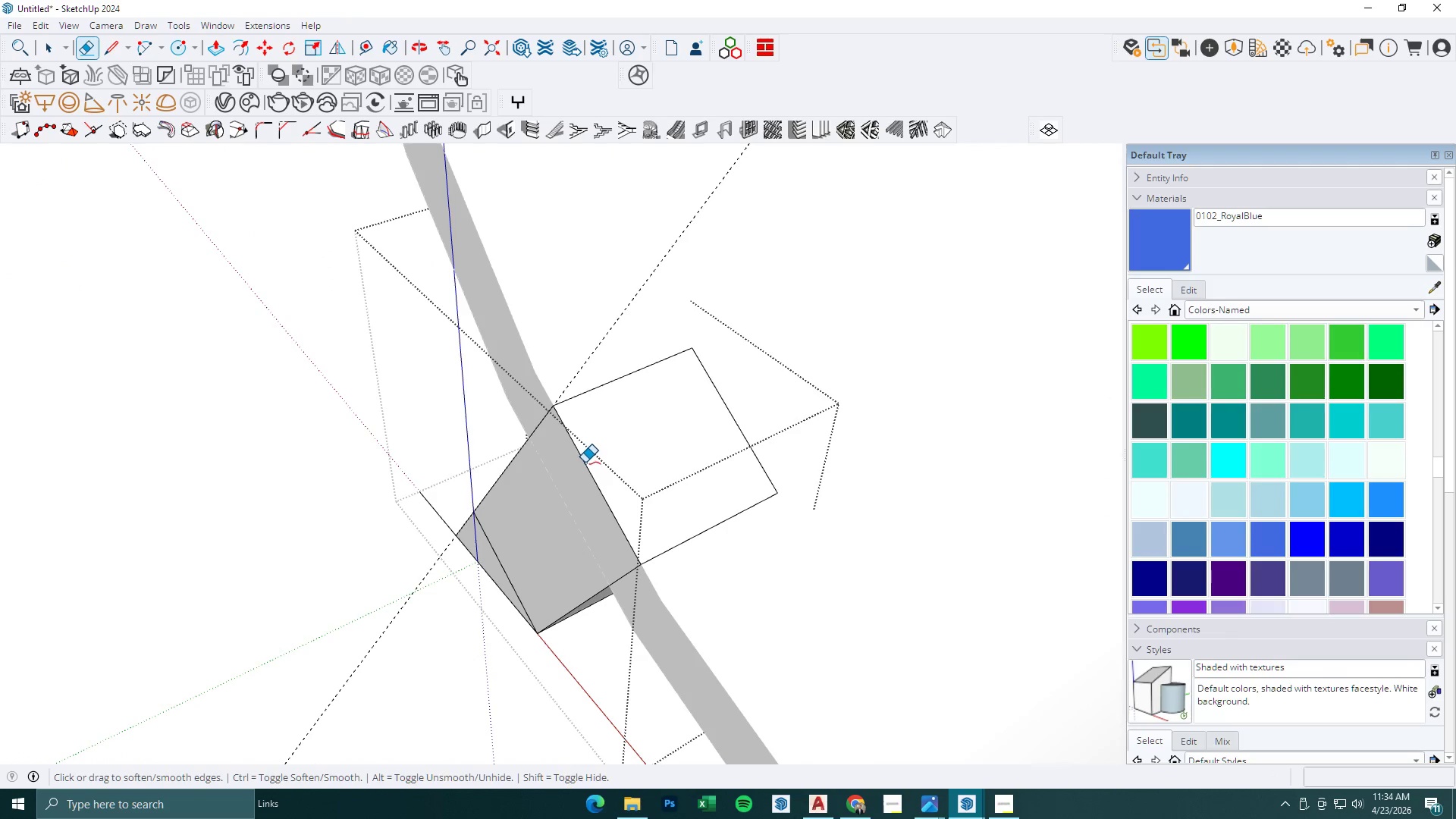 
key(Control+Z)
 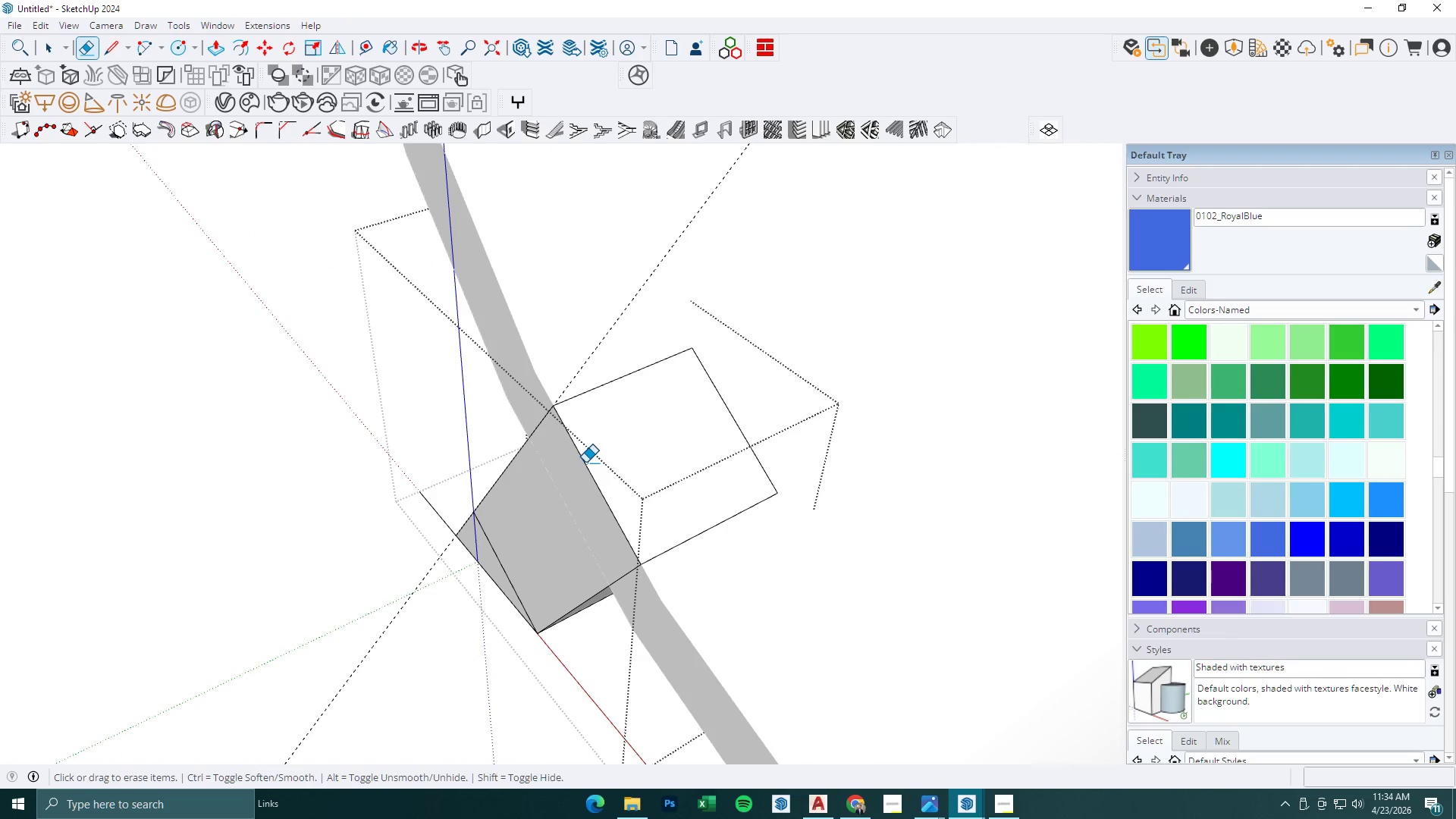 
key(Control+Z)
 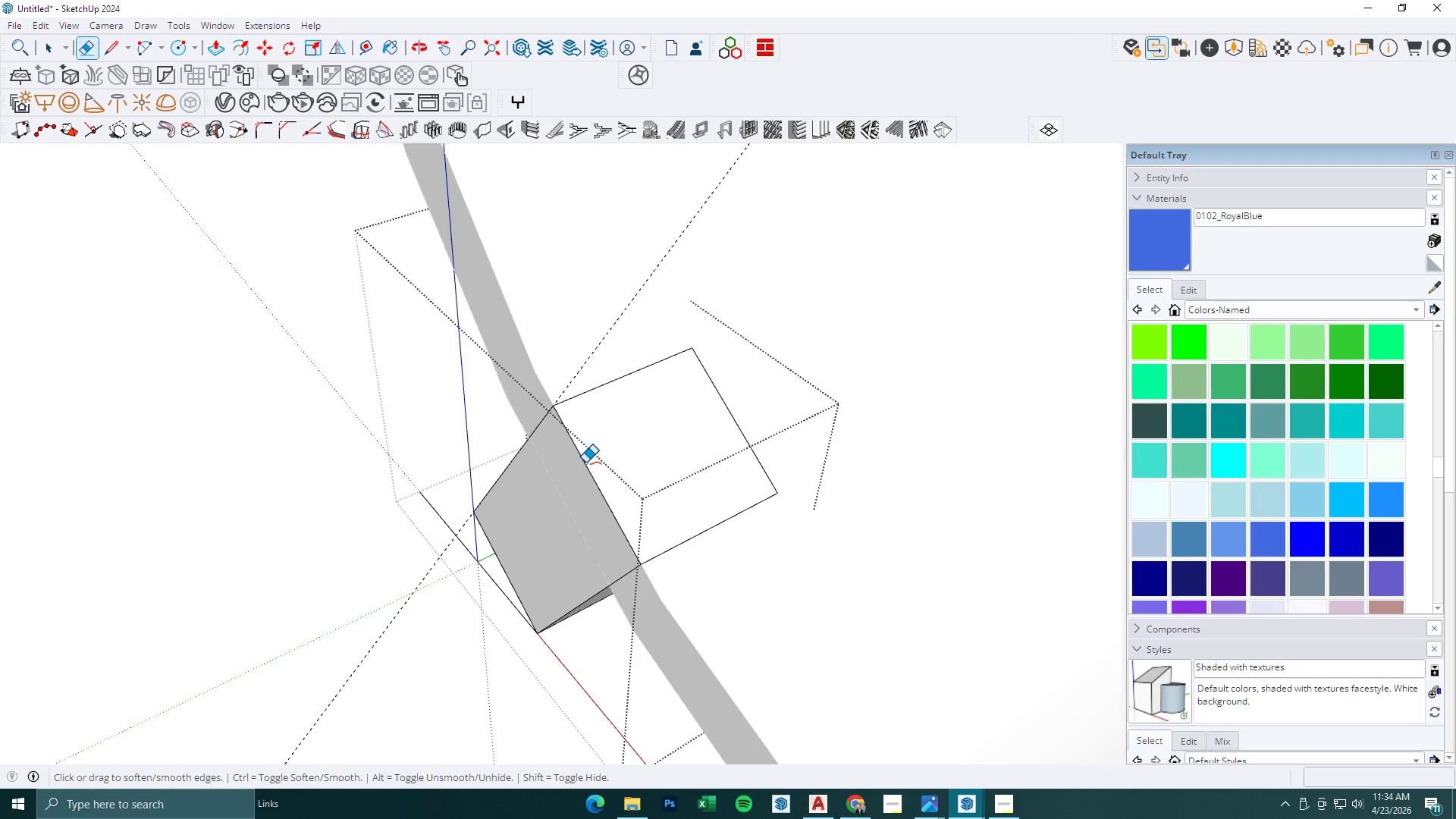 
key(Control+Z)
 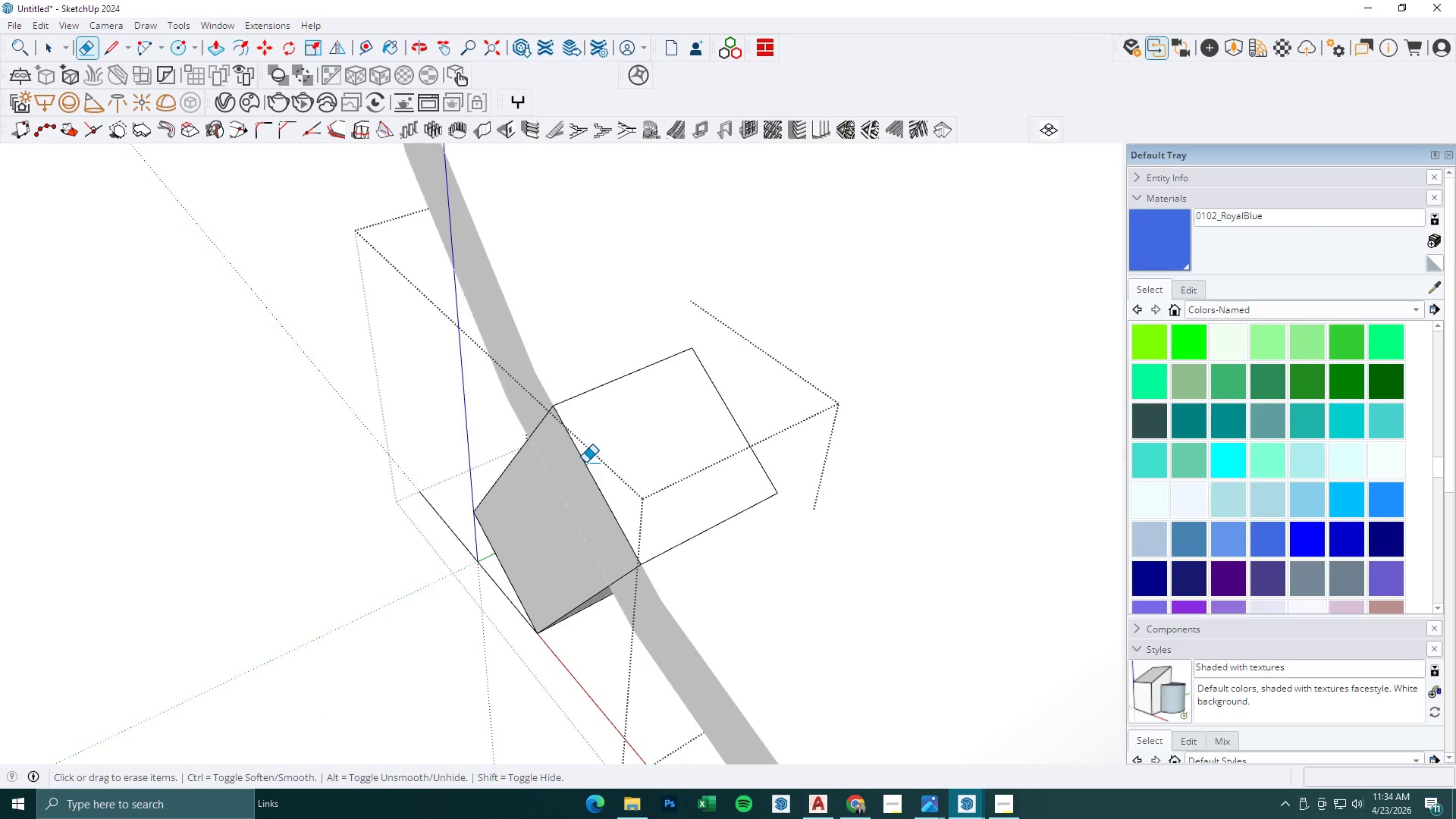 
key(Control+Z)
 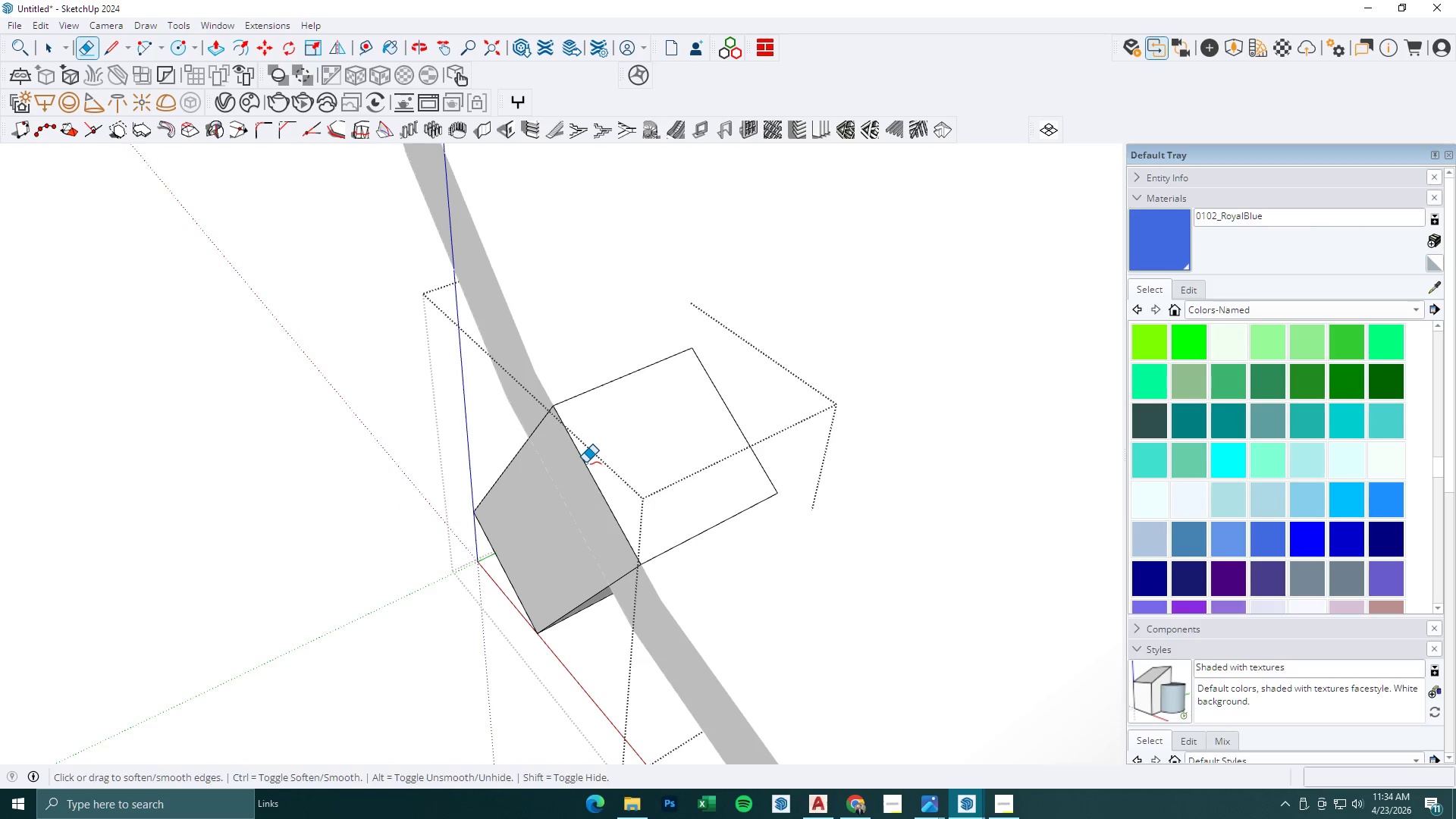 
key(Control+Z)
 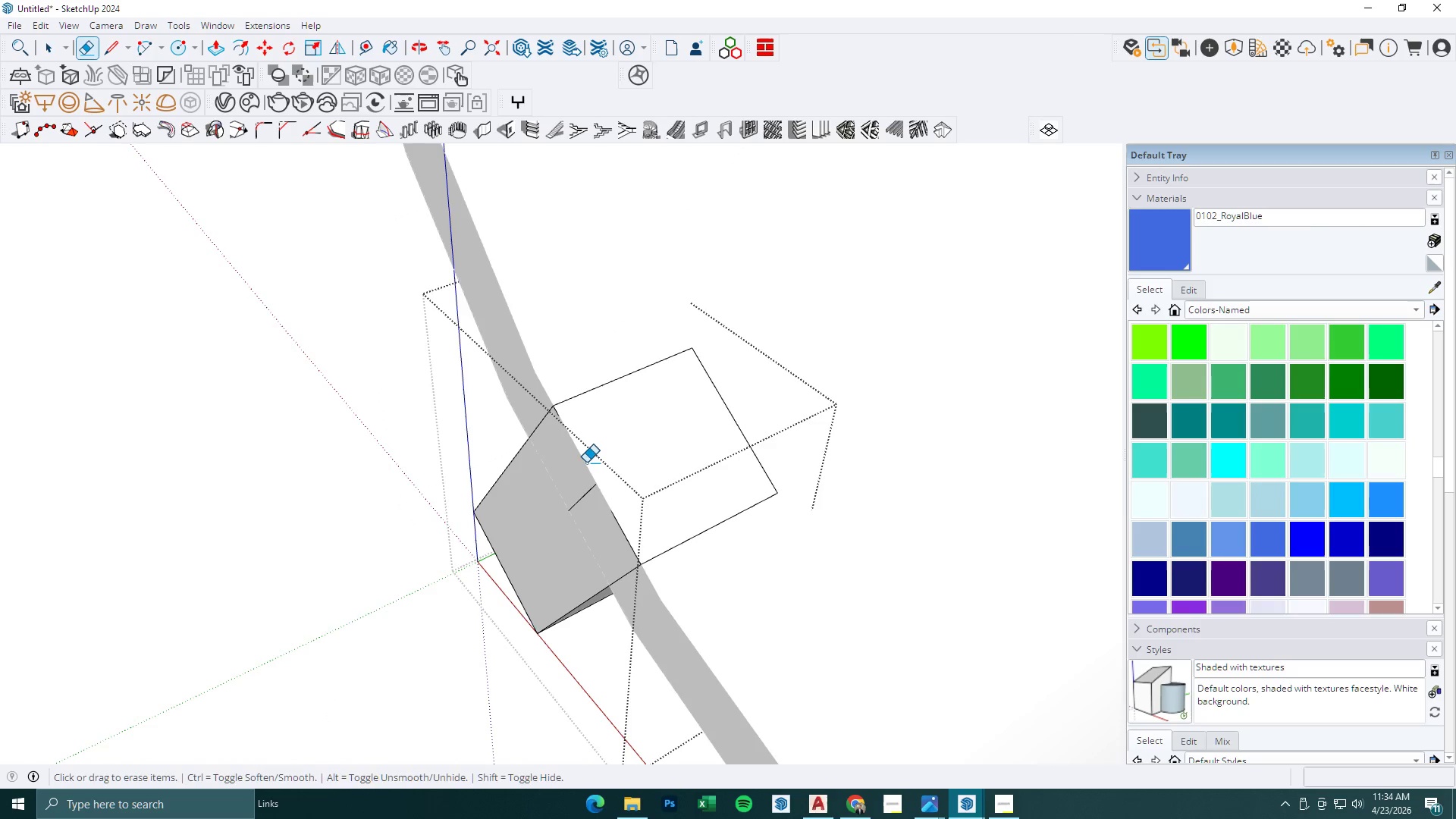 
key(Control+Z)
 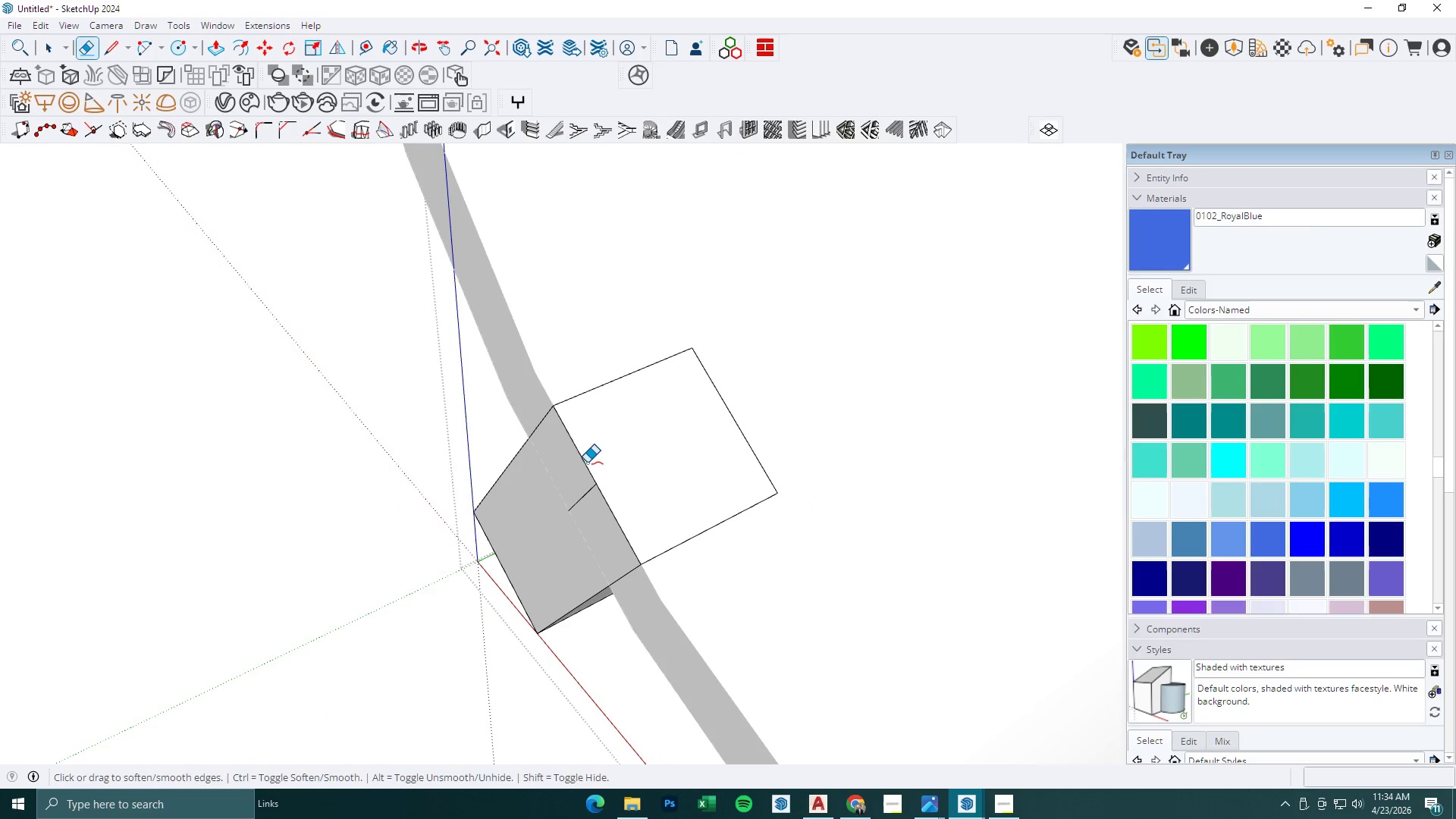 
key(Control+Z)
 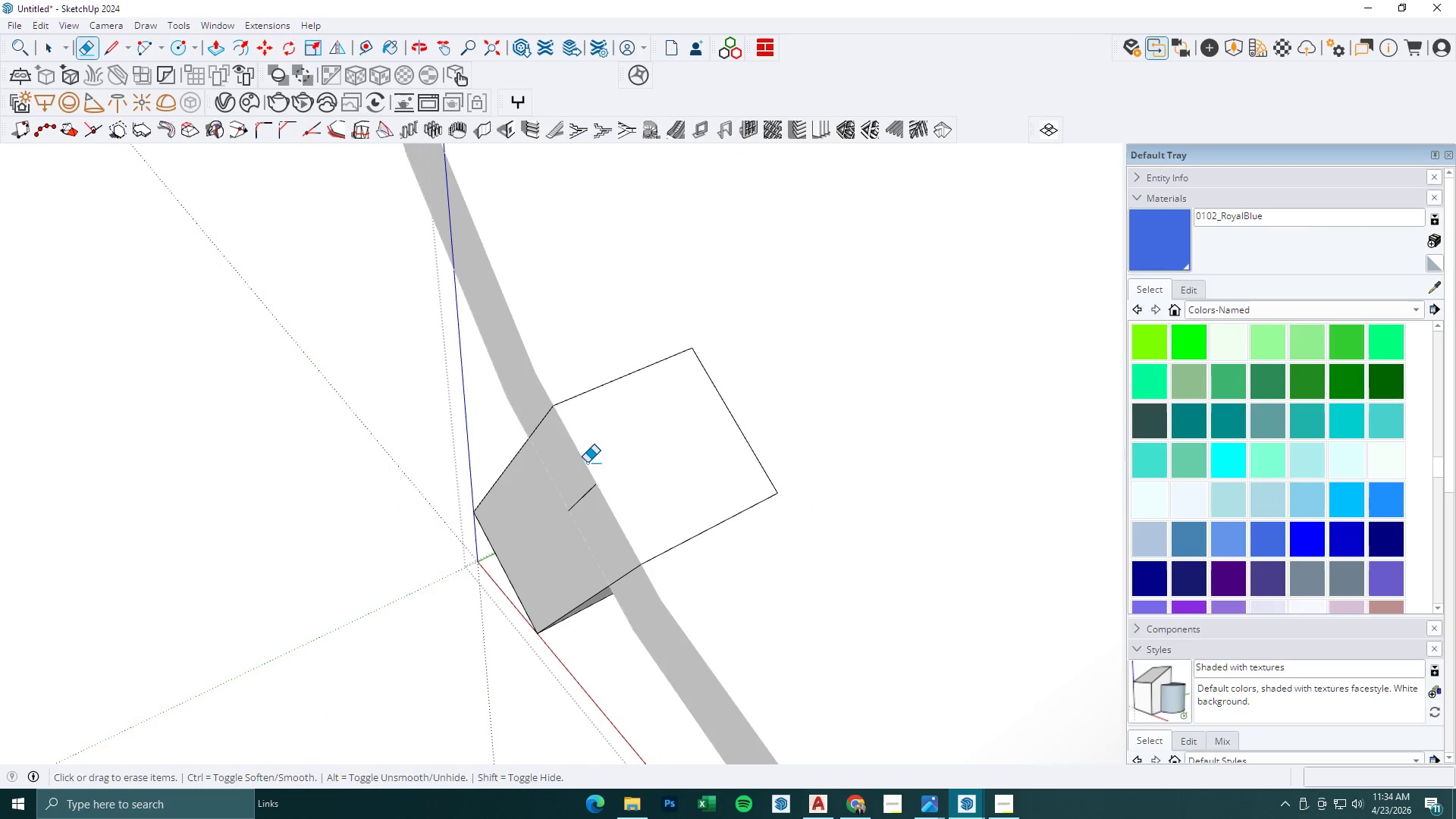 
key(Control+Z)
 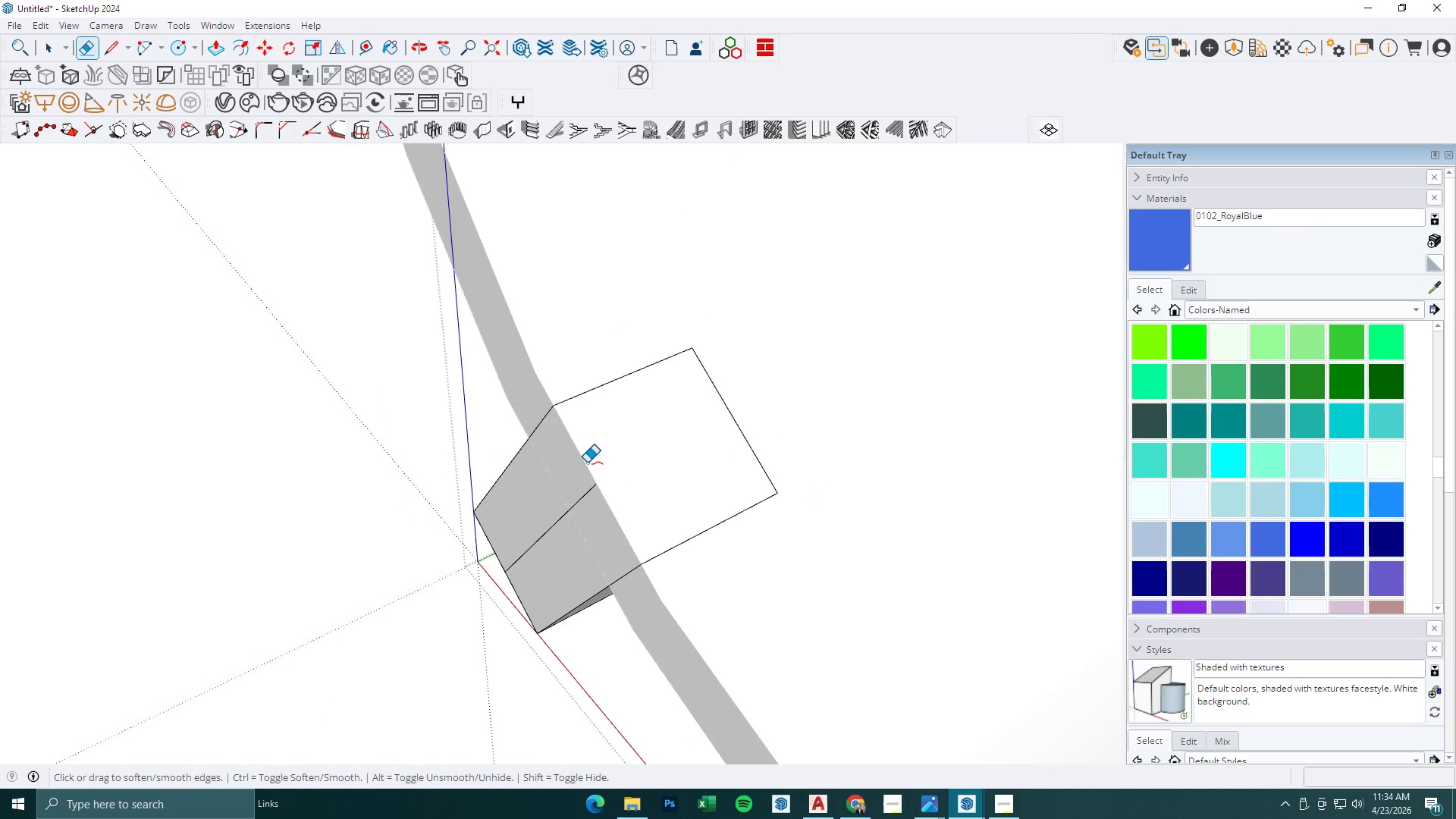 
key(Control+Z)
 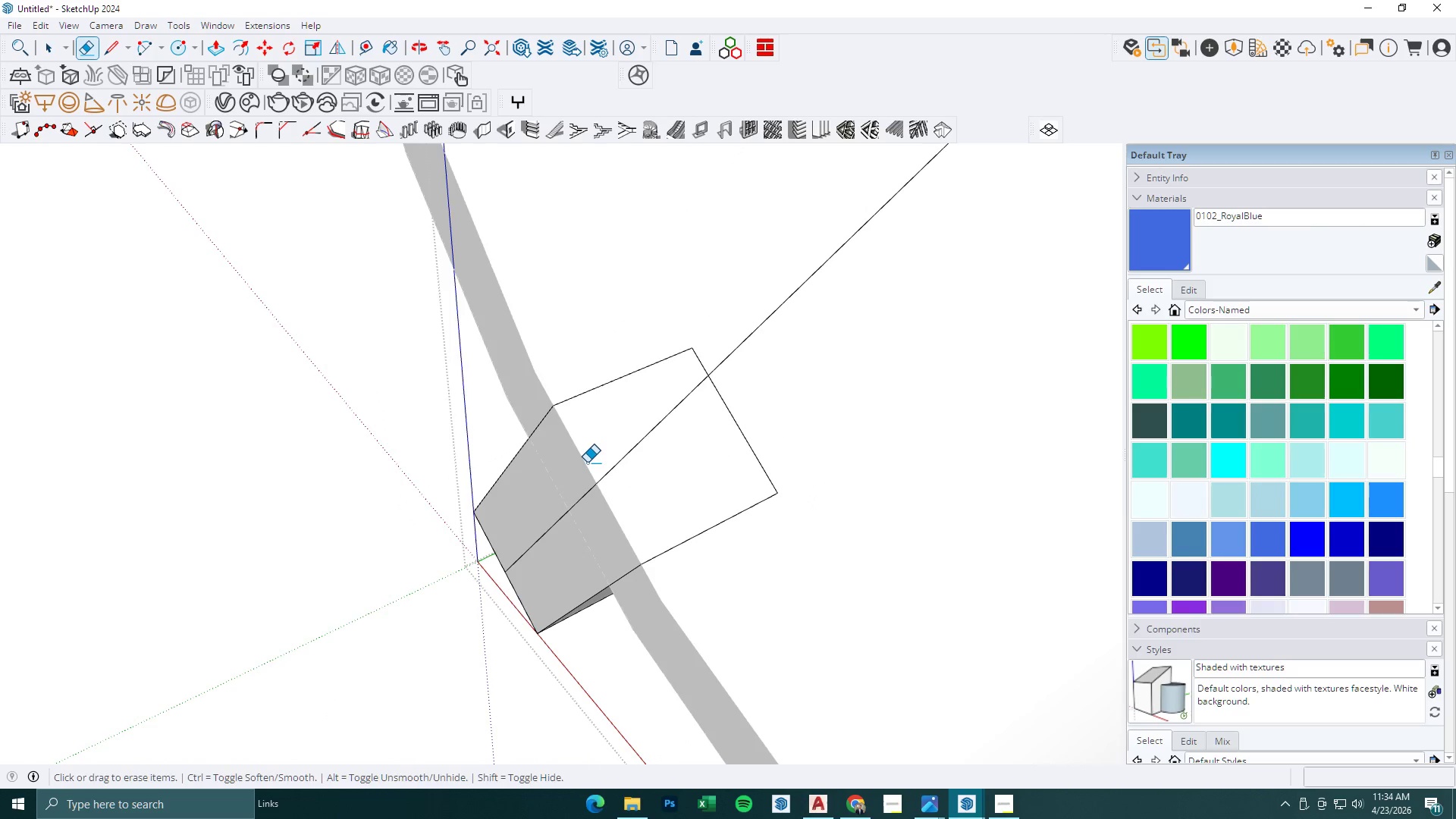 
key(Control+Z)
 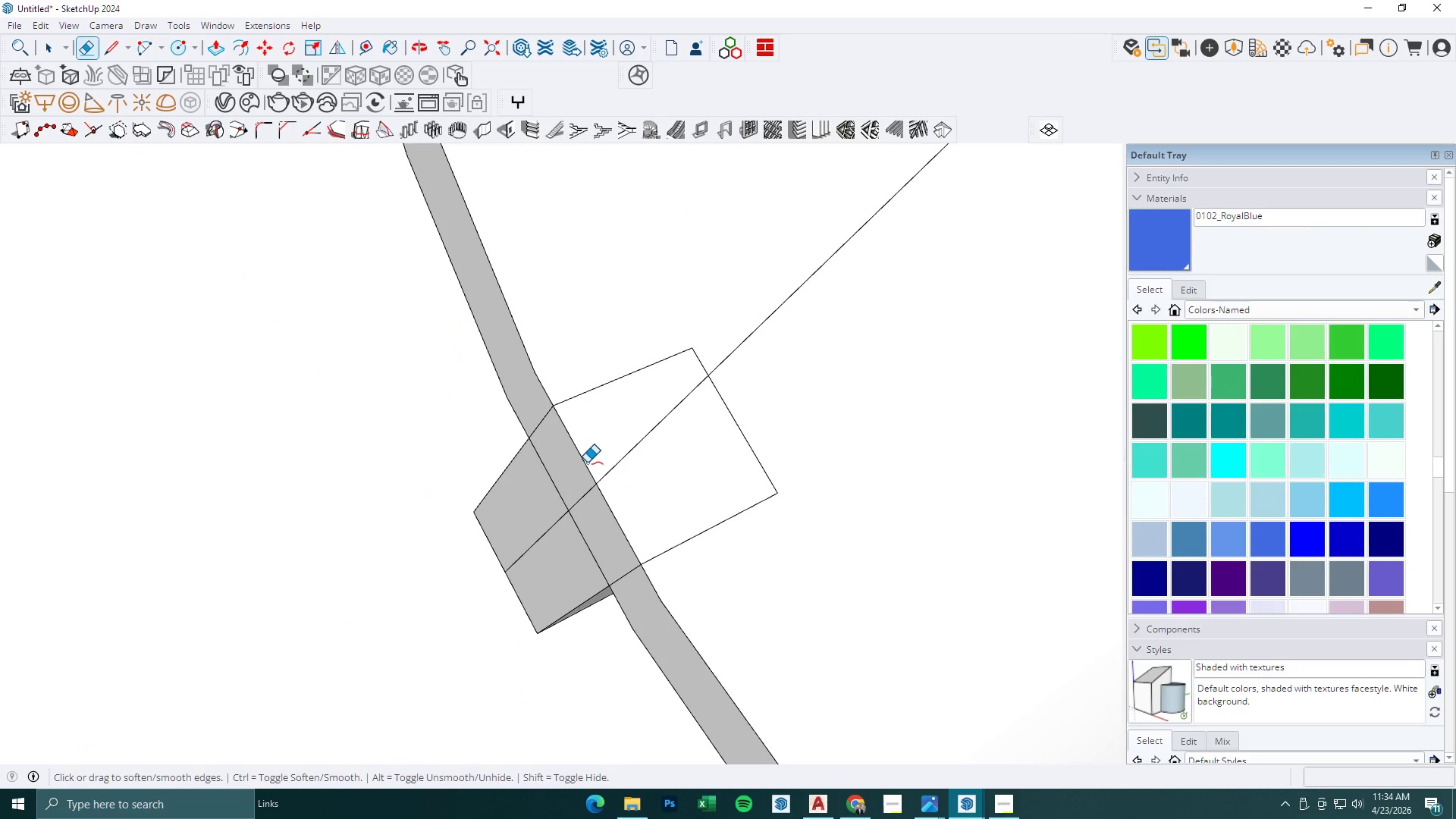 
key(Control+Z)
 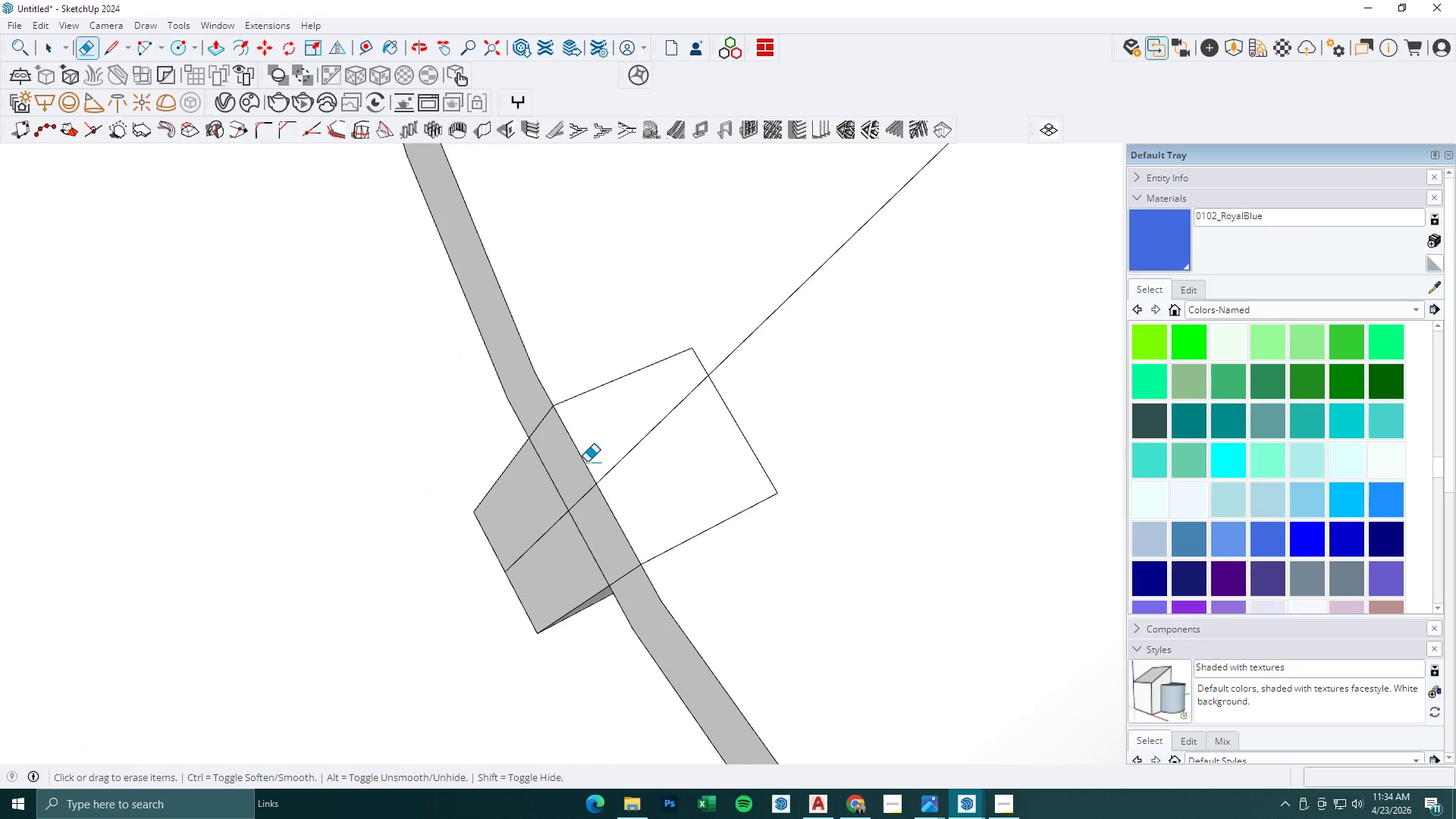 
key(Control+Z)
 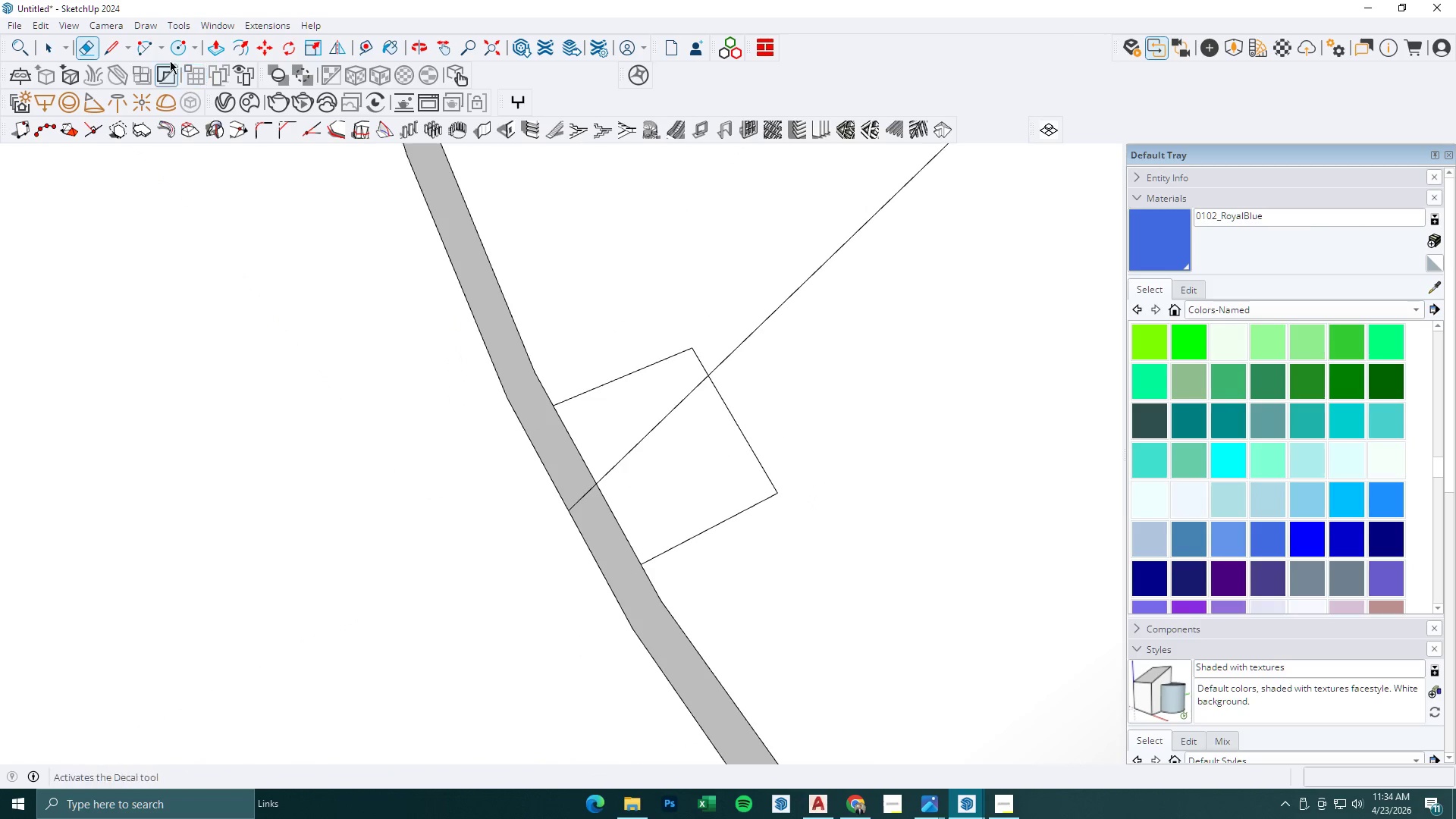 
left_click([149, 49])
 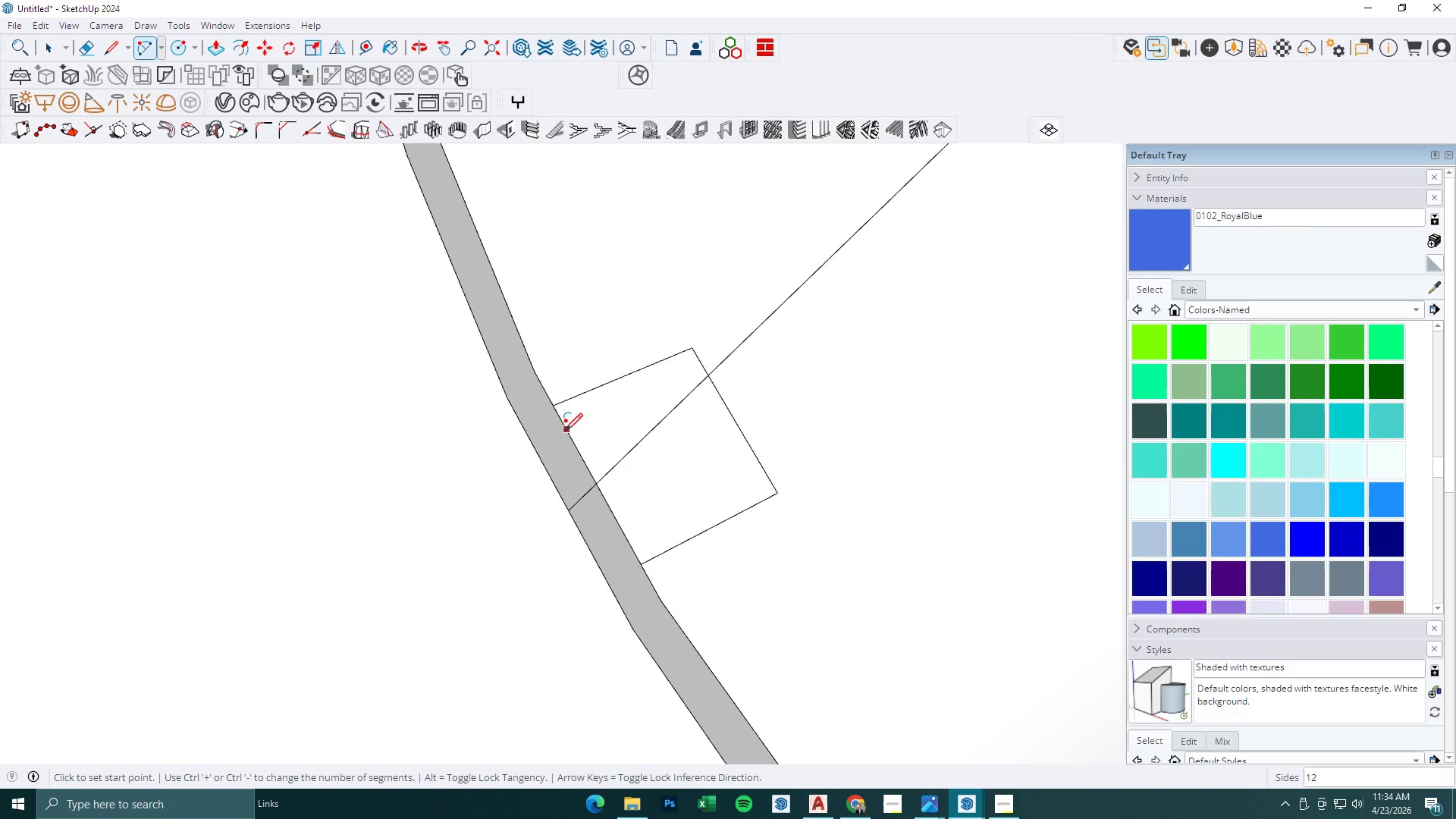 
left_click([563, 427])
 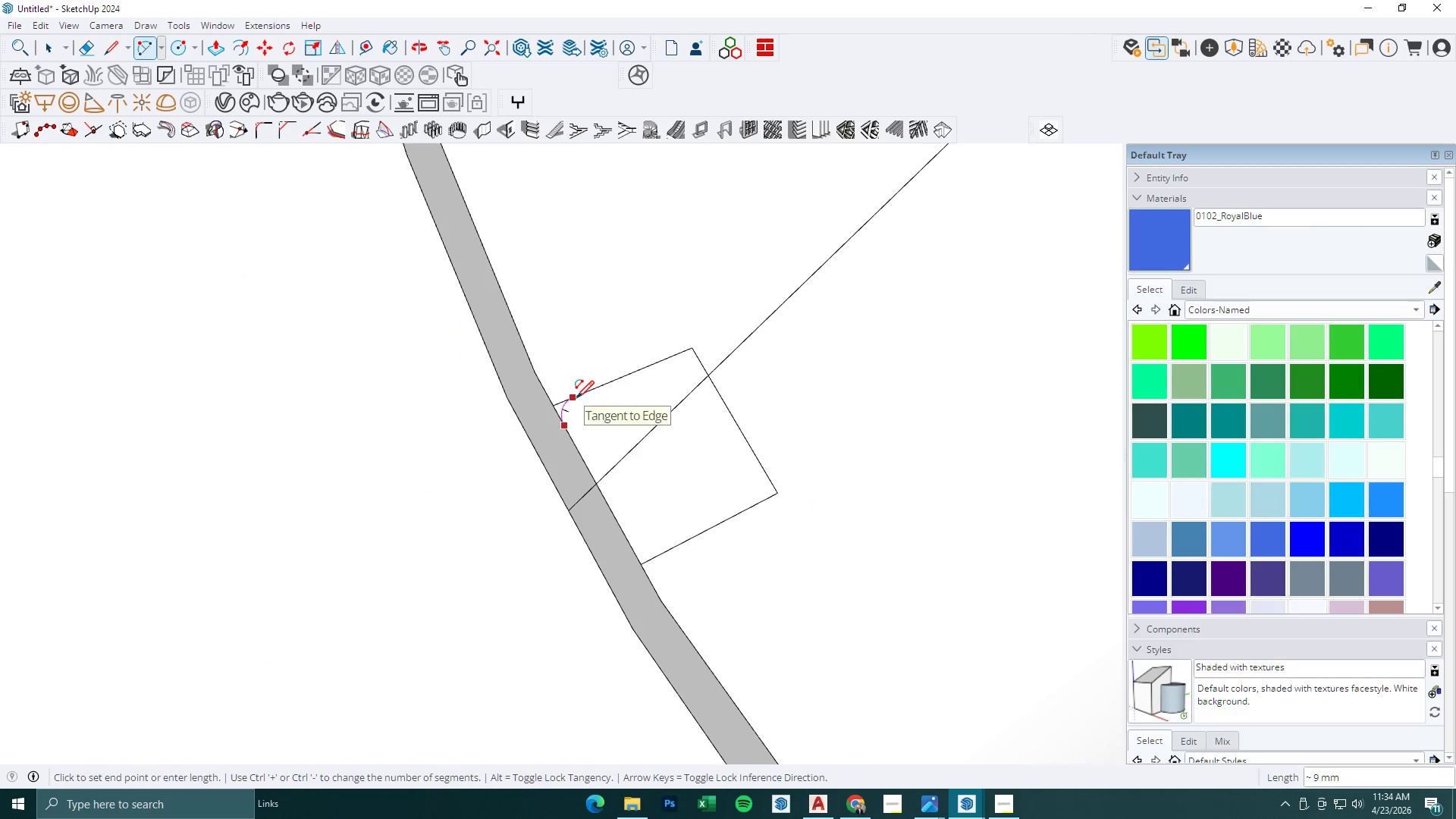 
double_click([576, 398])
 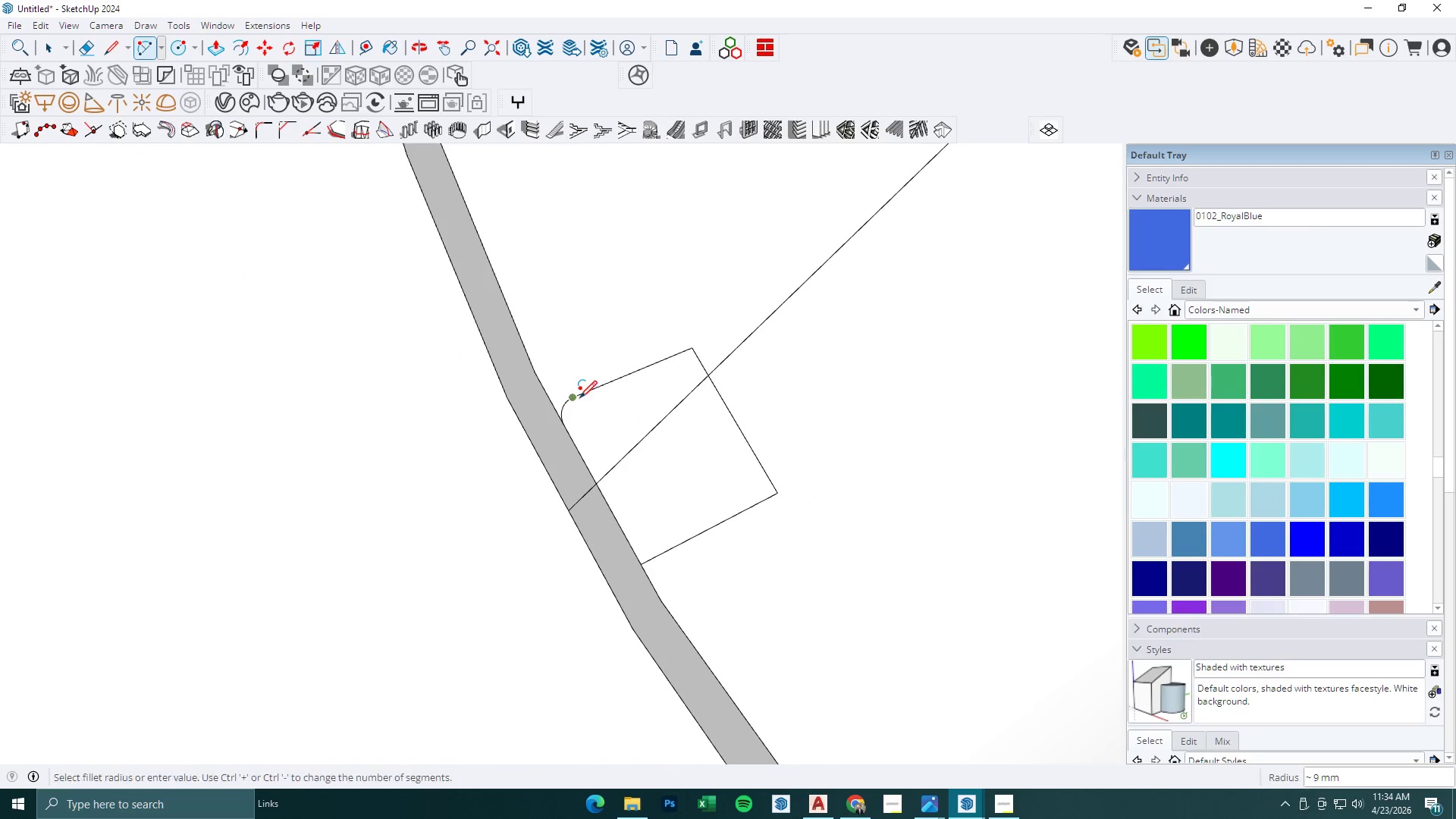 
key(Space)
 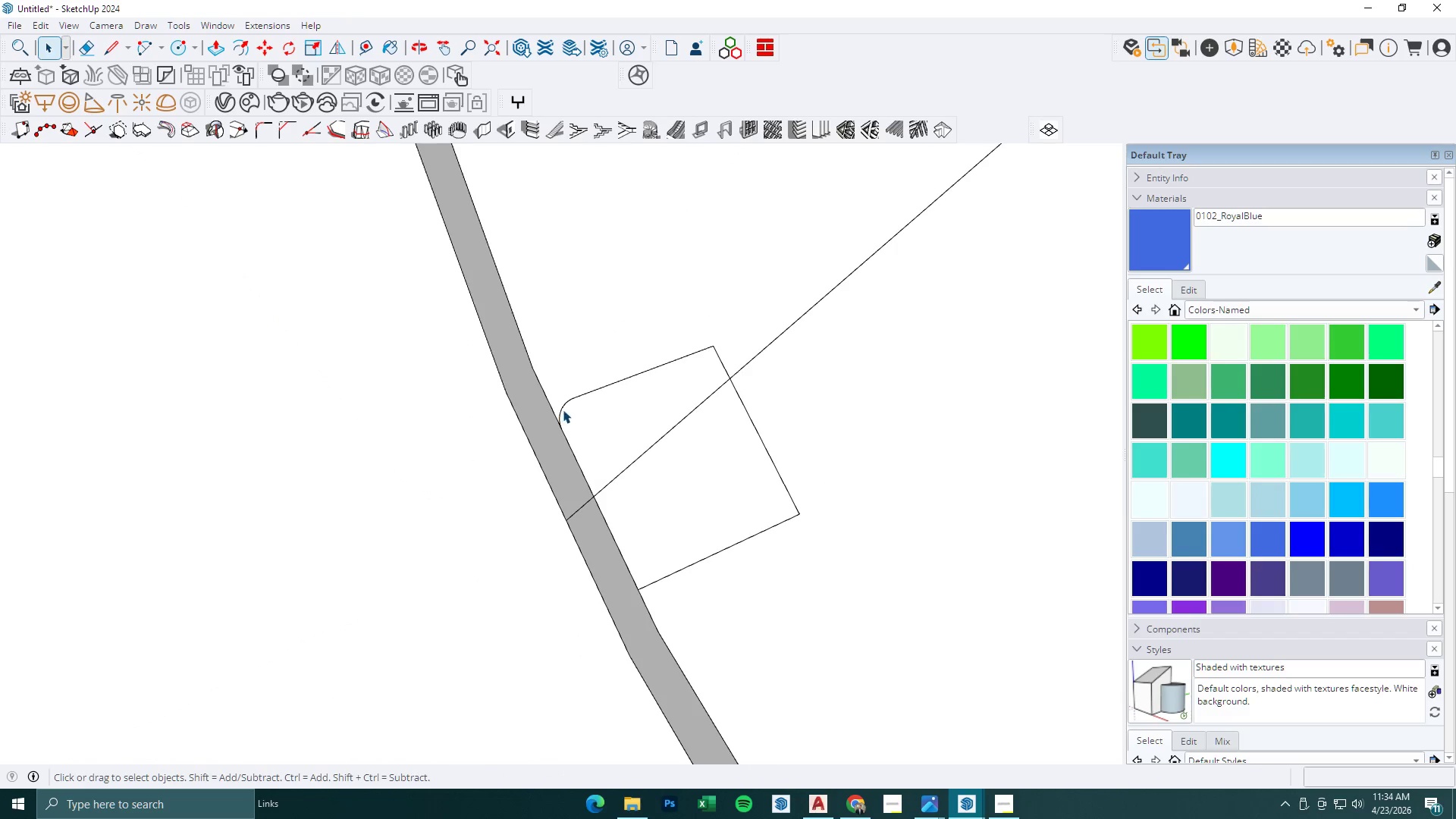 
scroll: coordinate [586, 398], scroll_direction: up, amount: 1.0
 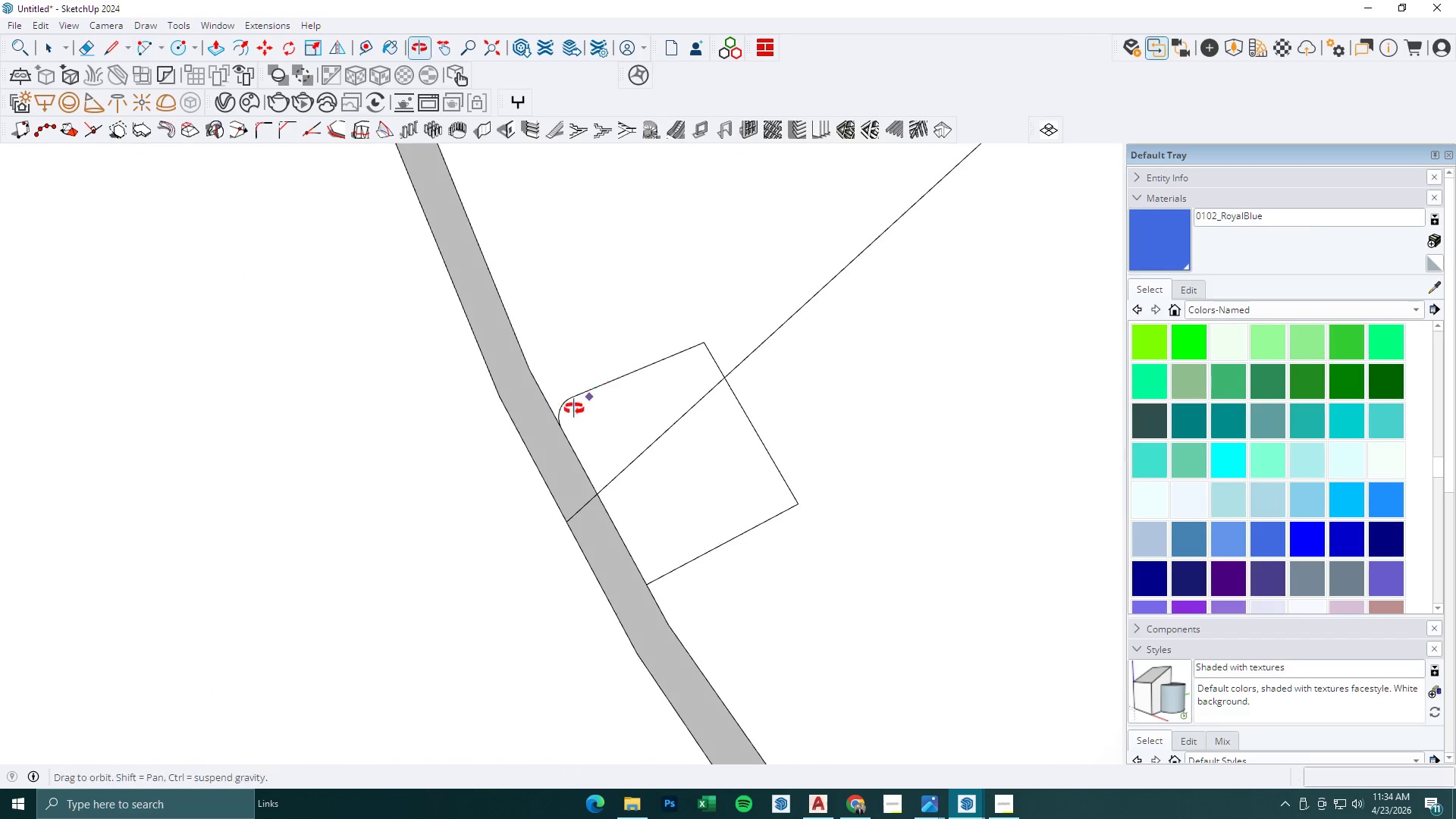 
left_click([563, 409])
 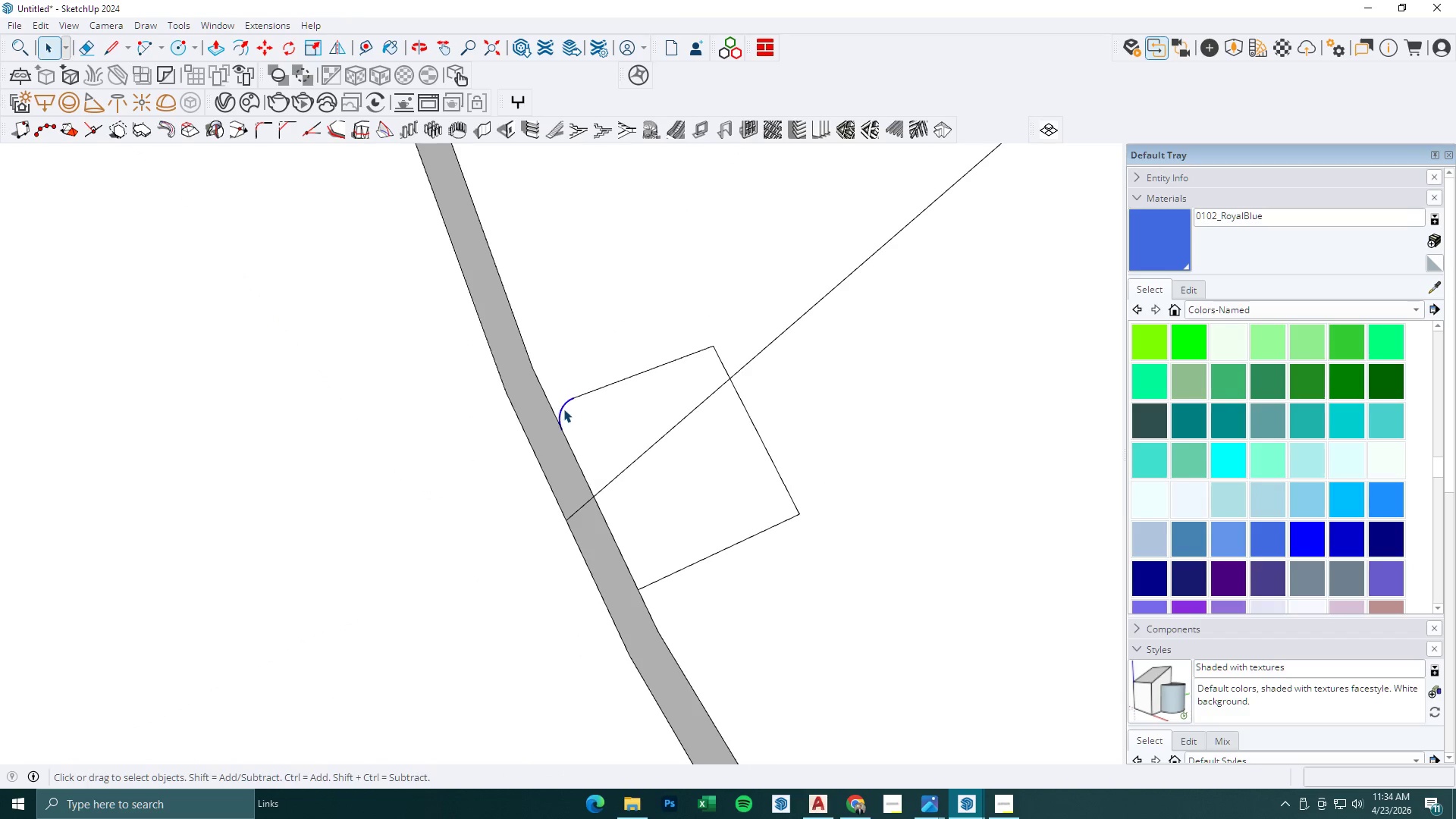 
key(M)
 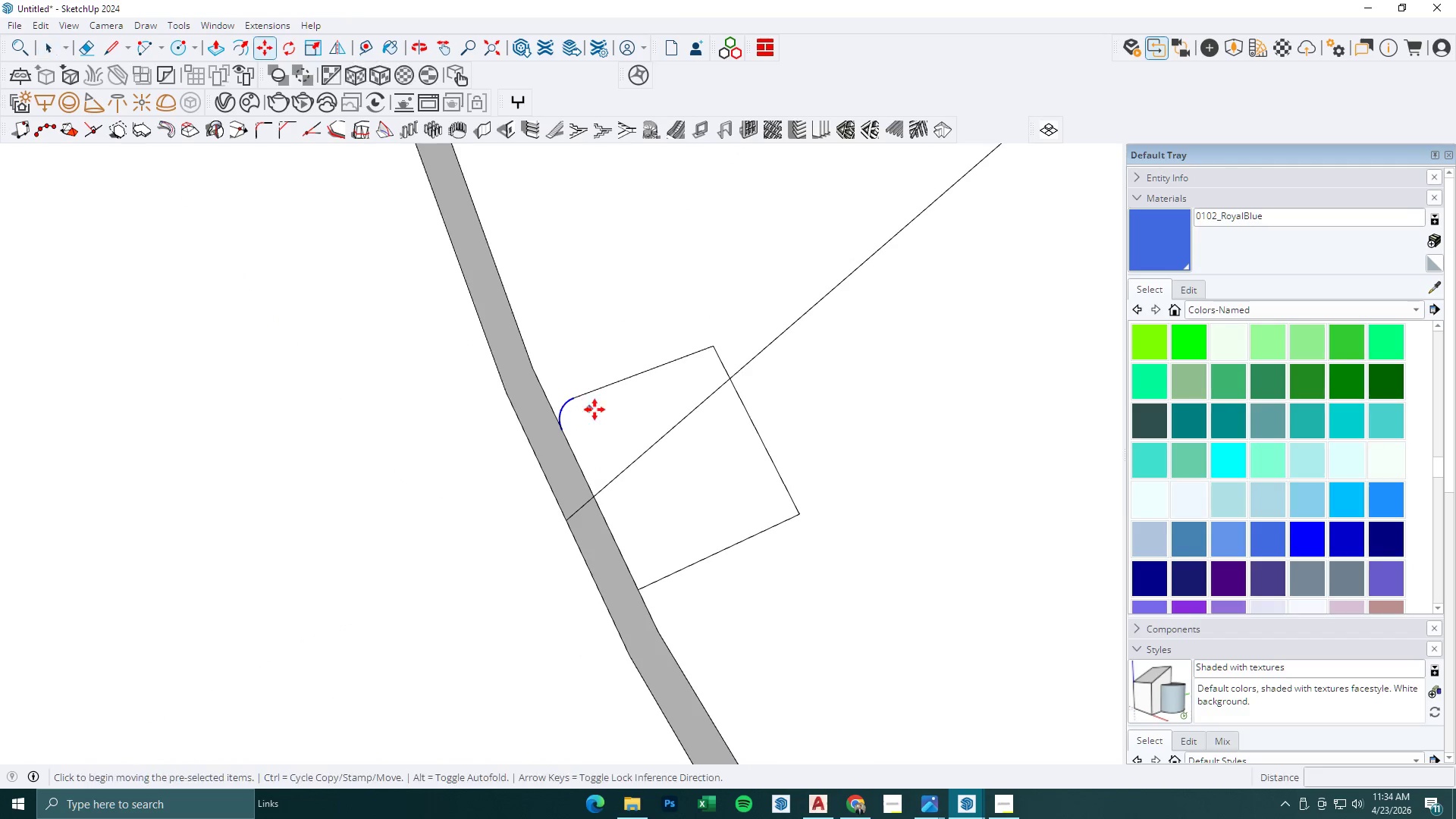 
double_click([595, 410])
 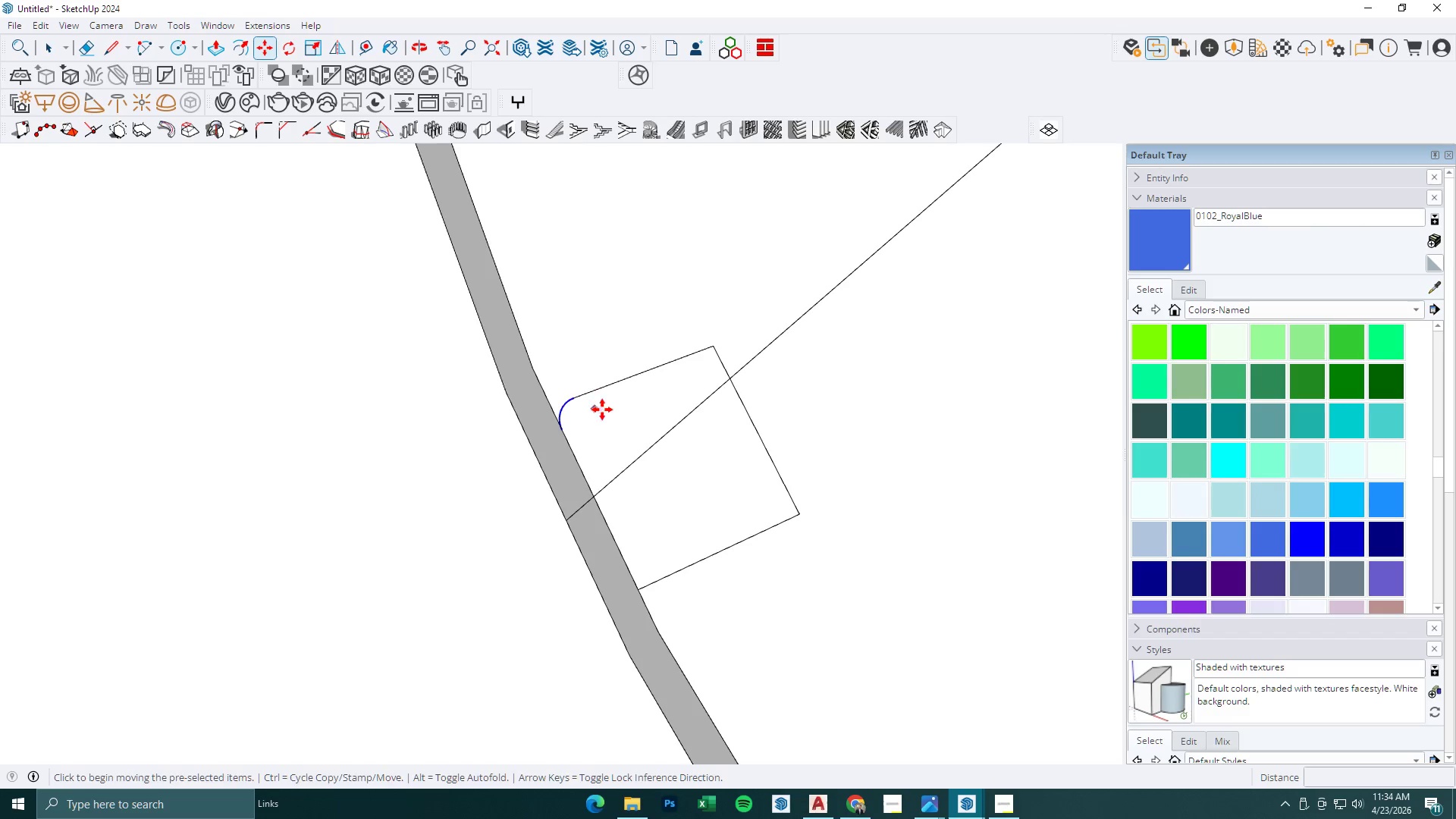 
key(Control+ControlLeft)
 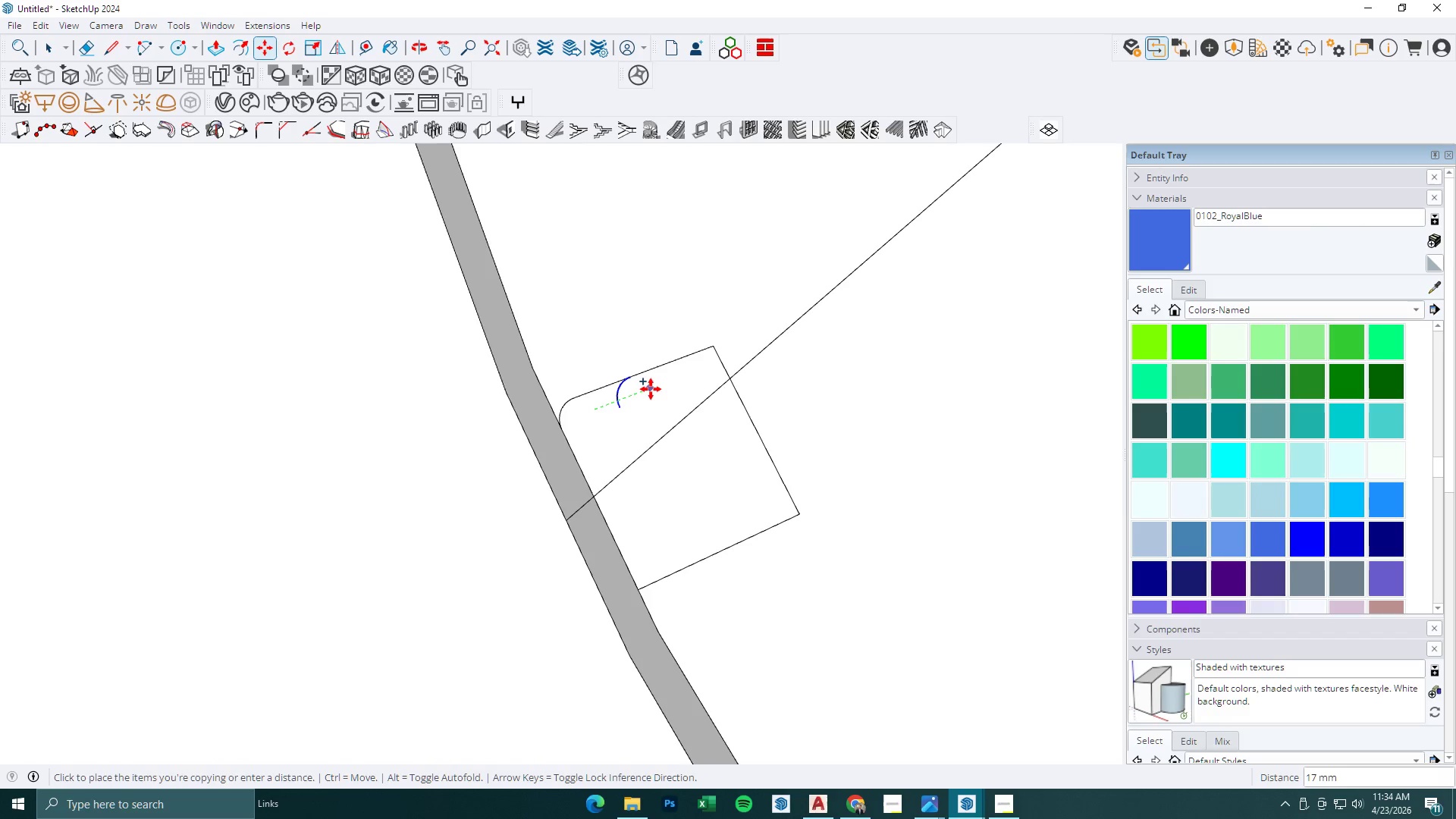 
left_click([652, 388])
 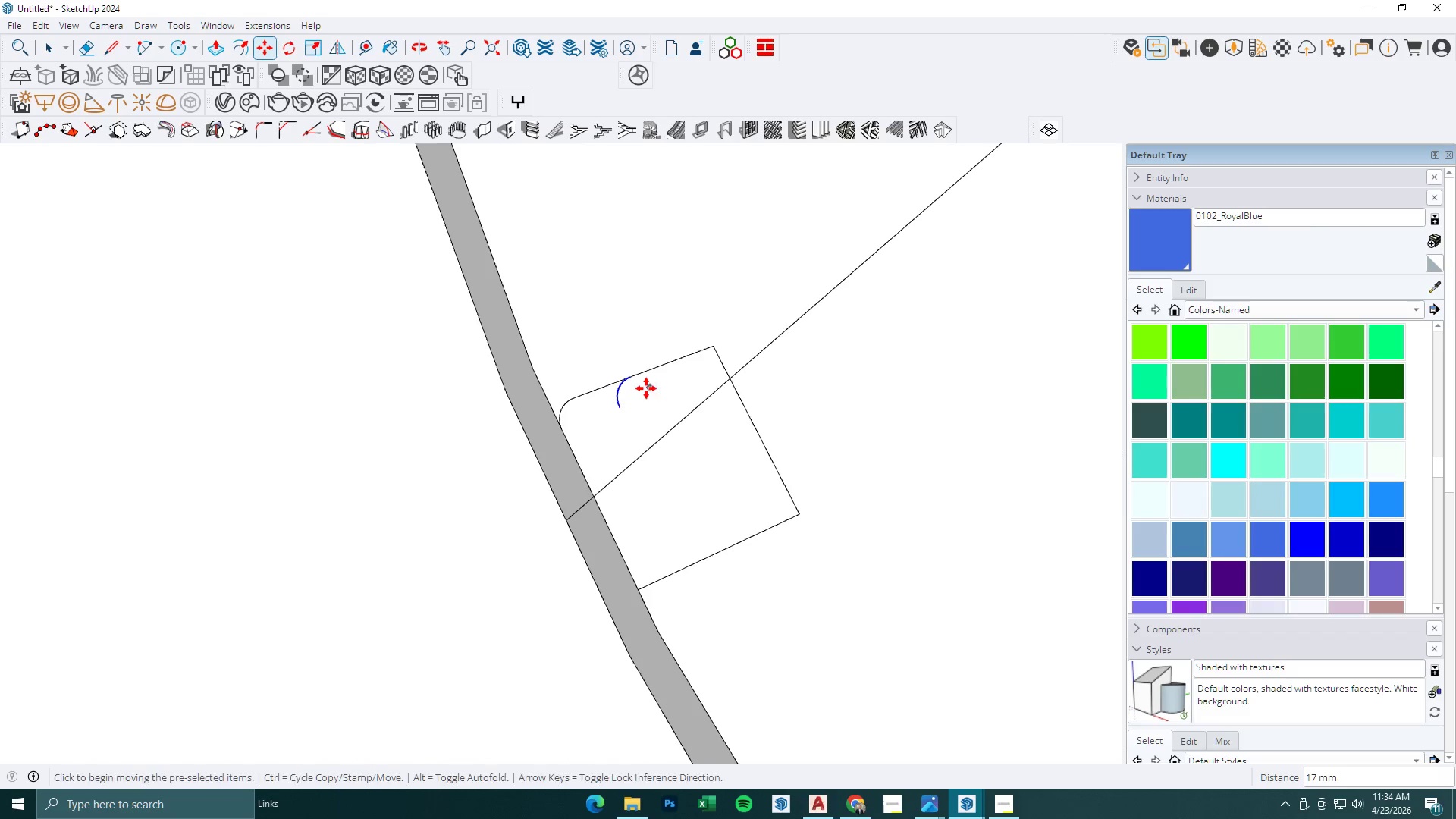 
key(S)
 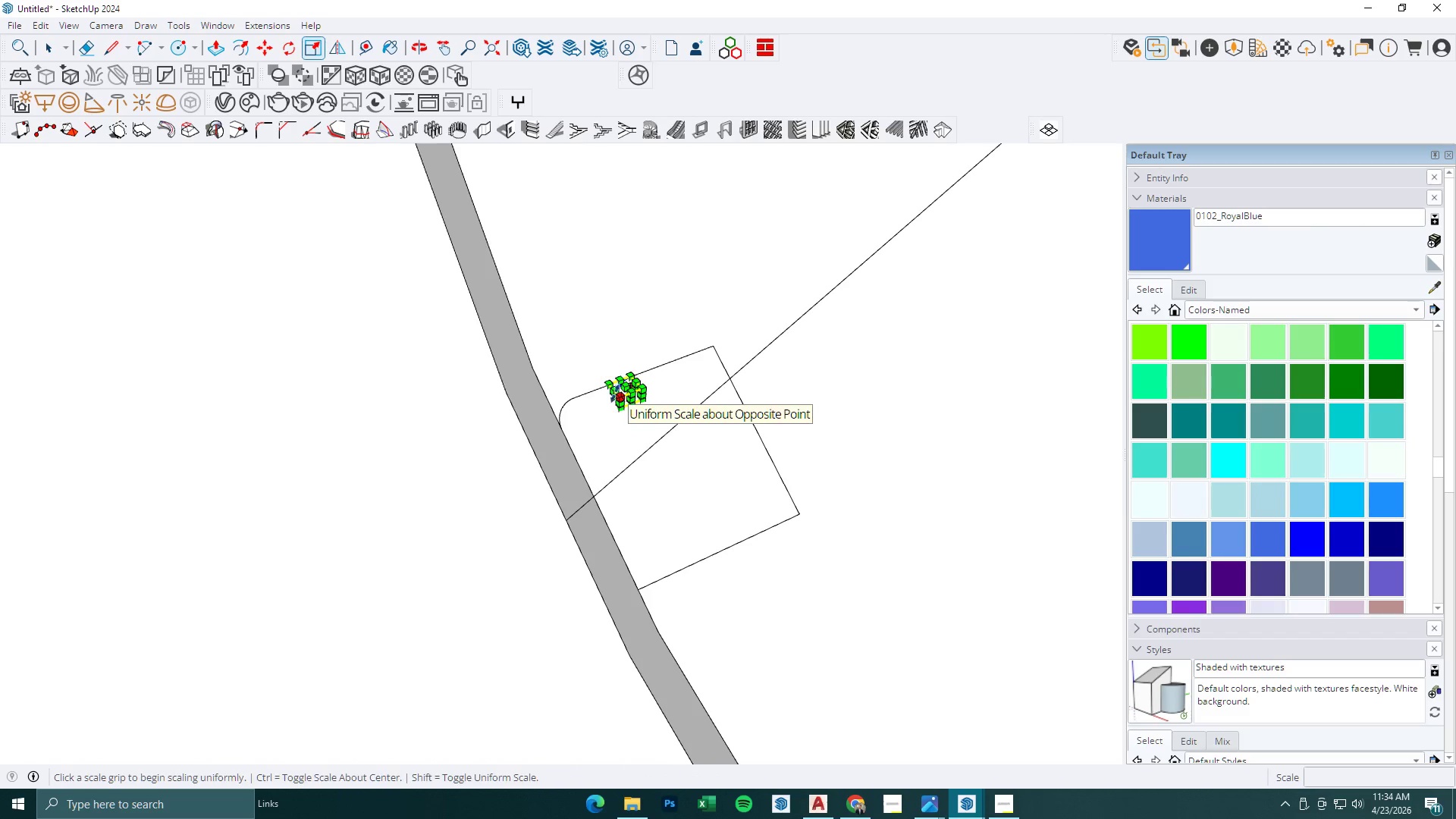 
scroll: coordinate [607, 400], scroll_direction: up, amount: 4.0
 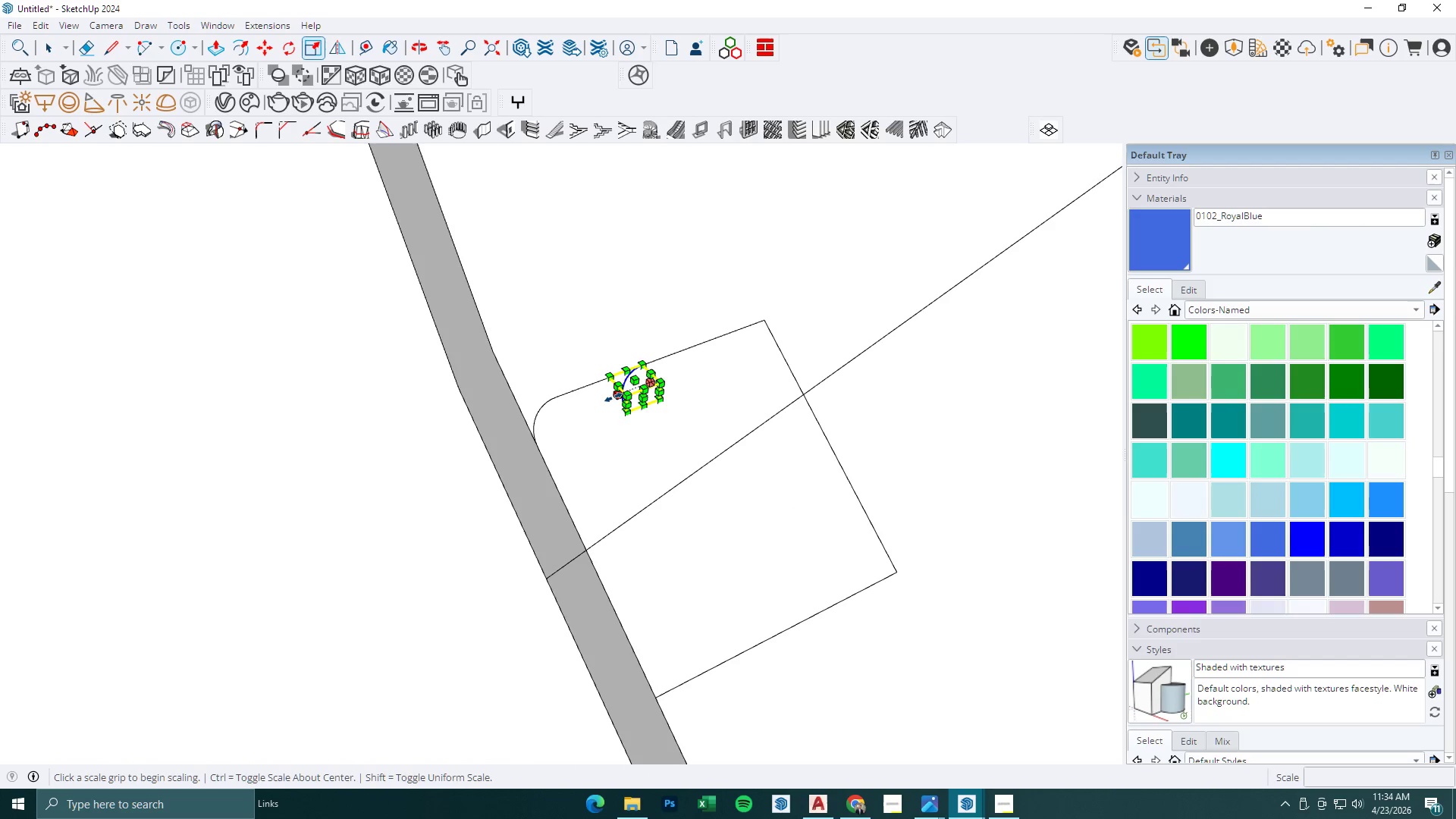 
left_click([613, 397])
 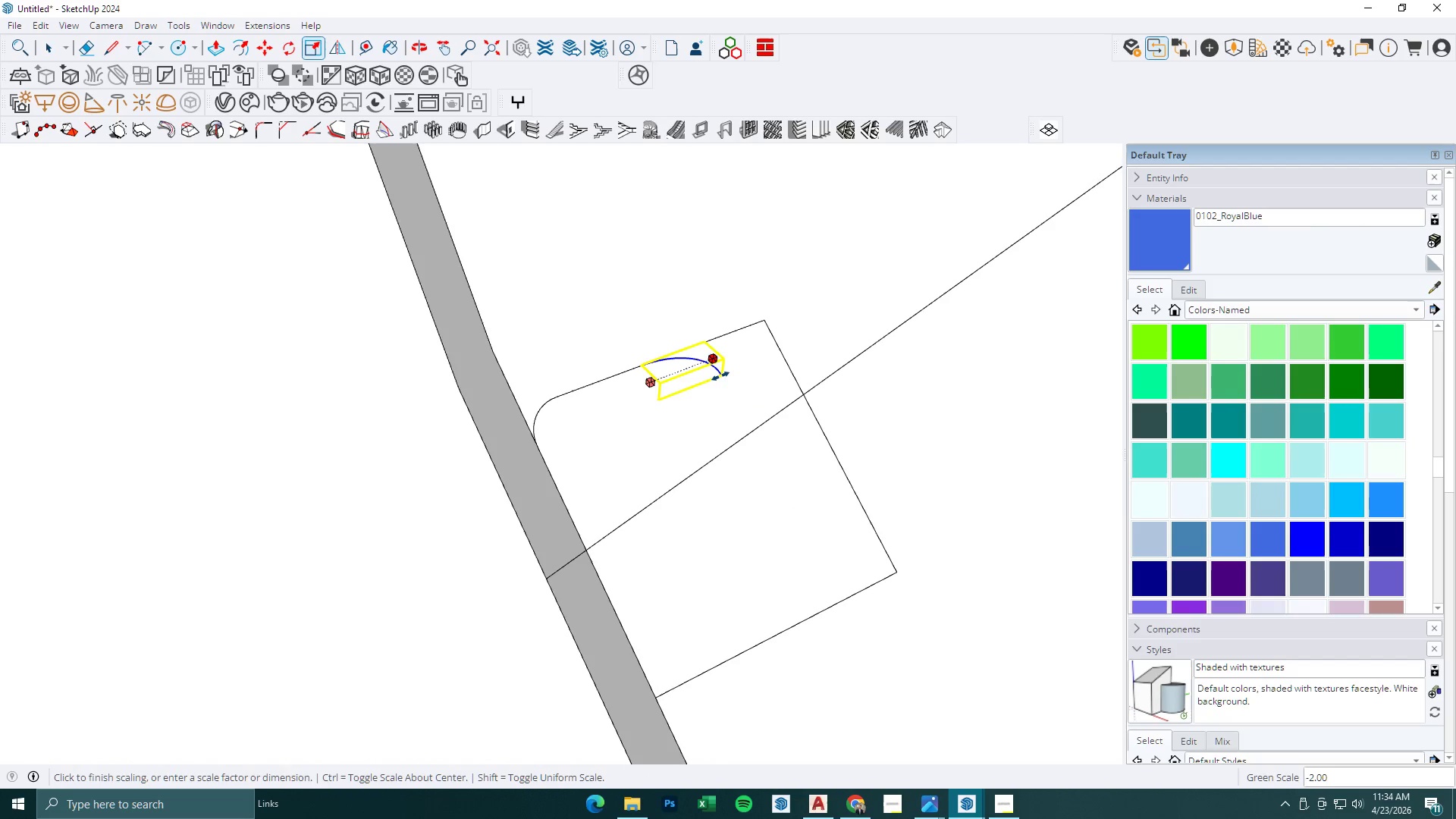 
key(Minus)
 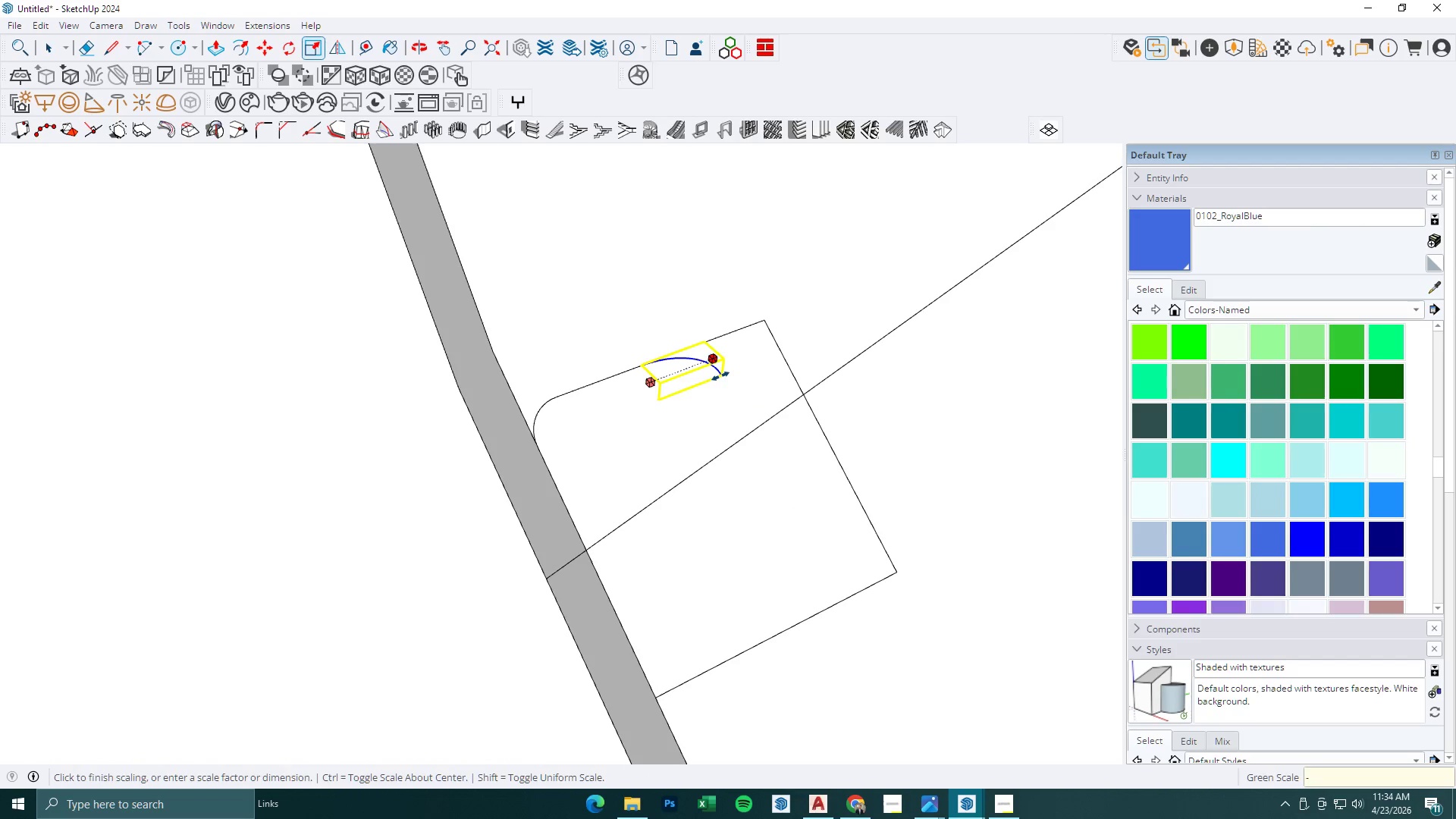 
key(1)
 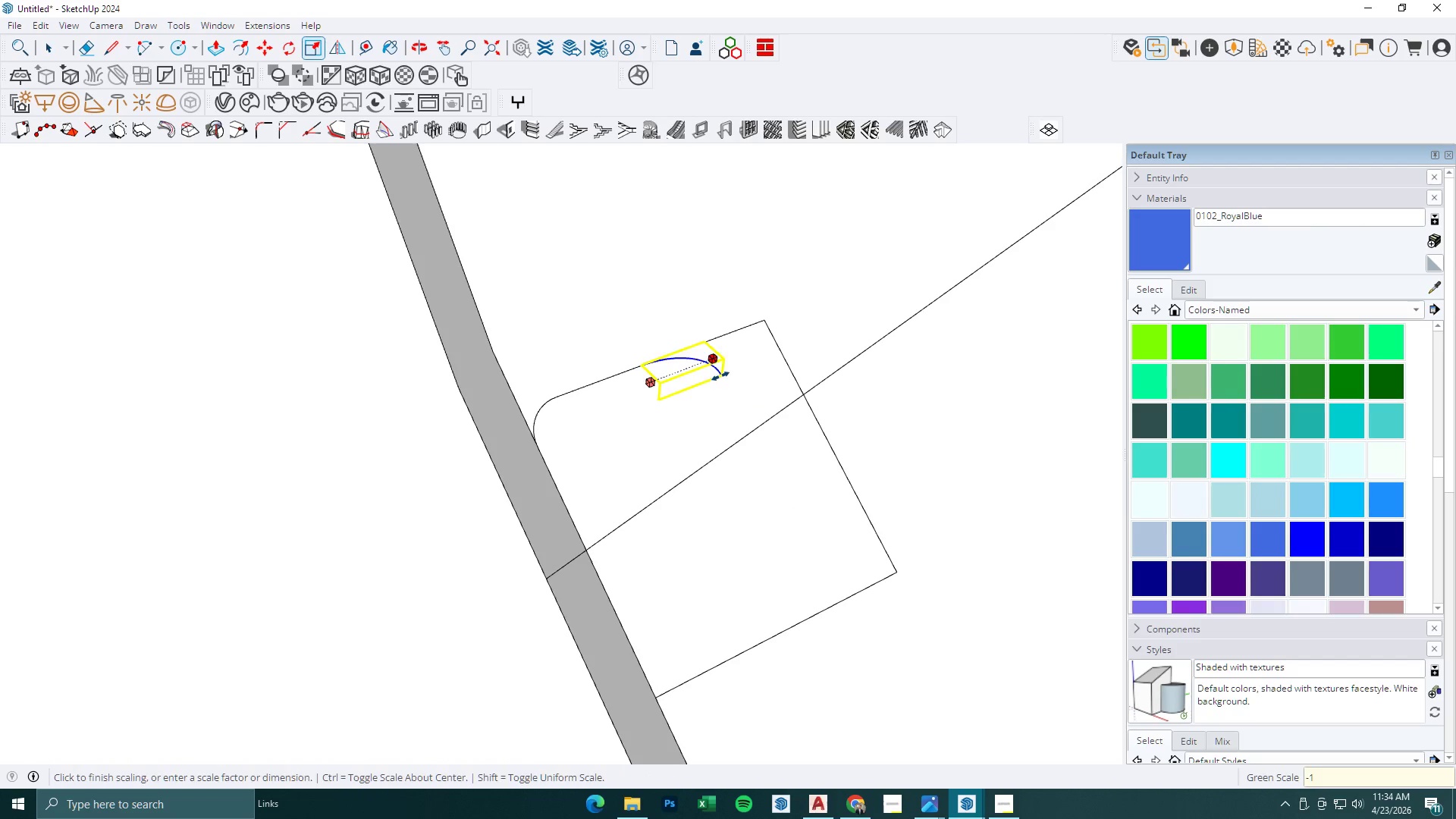 
key(Enter)
 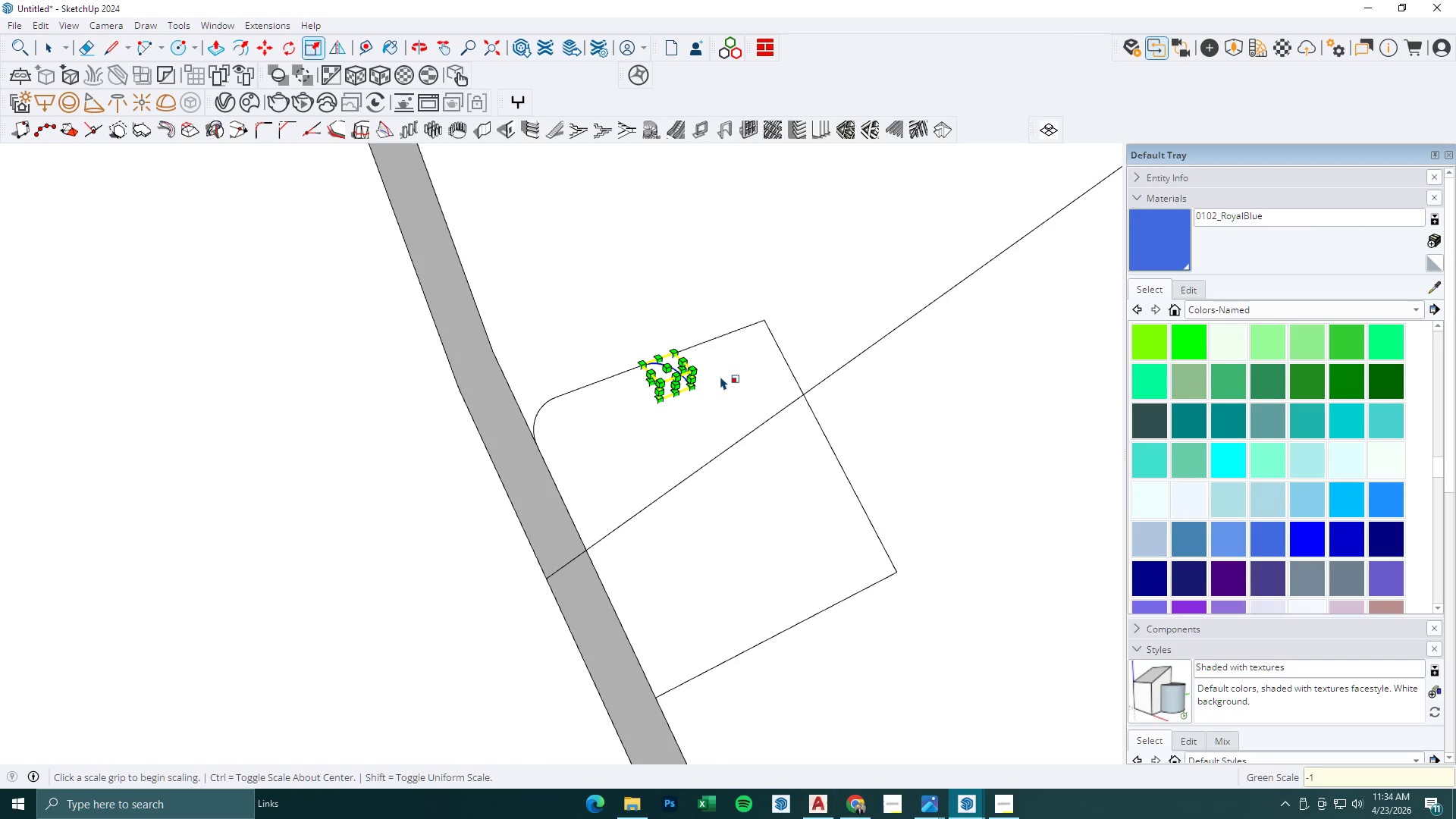 
key(M)
 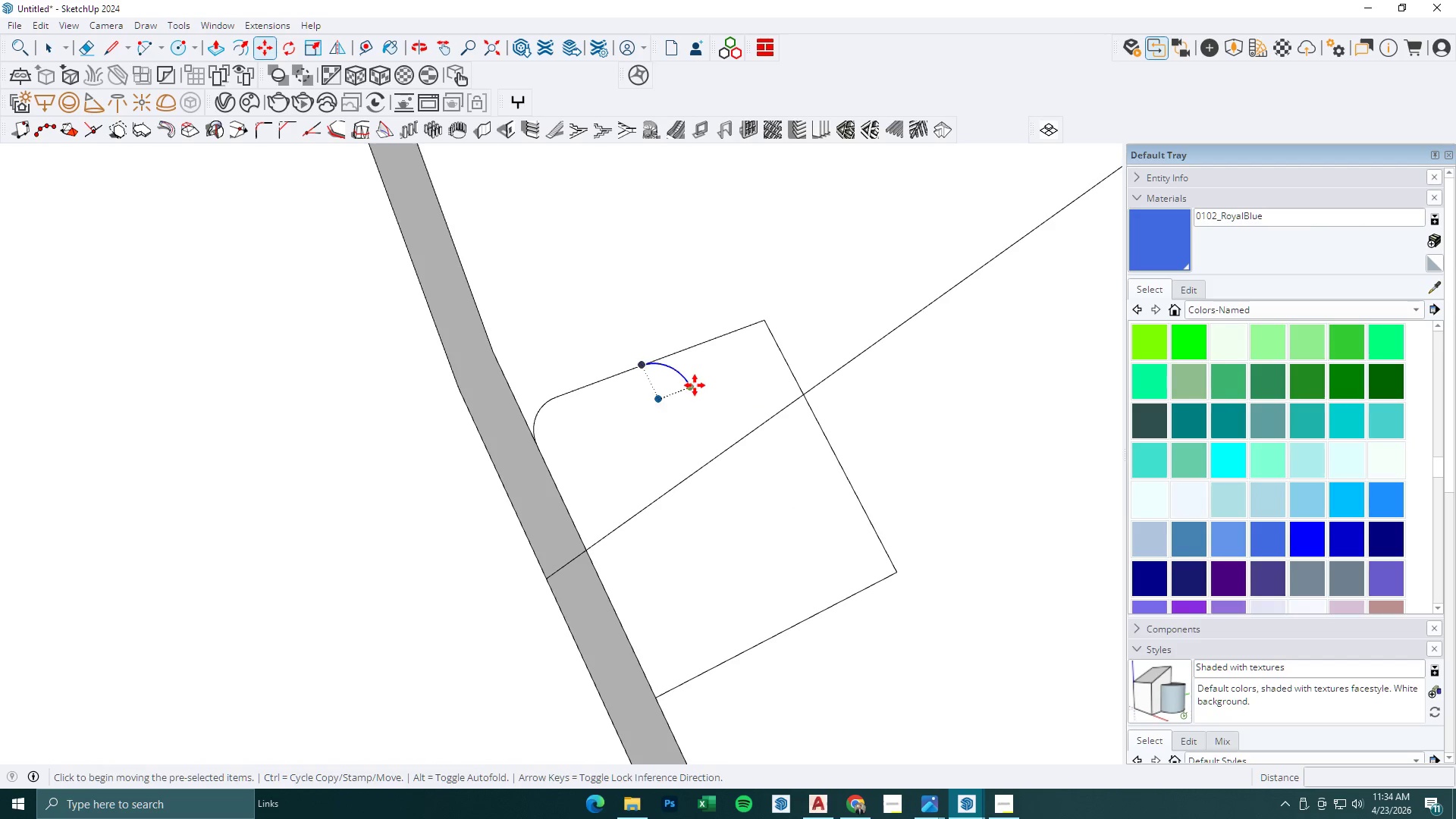 
left_click([692, 385])
 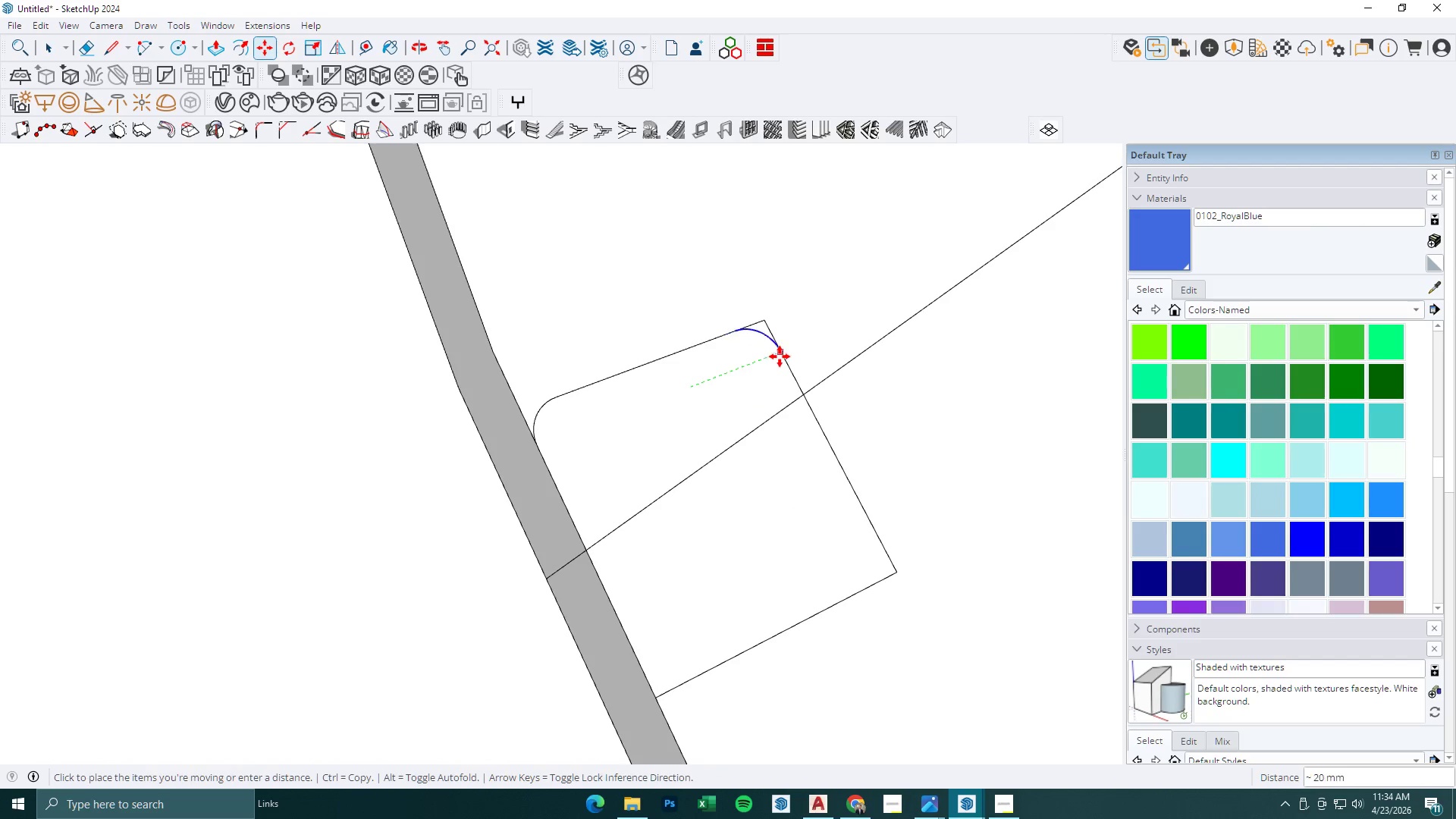 
left_click([780, 356])
 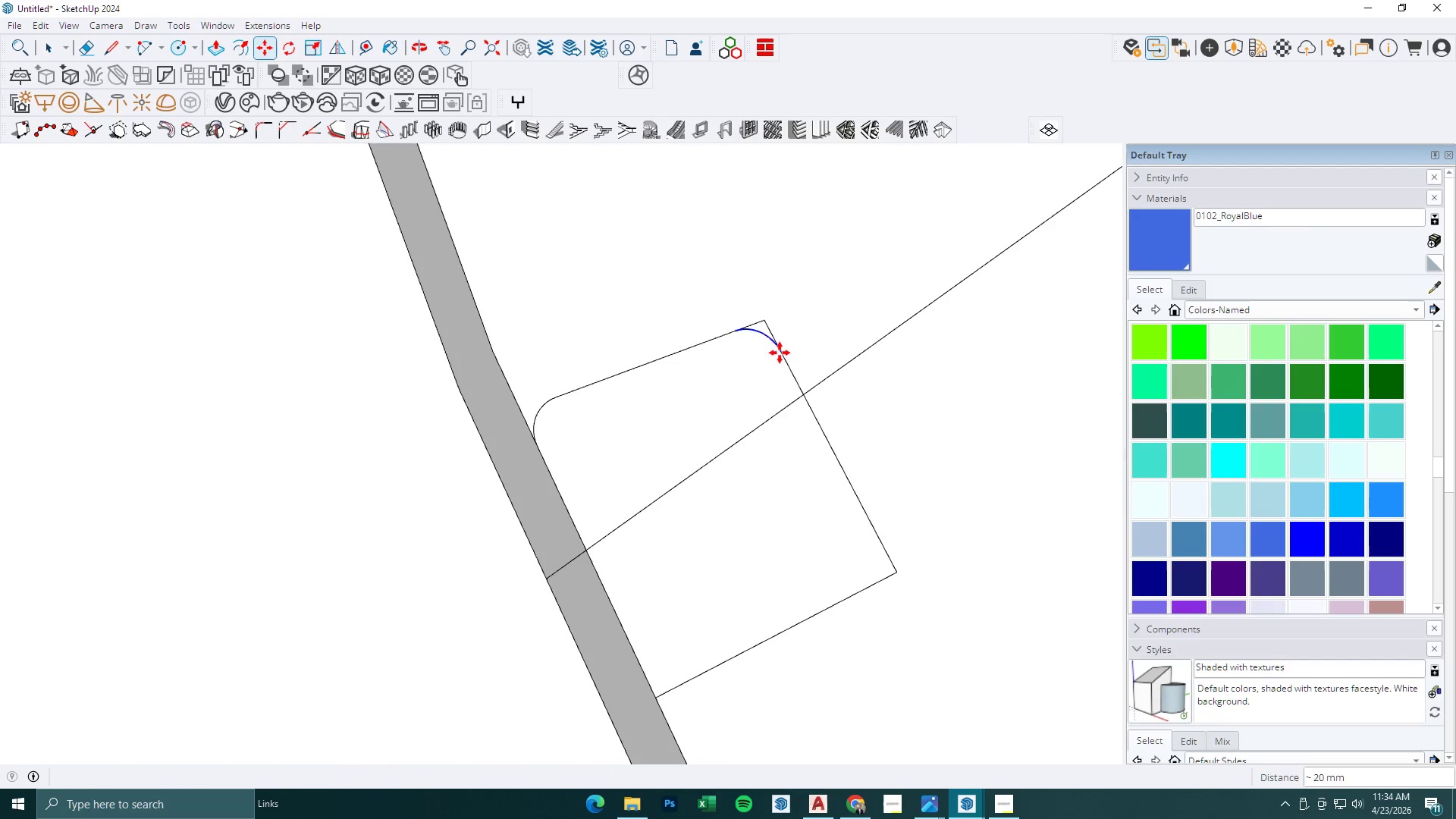 
key(E)
 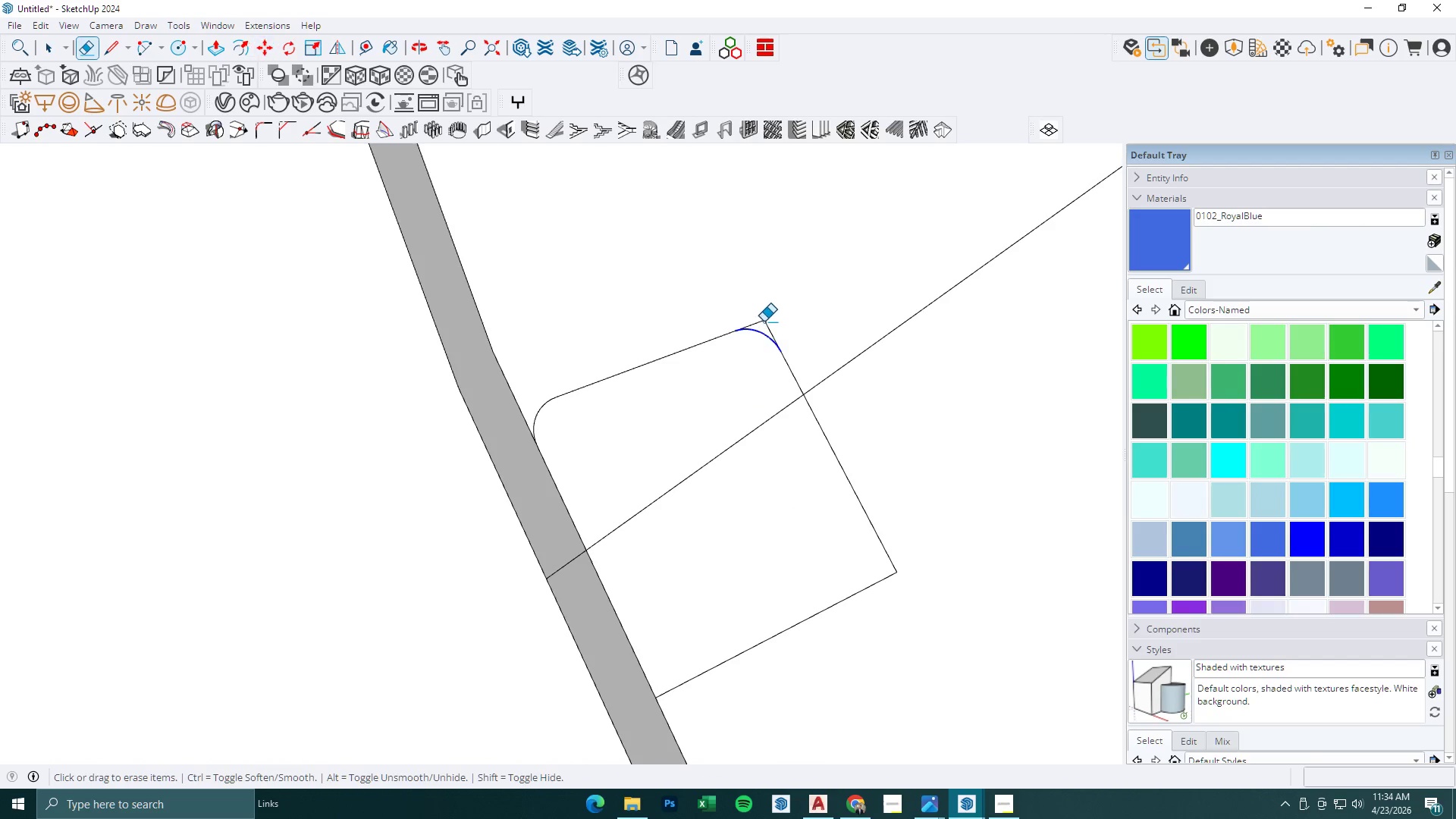 
left_click_drag(start_coordinate=[764, 322], to_coordinate=[771, 325])
 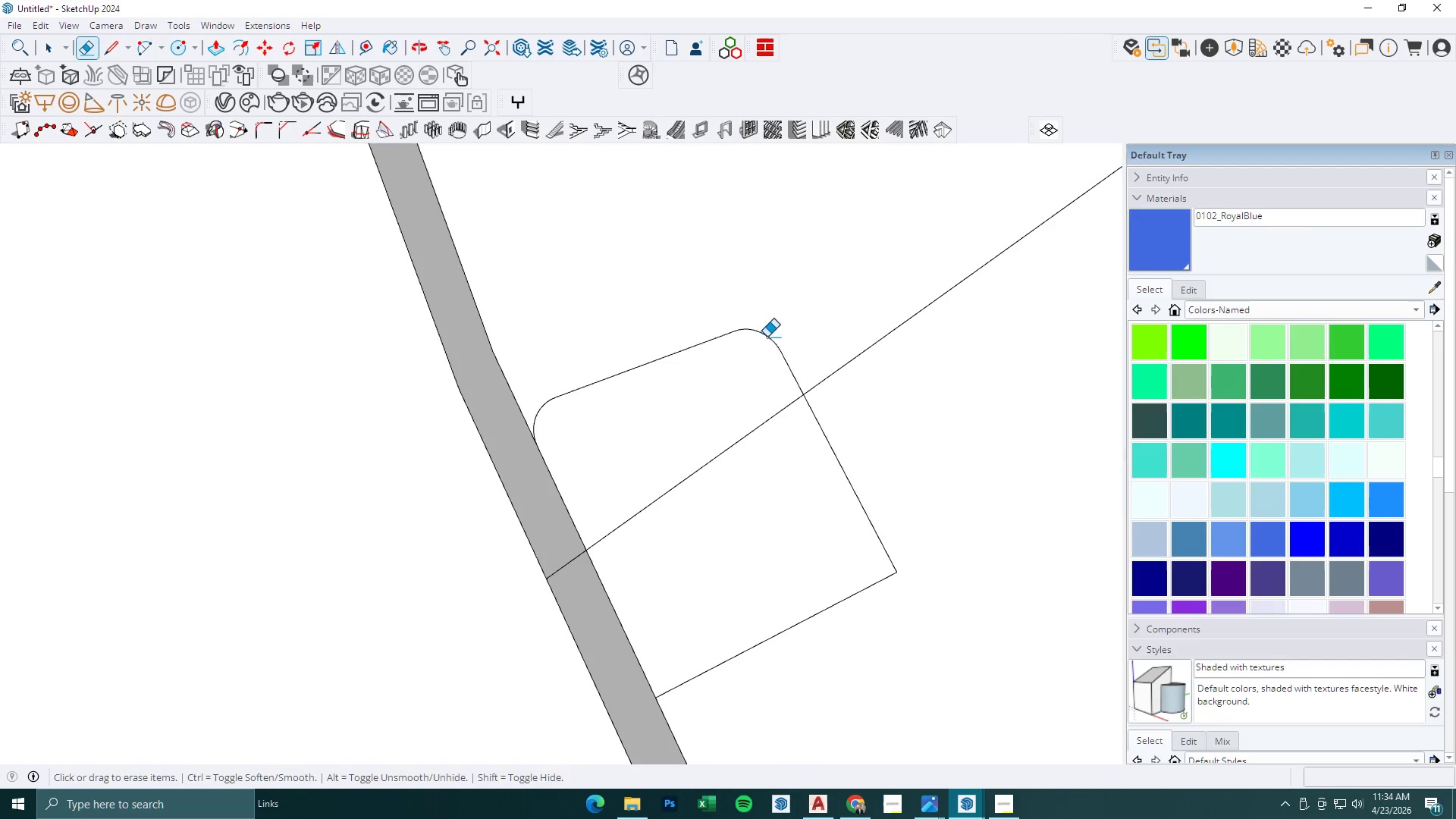 
key(Space)
 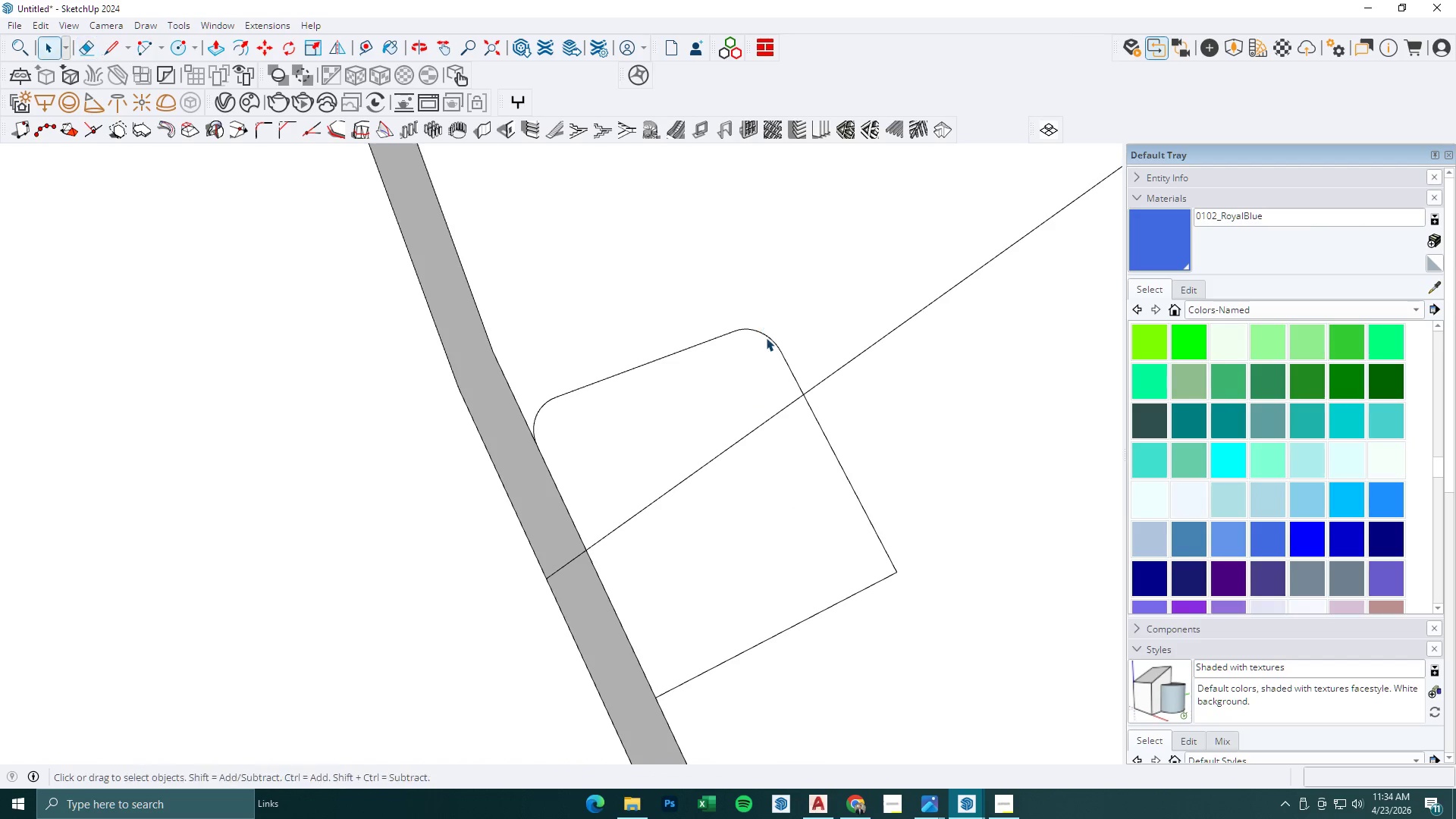 
left_click([766, 337])
 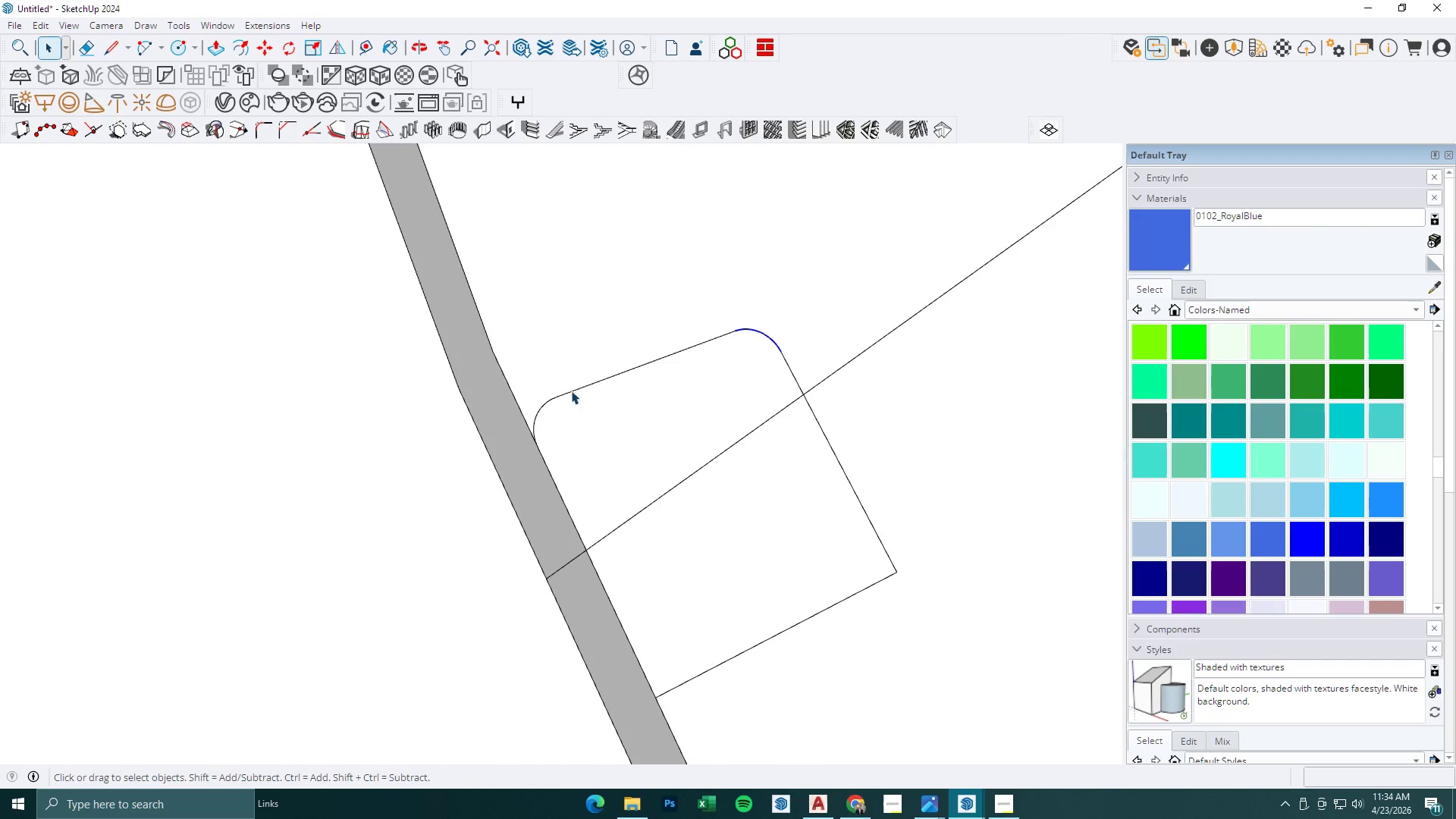 
hold_key(key=ControlLeft, duration=0.44)
left_click([542, 410])
 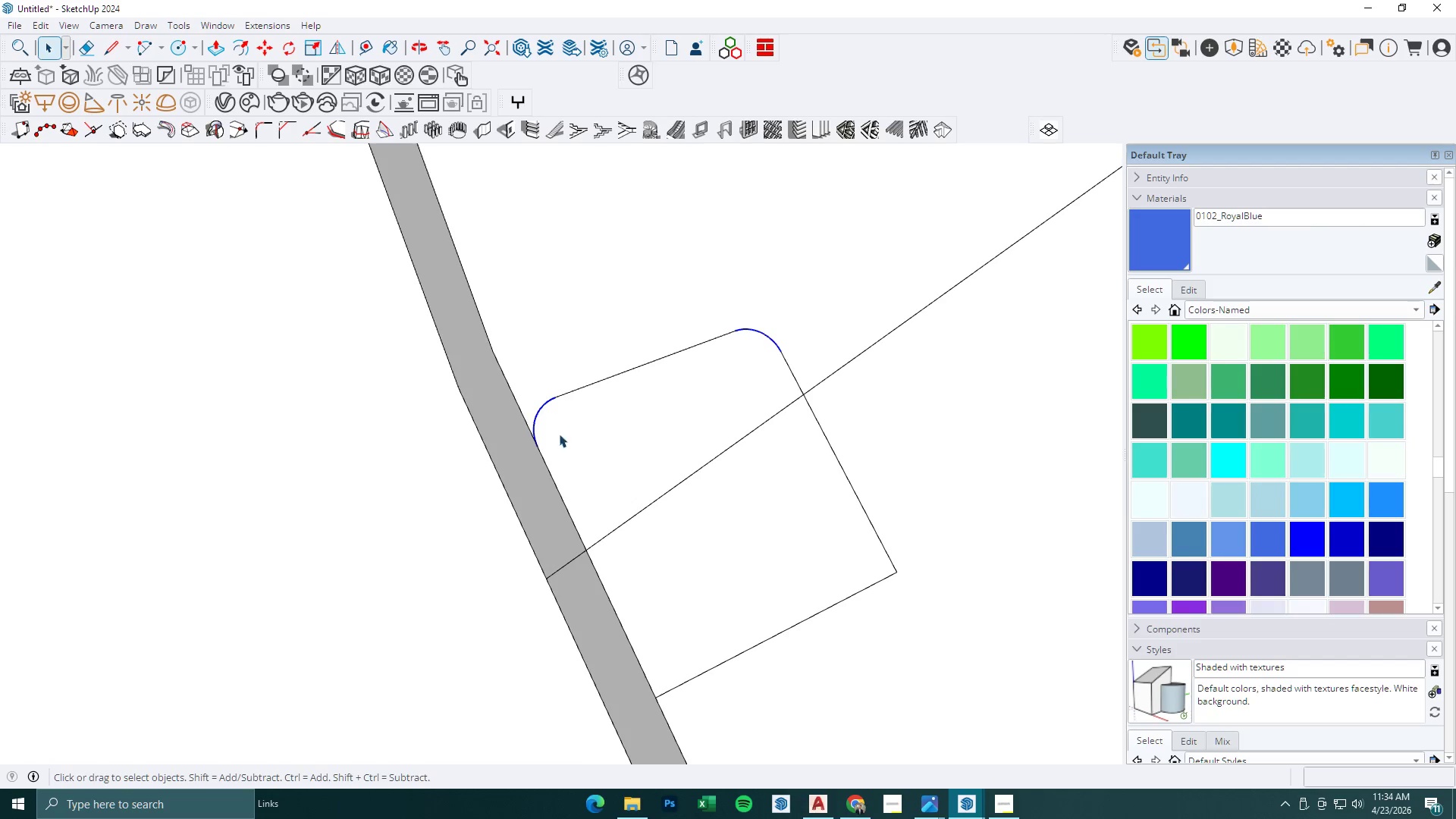 
key(M)
 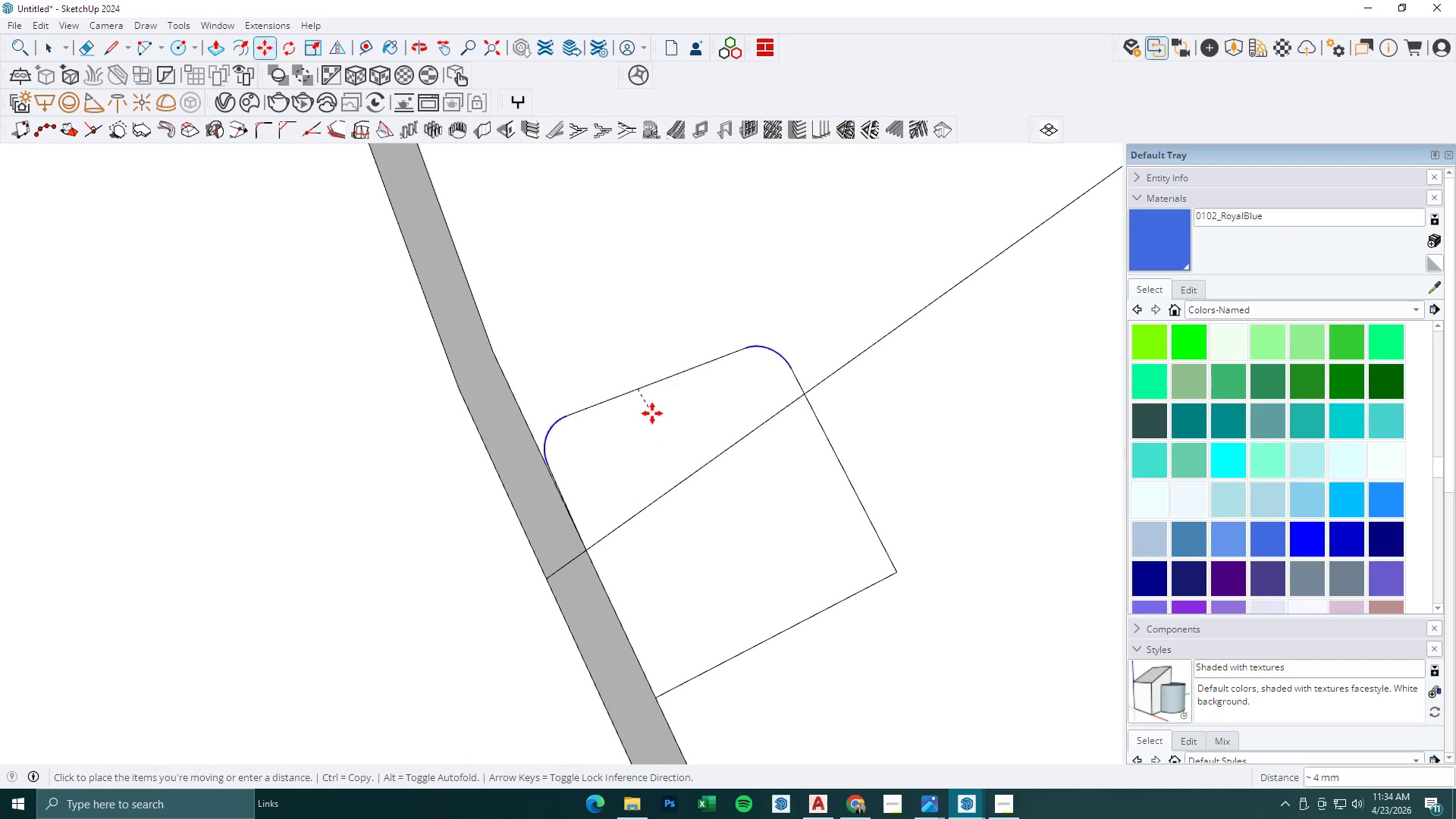 
key(Control+ControlLeft)
 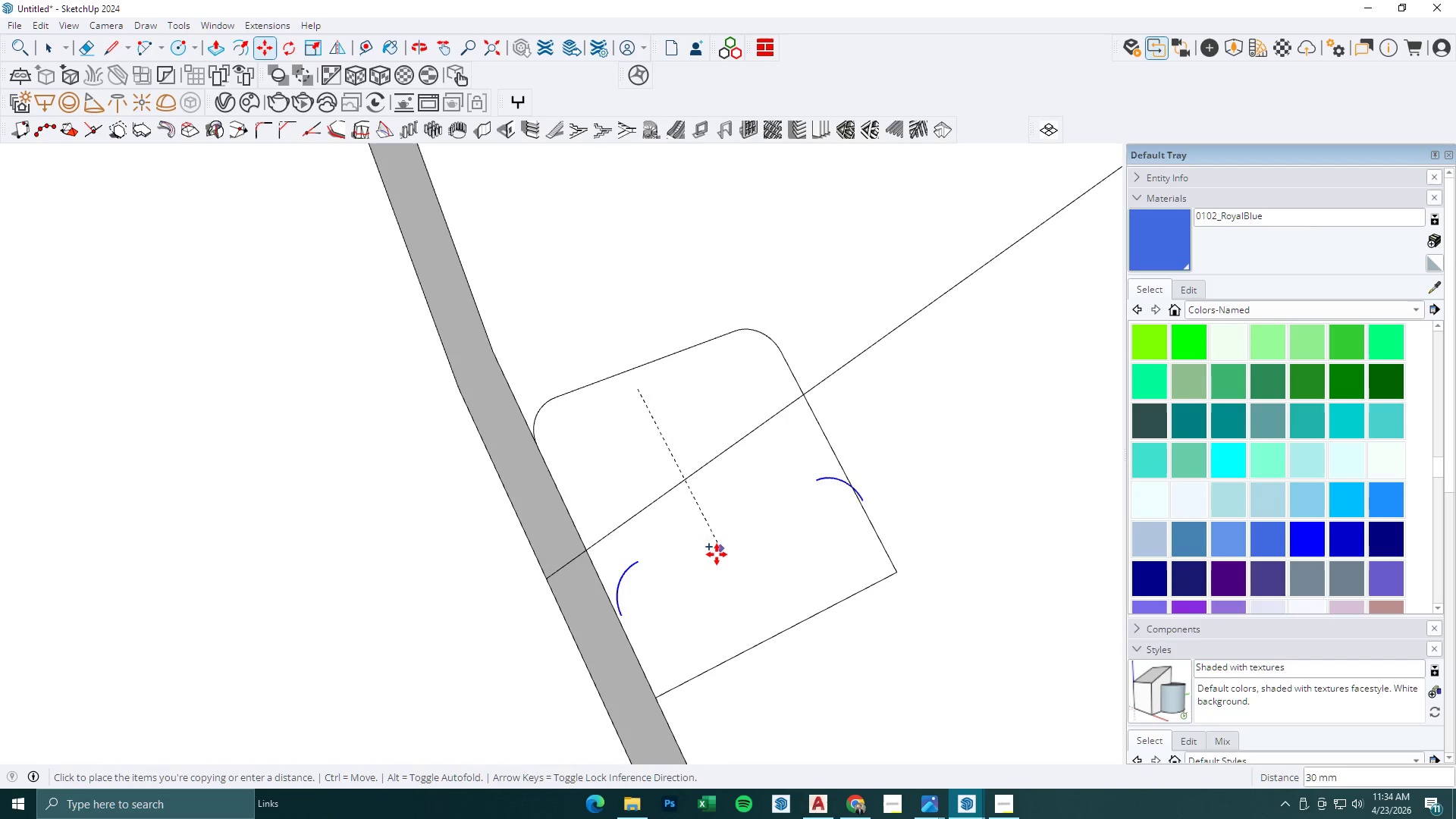 
key(Escape)
 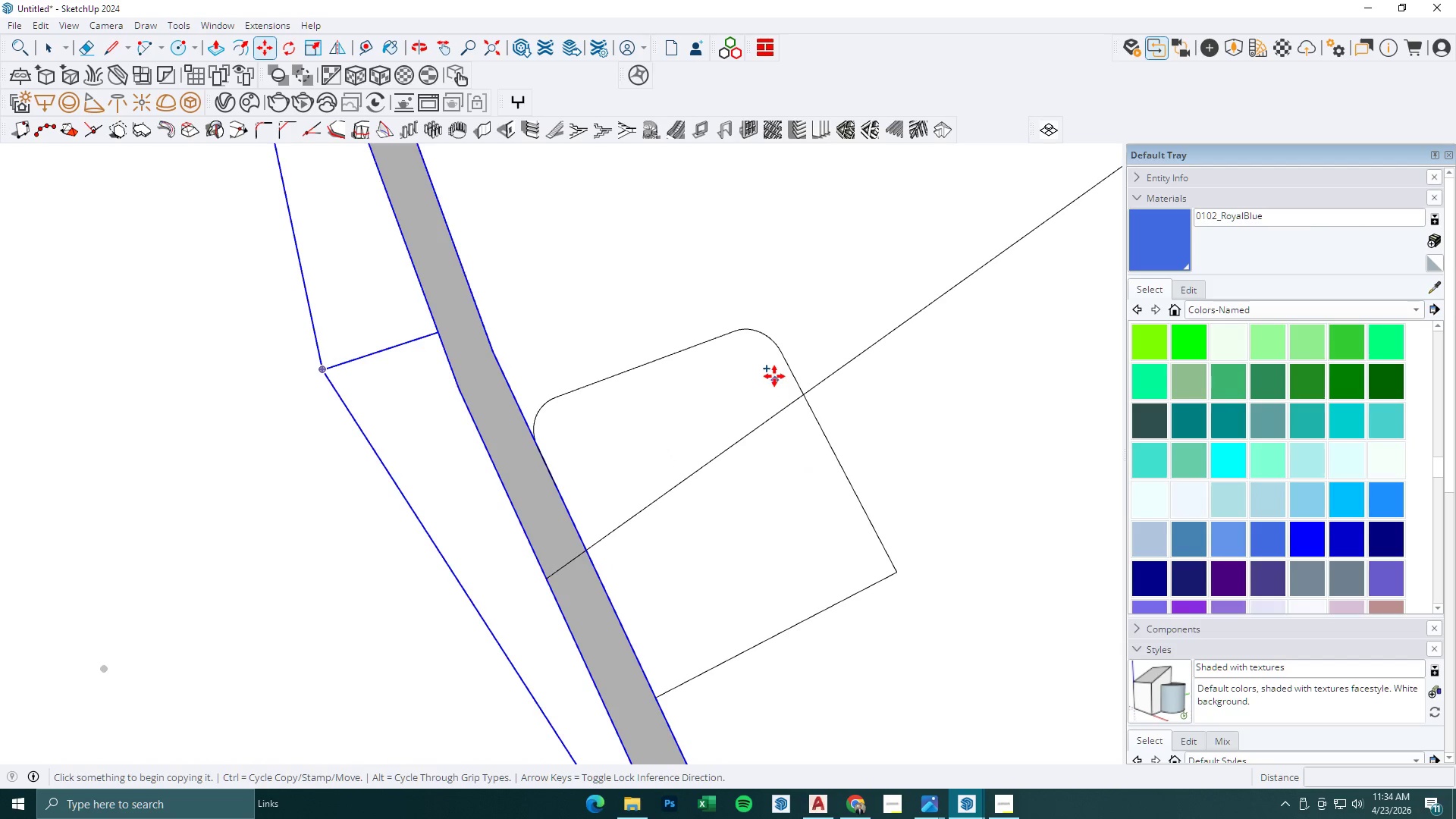 
key(Space)
 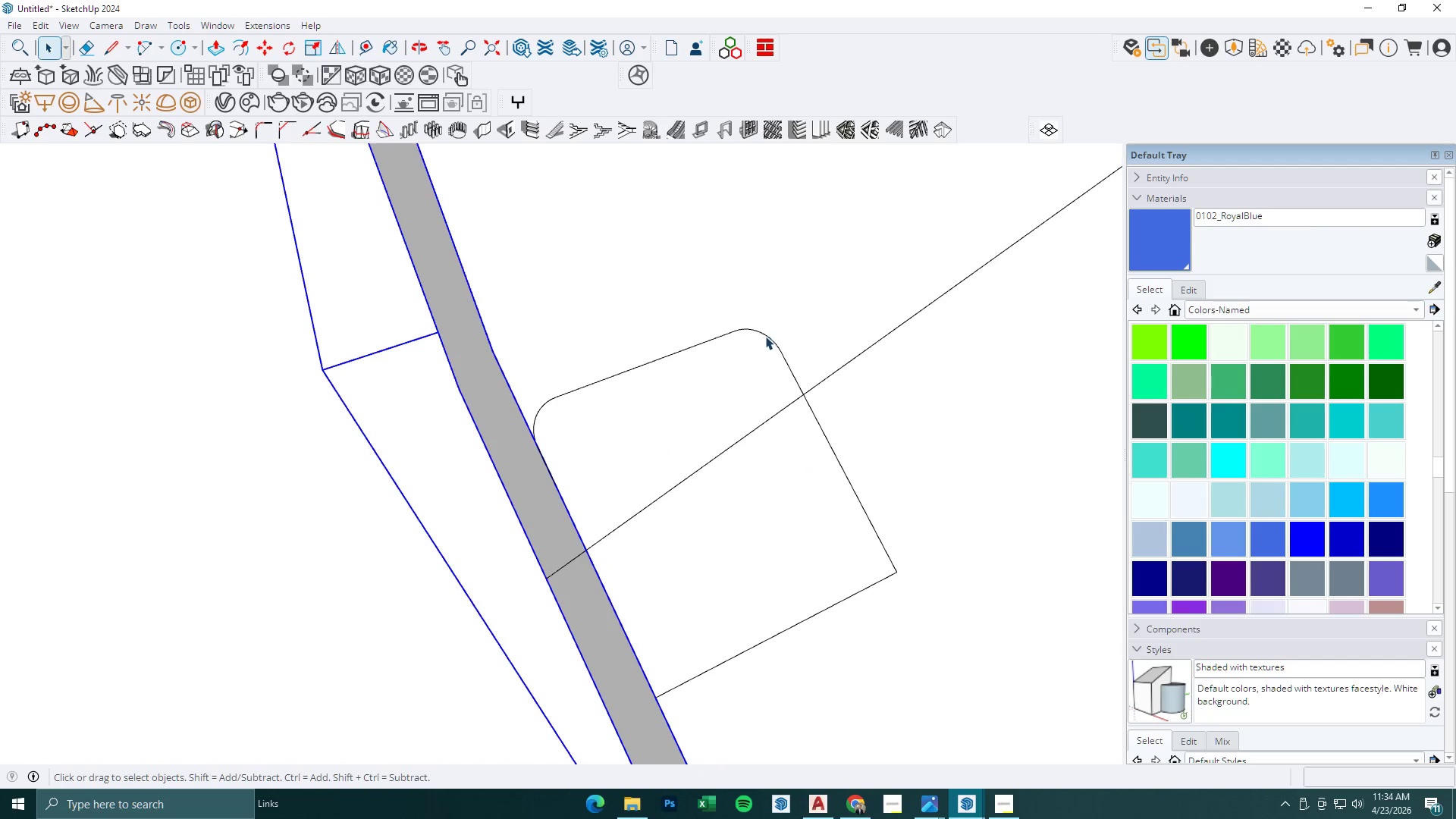 
double_click([765, 336])
 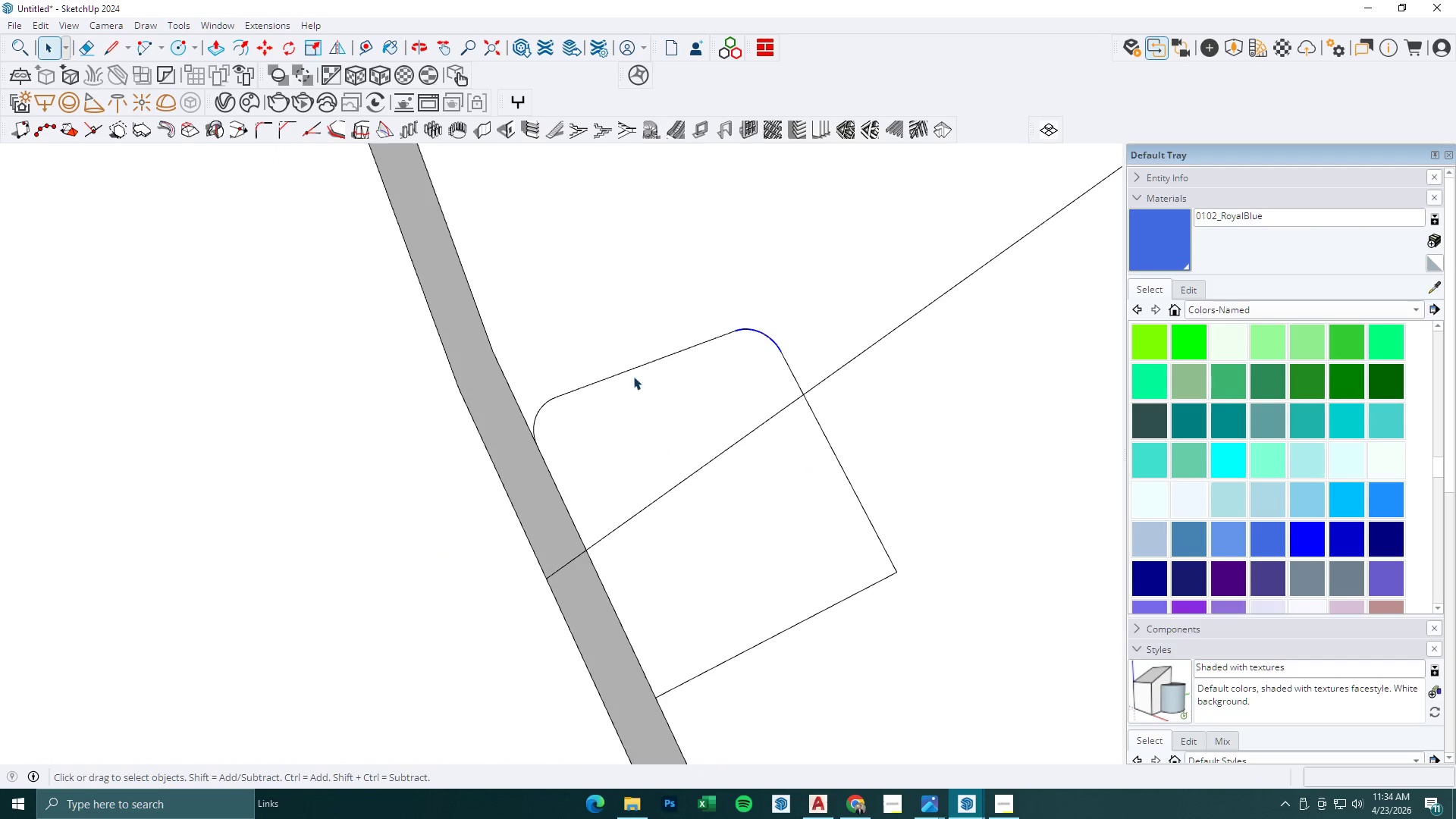 
hold_key(key=ControlLeft, duration=1.0)
left_click([541, 403])
 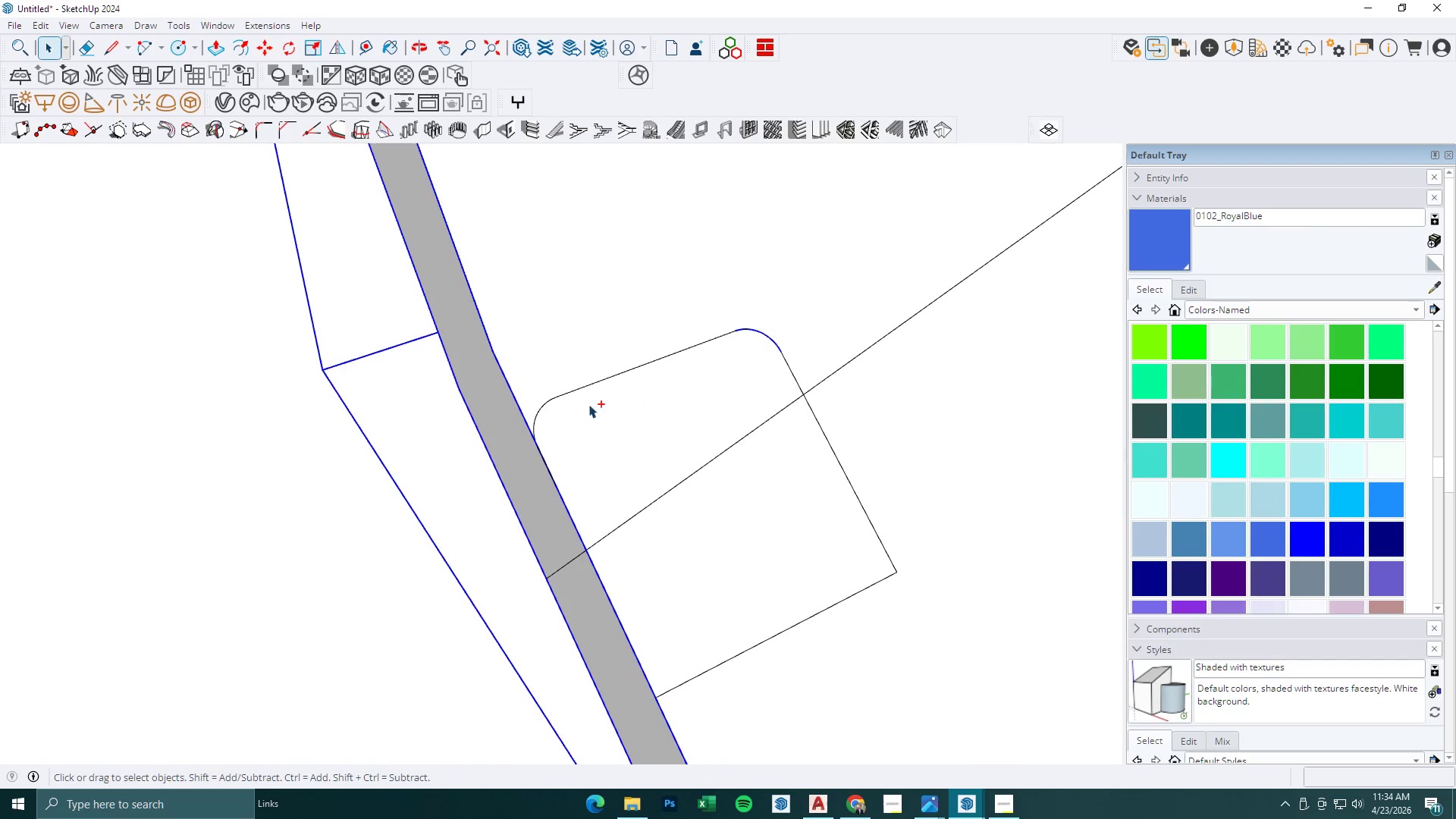 
hold_key(key=ControlLeft, duration=0.56)
left_click([541, 408])
 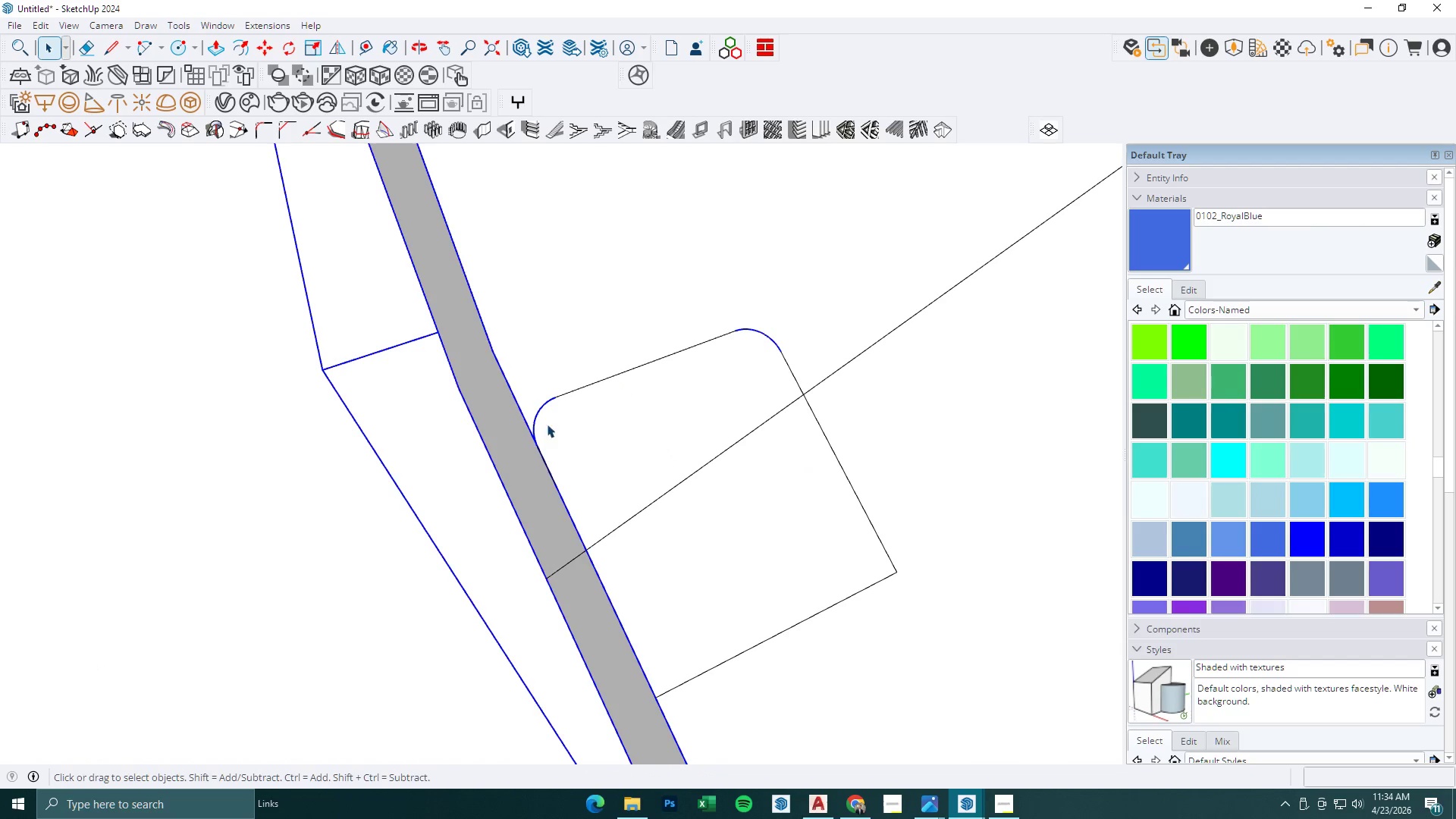 
hold_key(key=ShiftLeft, duration=0.53)
left_click([486, 375])
 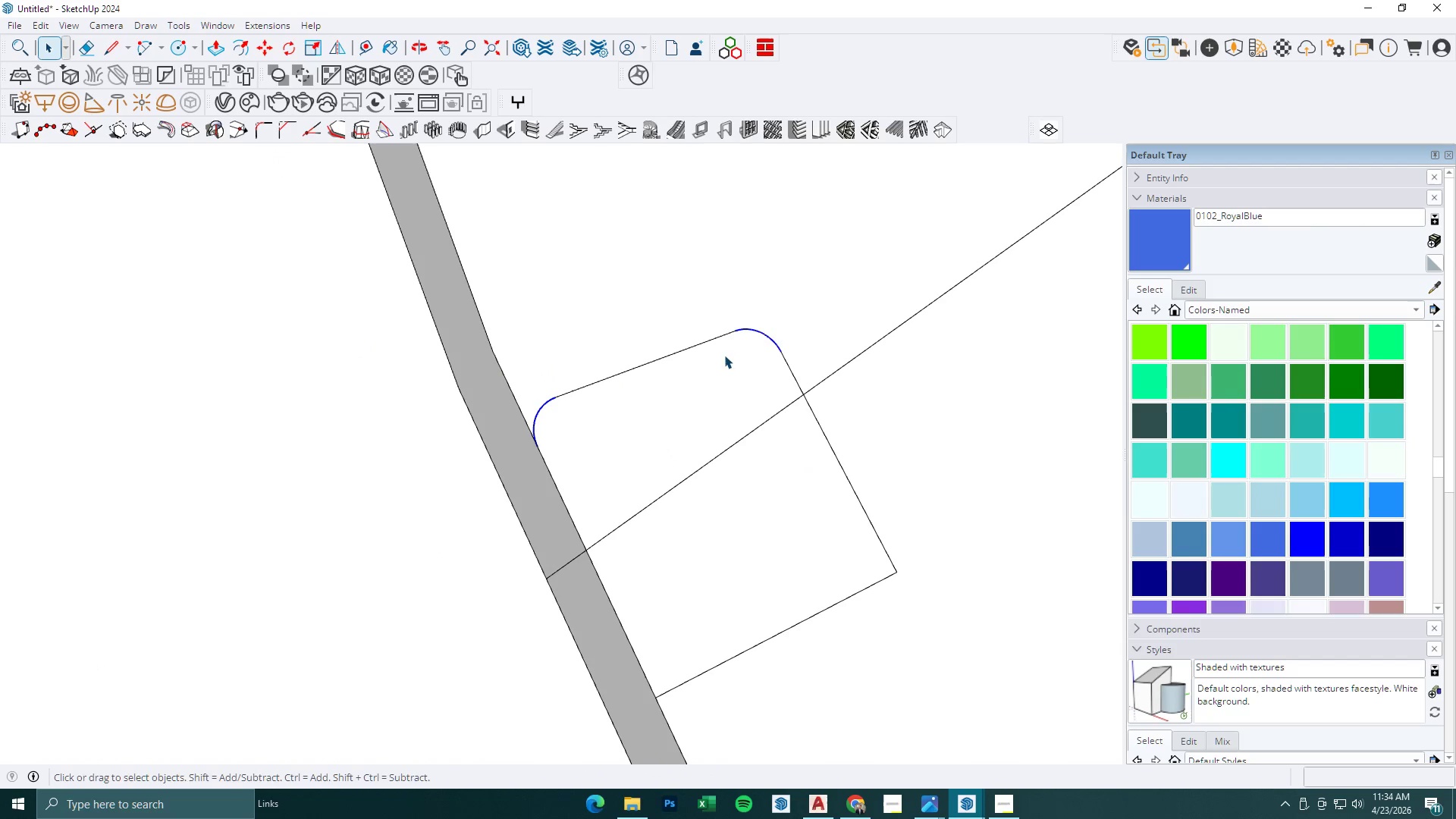 
key(M)
 